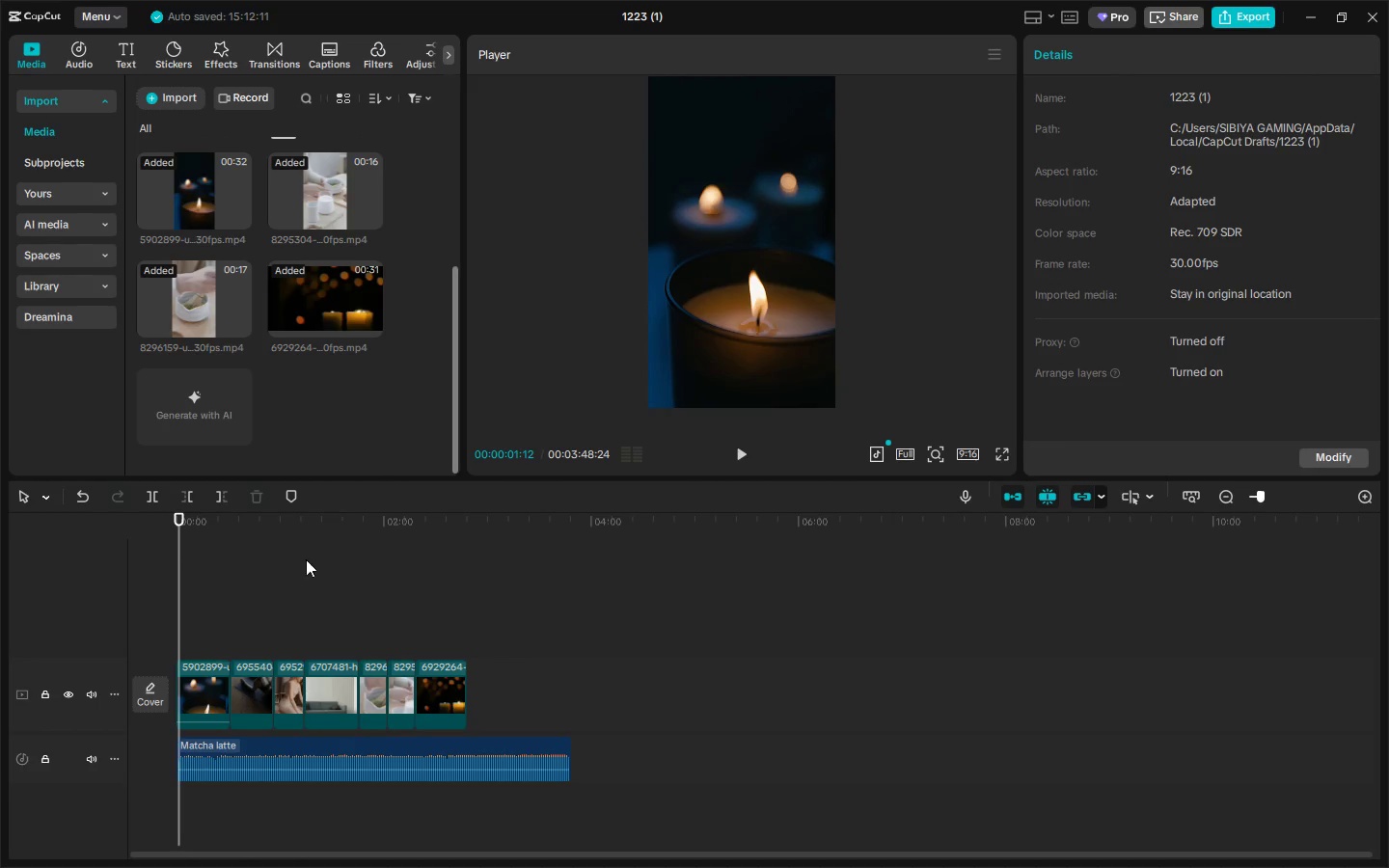 
left_click([259, 669])
 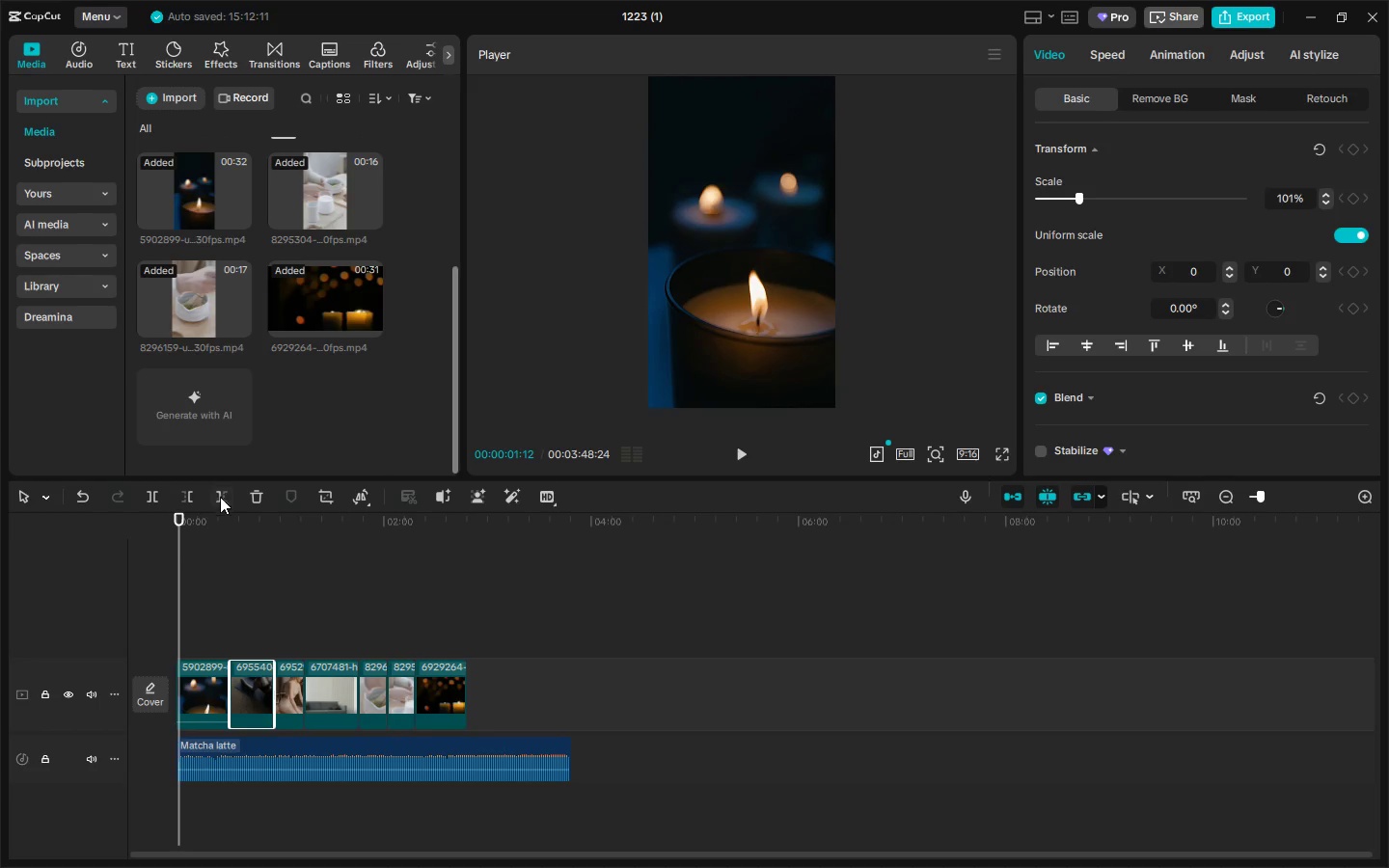 
left_click([243, 521])
 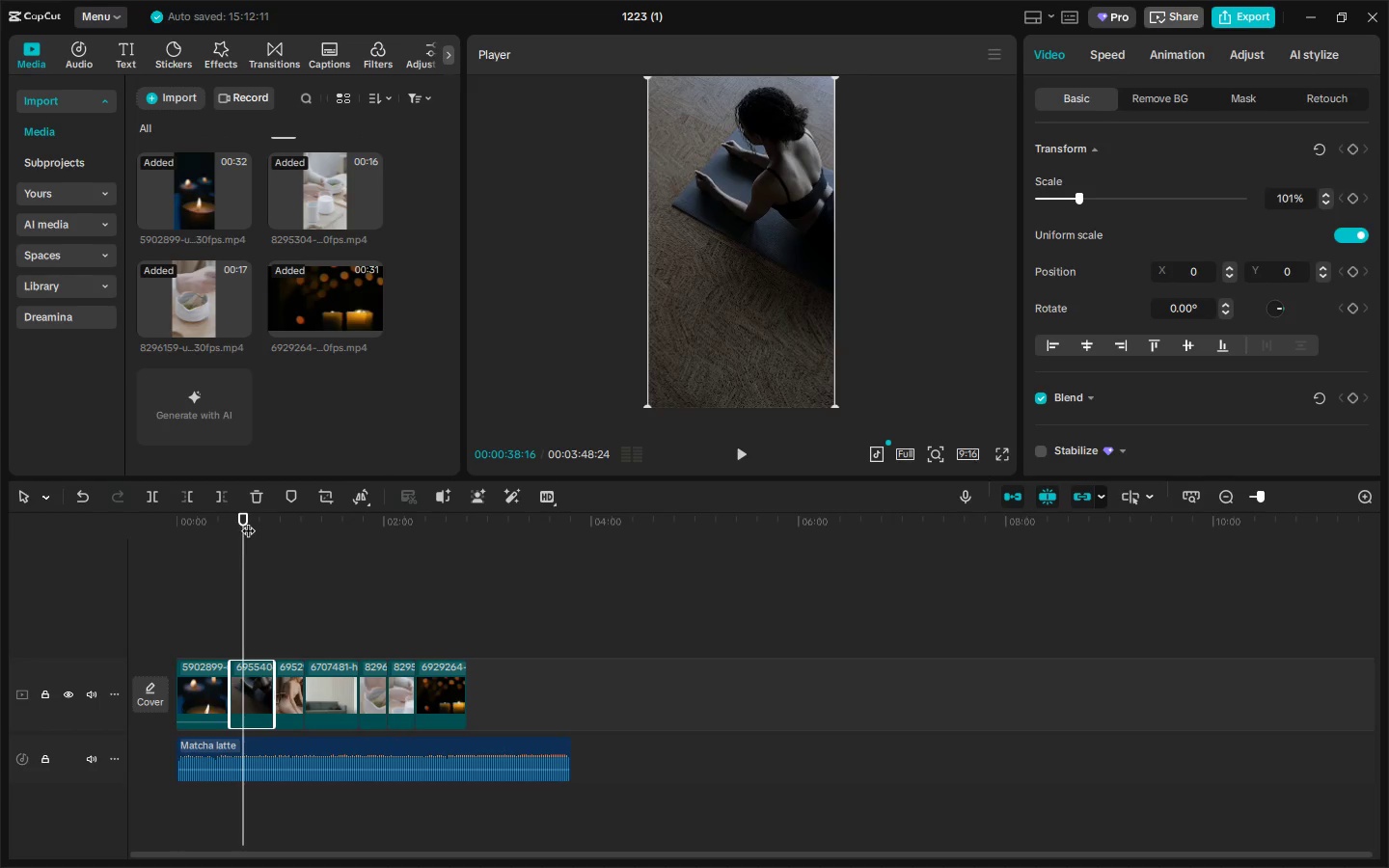 
left_click([275, 513])
 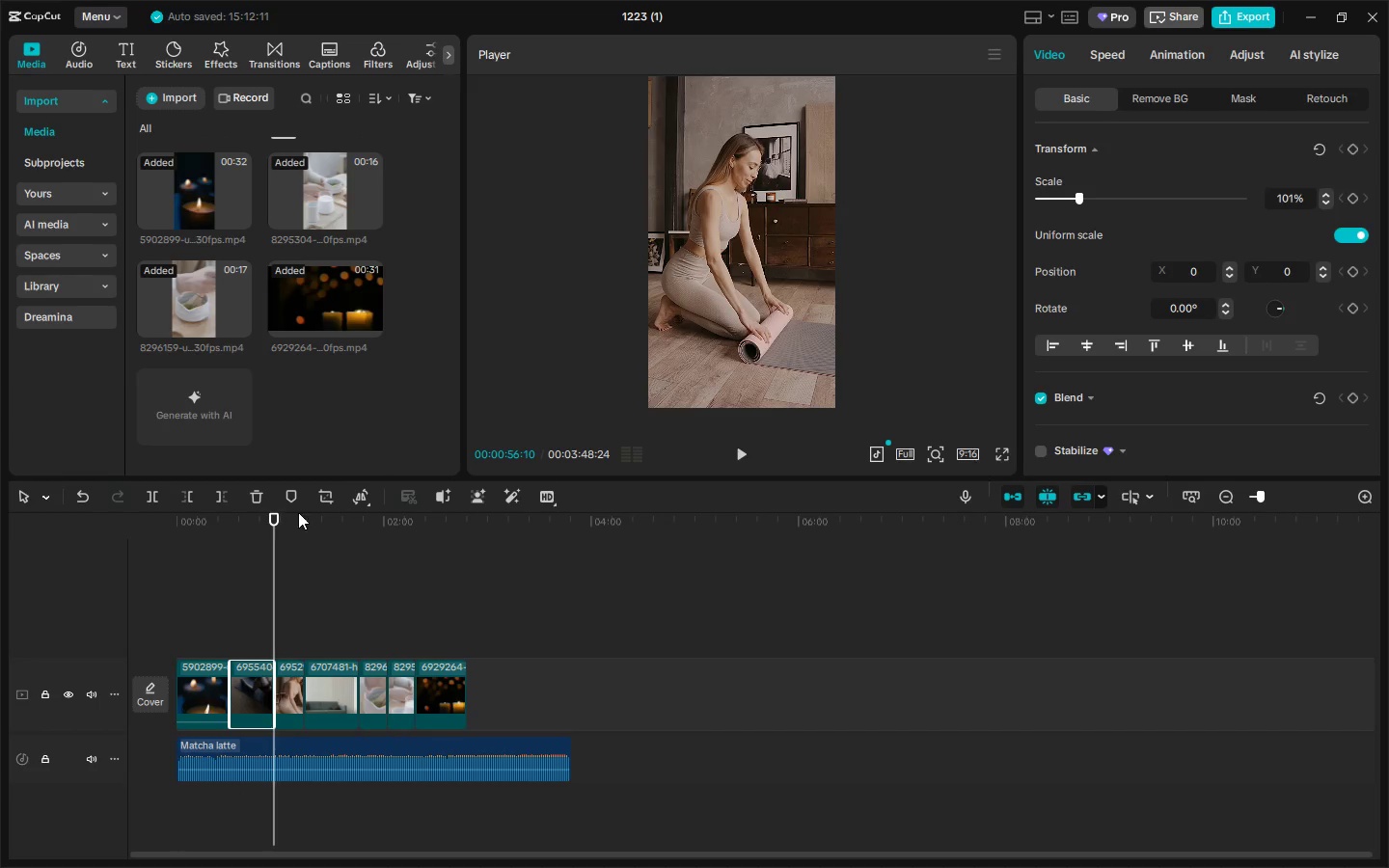 
left_click([299, 512])
 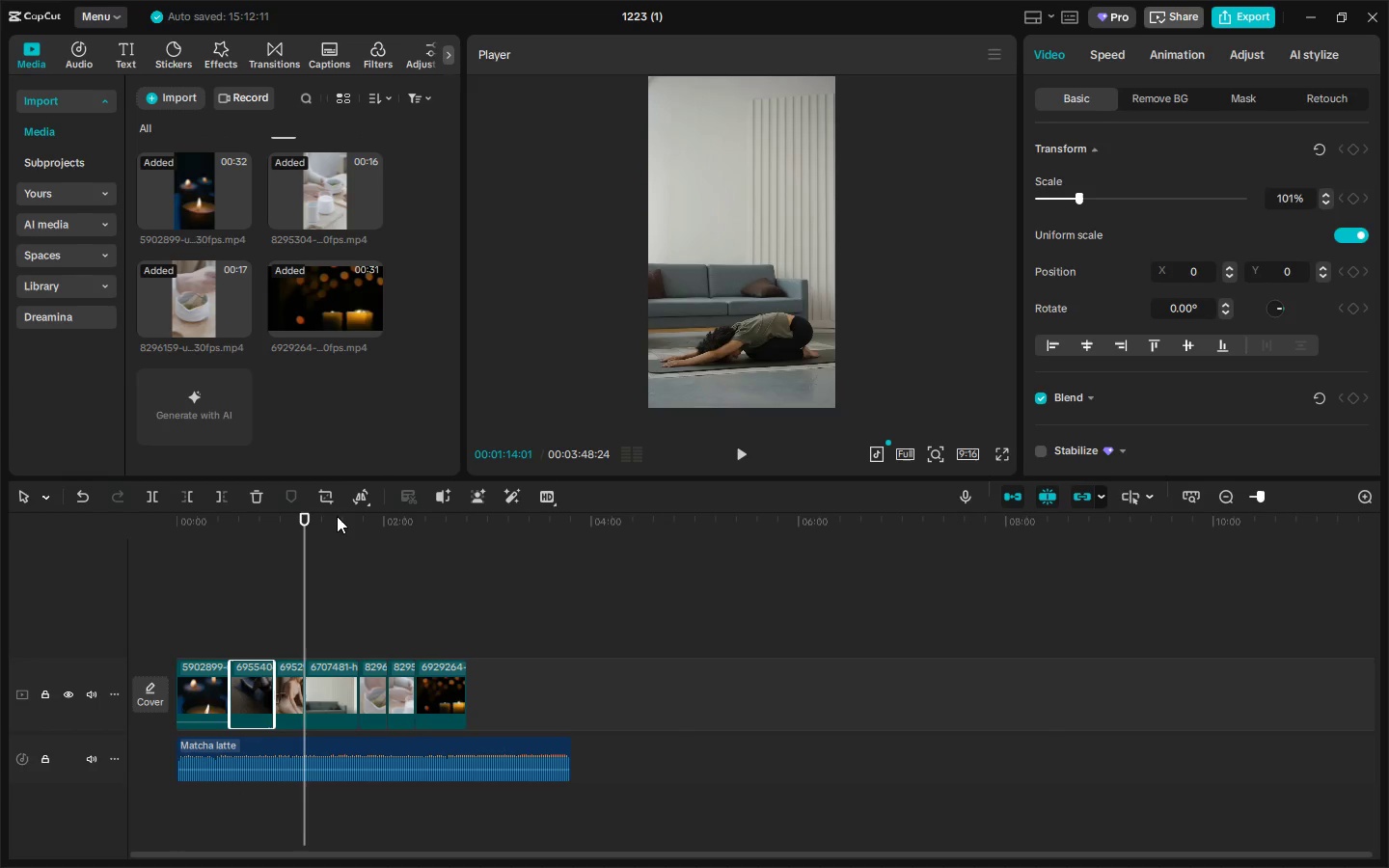 
left_click([342, 516])
 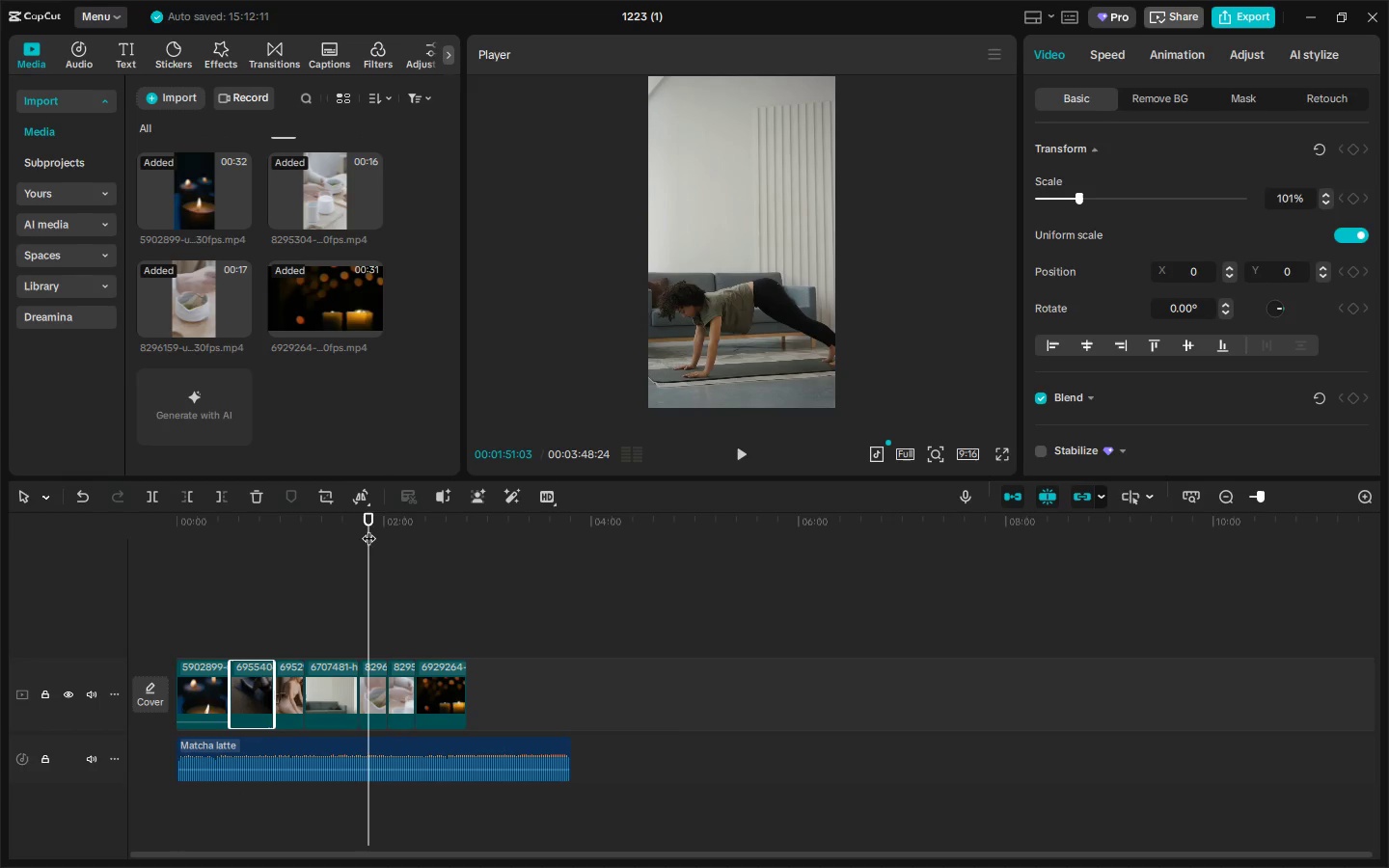 
double_click([401, 529])
 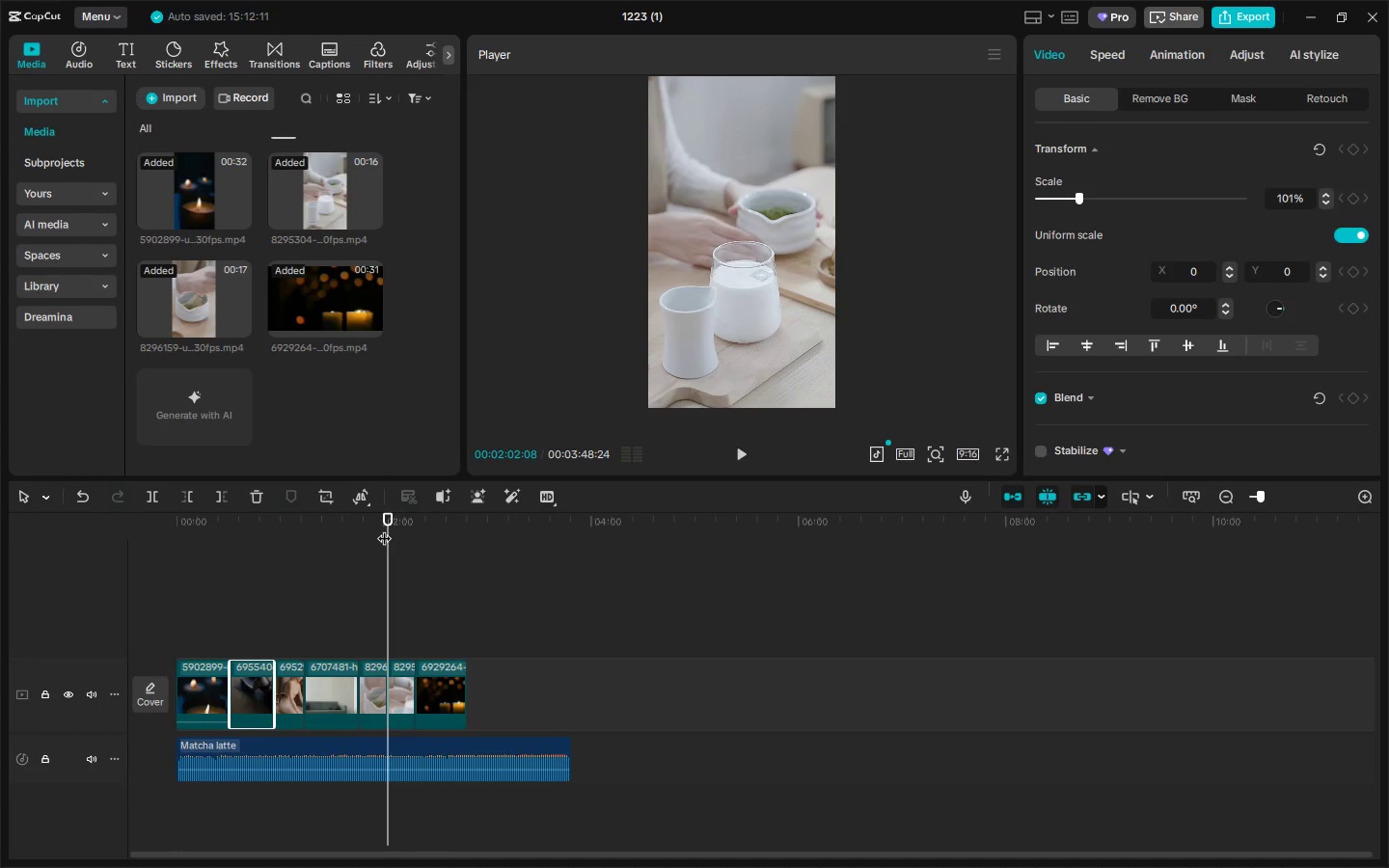 
left_click_drag(start_coordinate=[351, 526], to_coordinate=[187, 526])
 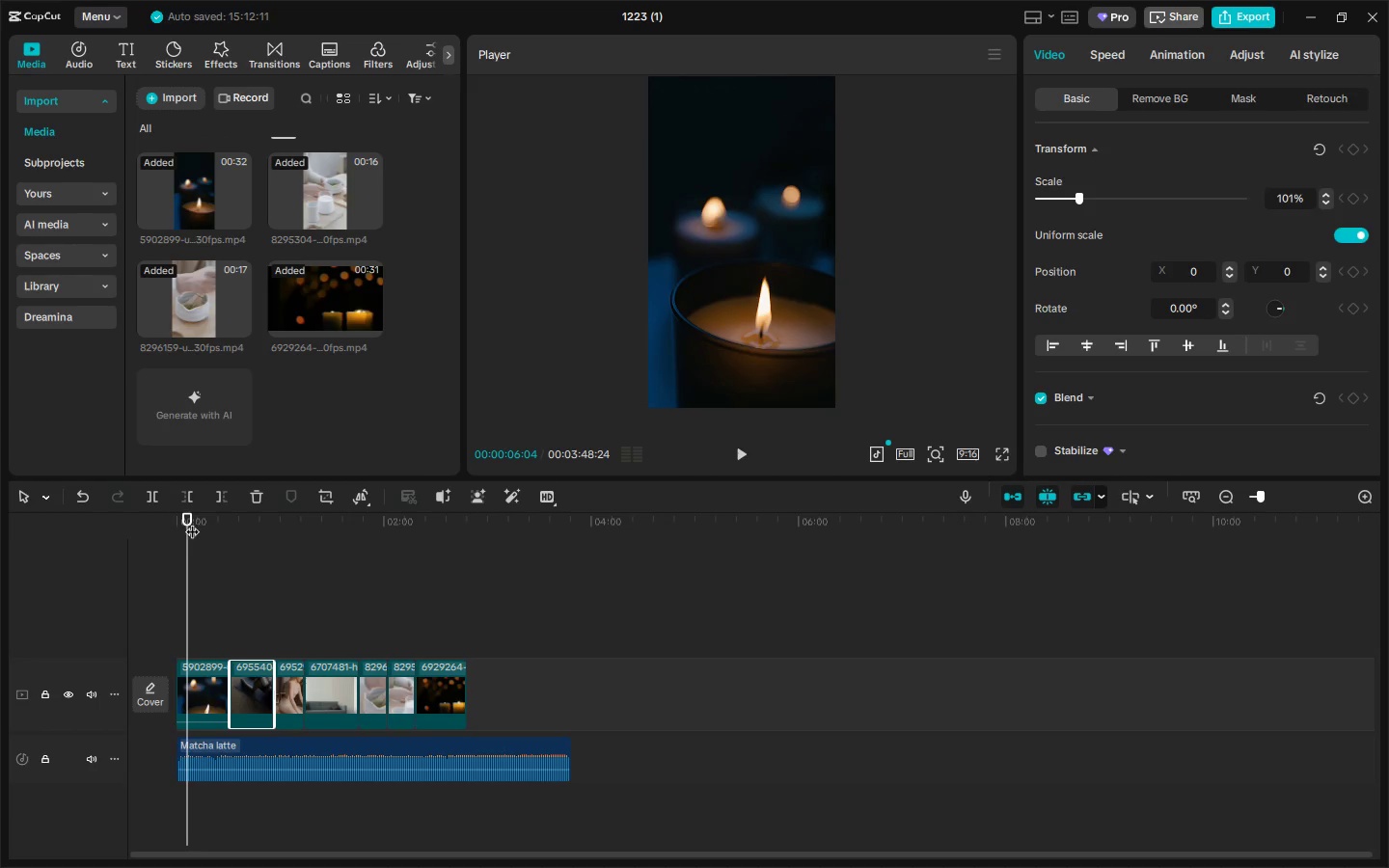 
left_click_drag(start_coordinate=[185, 522], to_coordinate=[160, 523])
 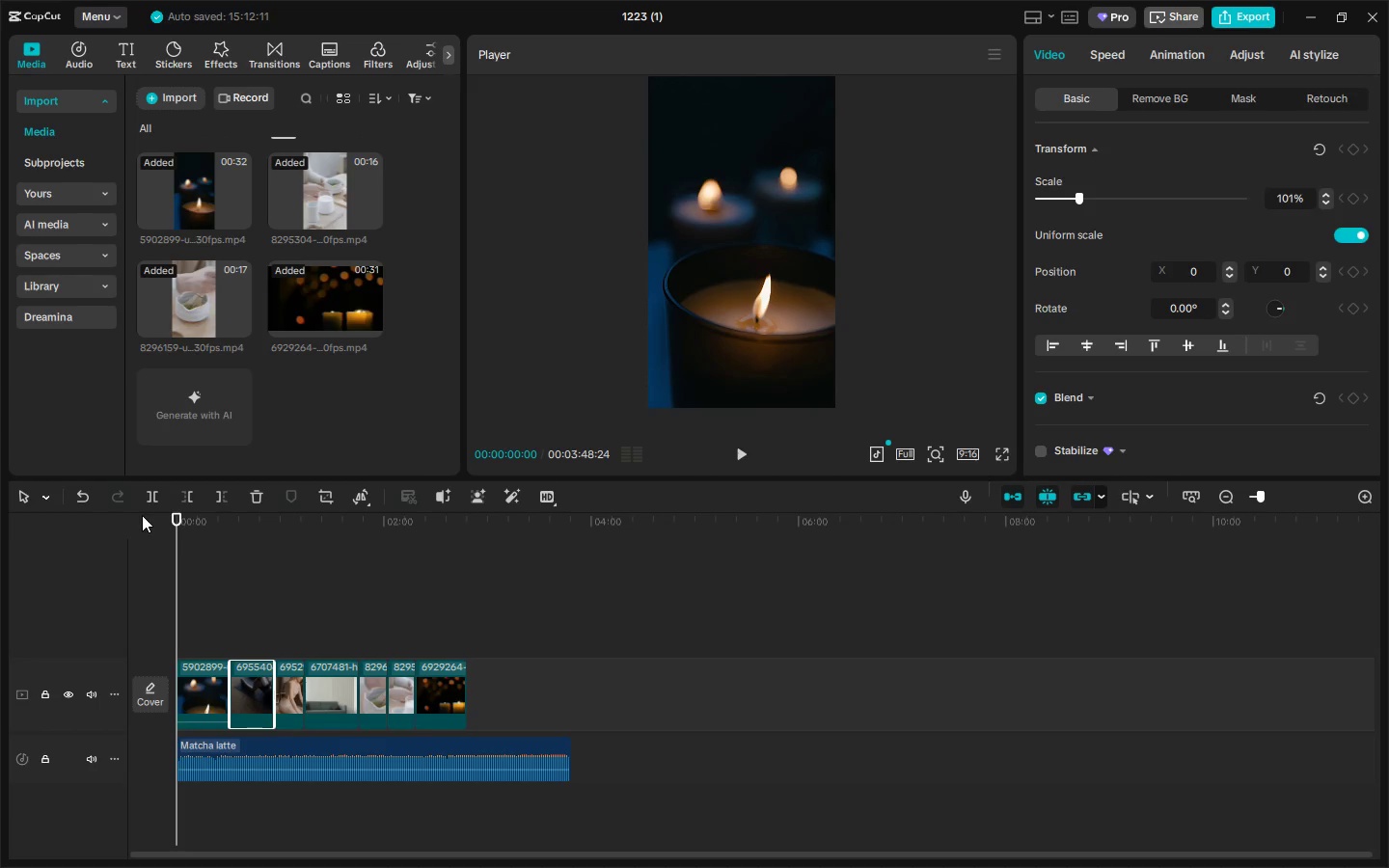 
wait(13.09)
 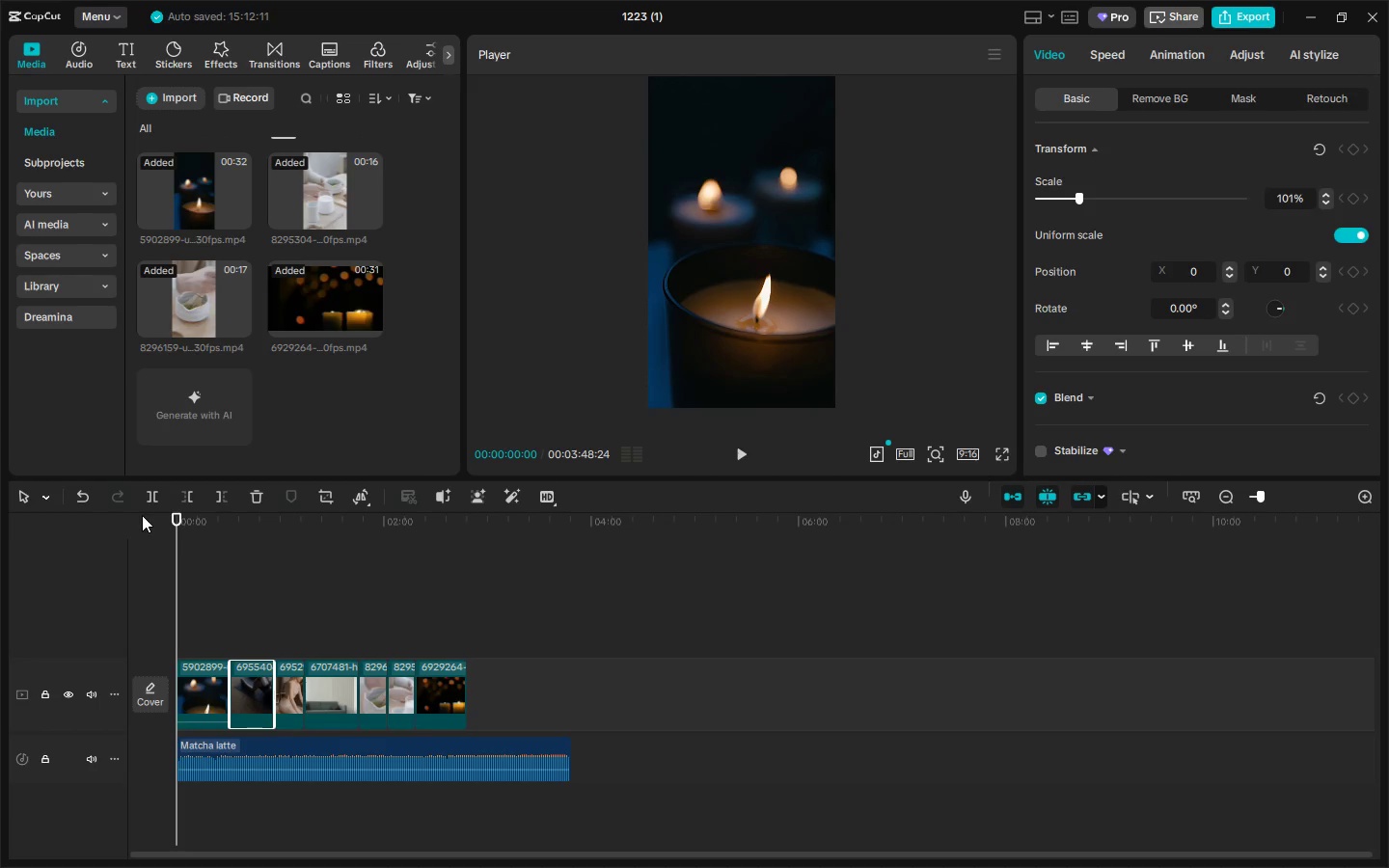 
left_click([362, 57])
 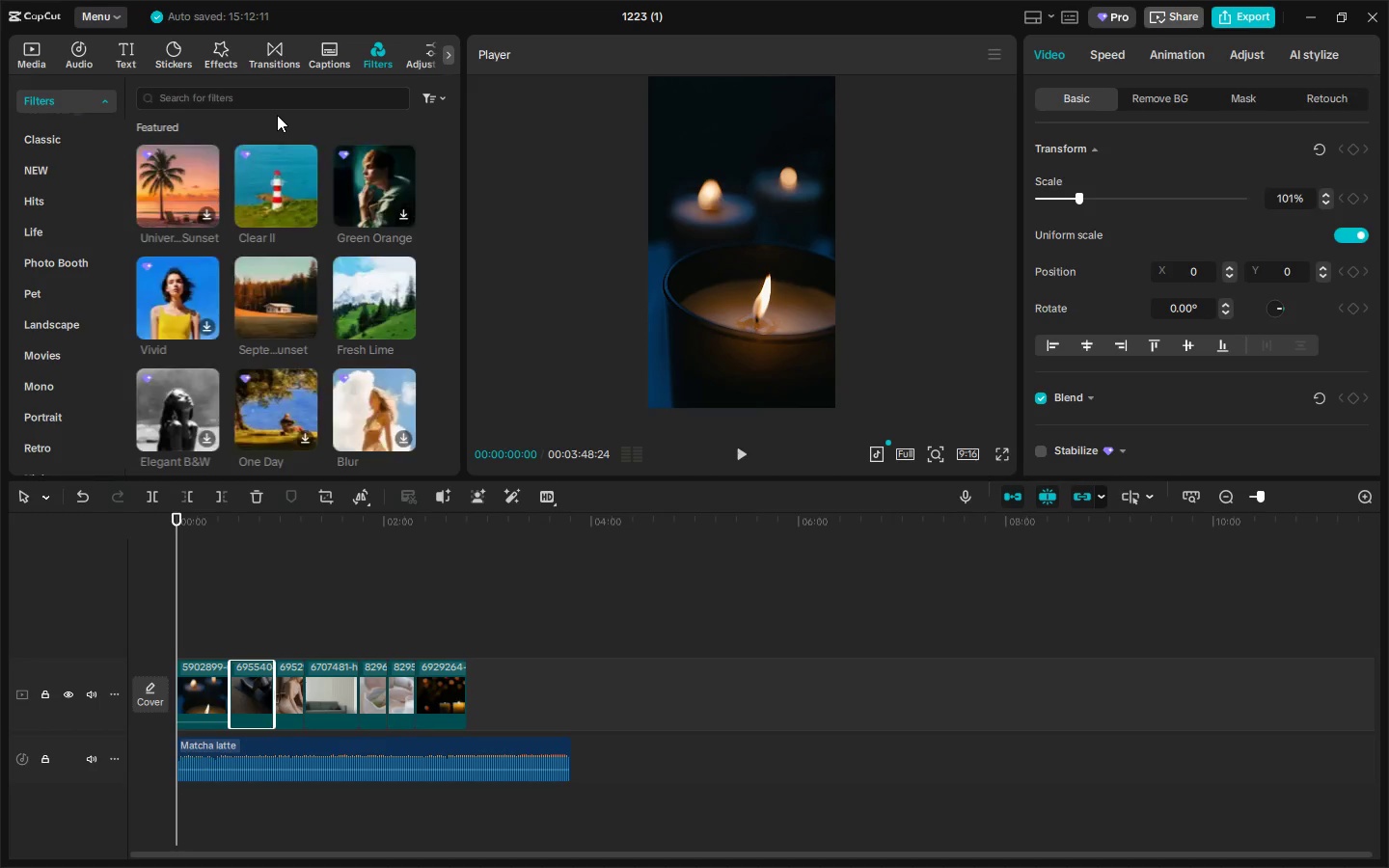 
left_click([255, 100])
 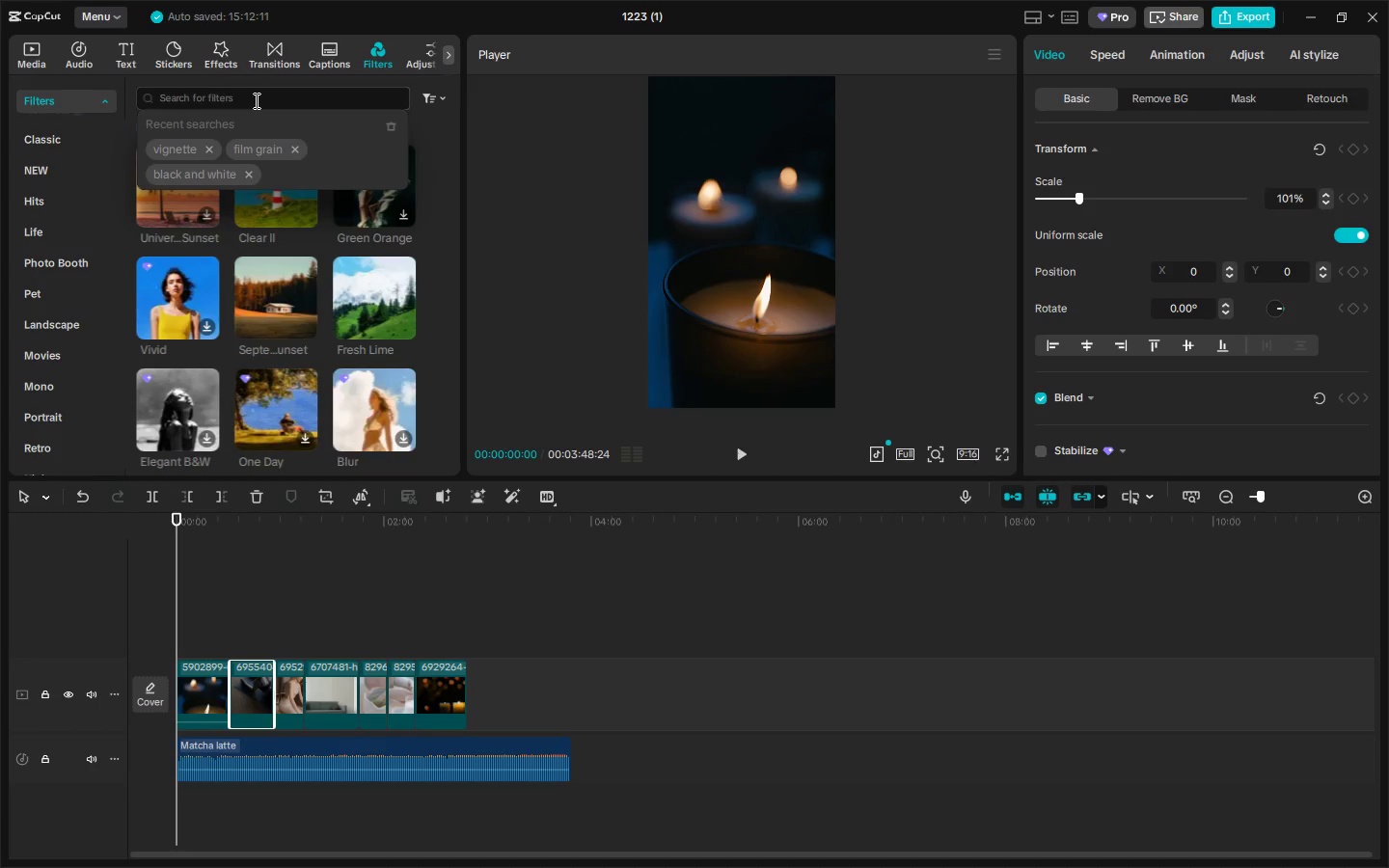 
type(moody)
 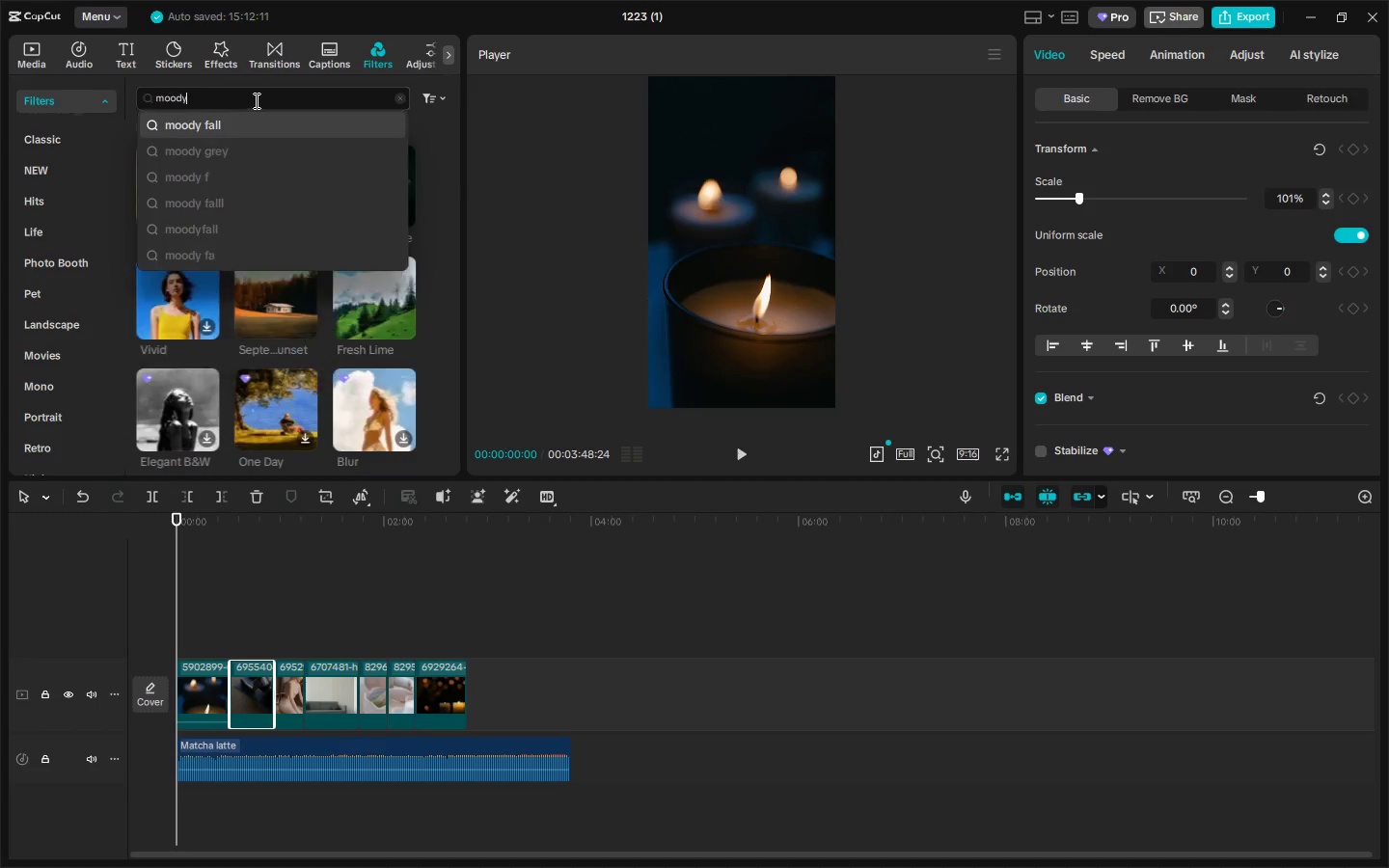 
key(Enter)
 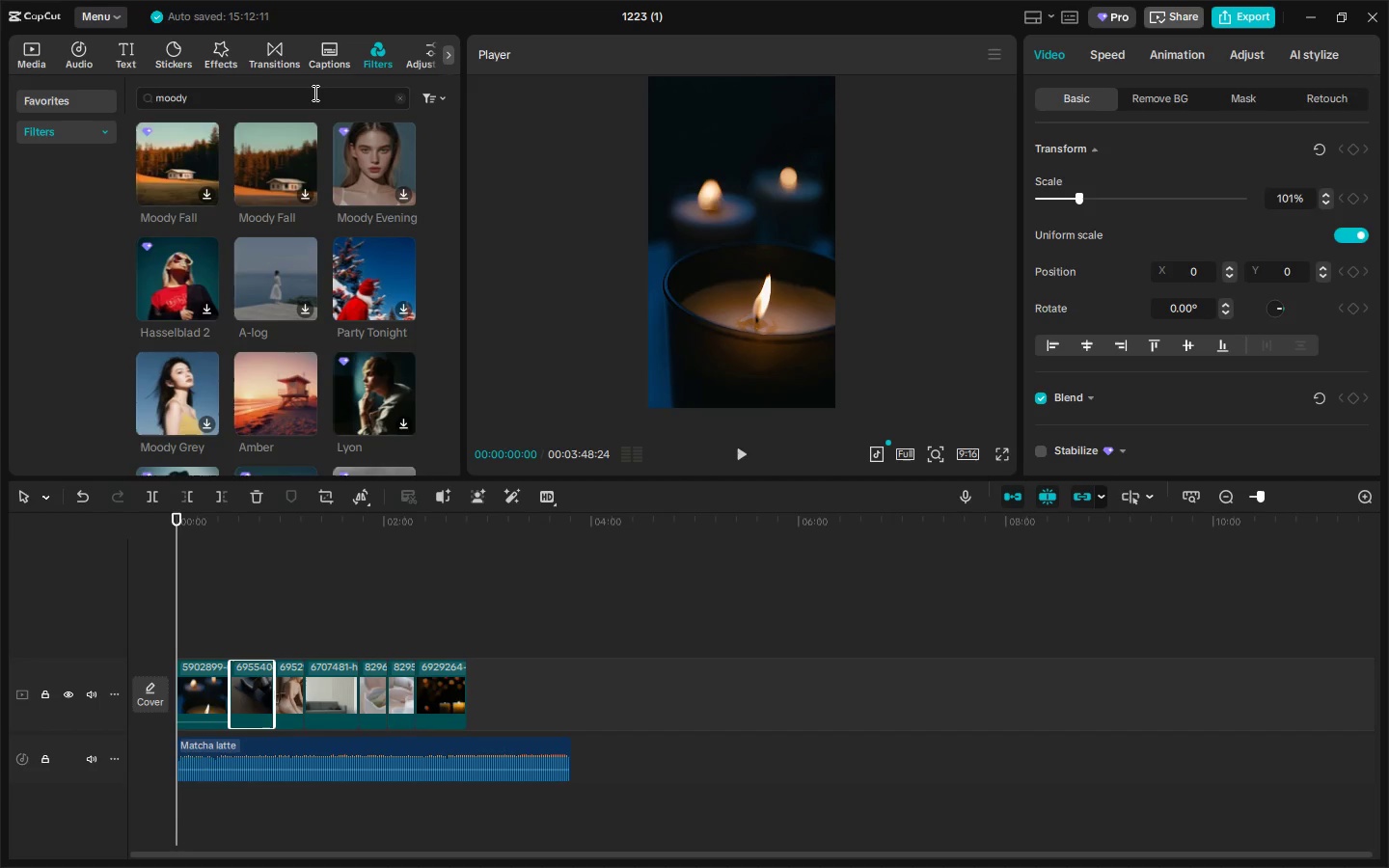 
wait(9.23)
 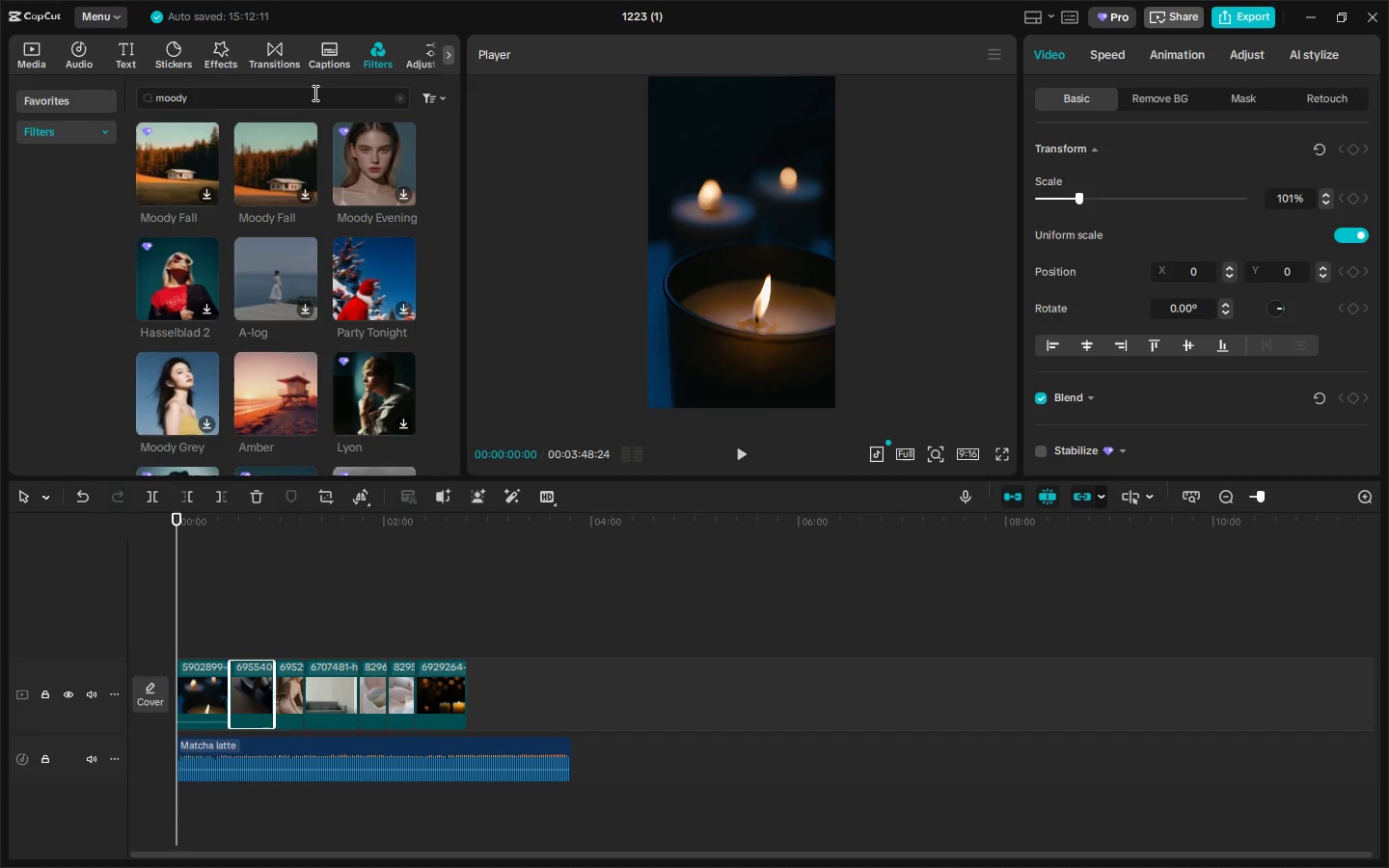 
scroll: coordinate [282, 163], scroll_direction: down, amount: 3.0
 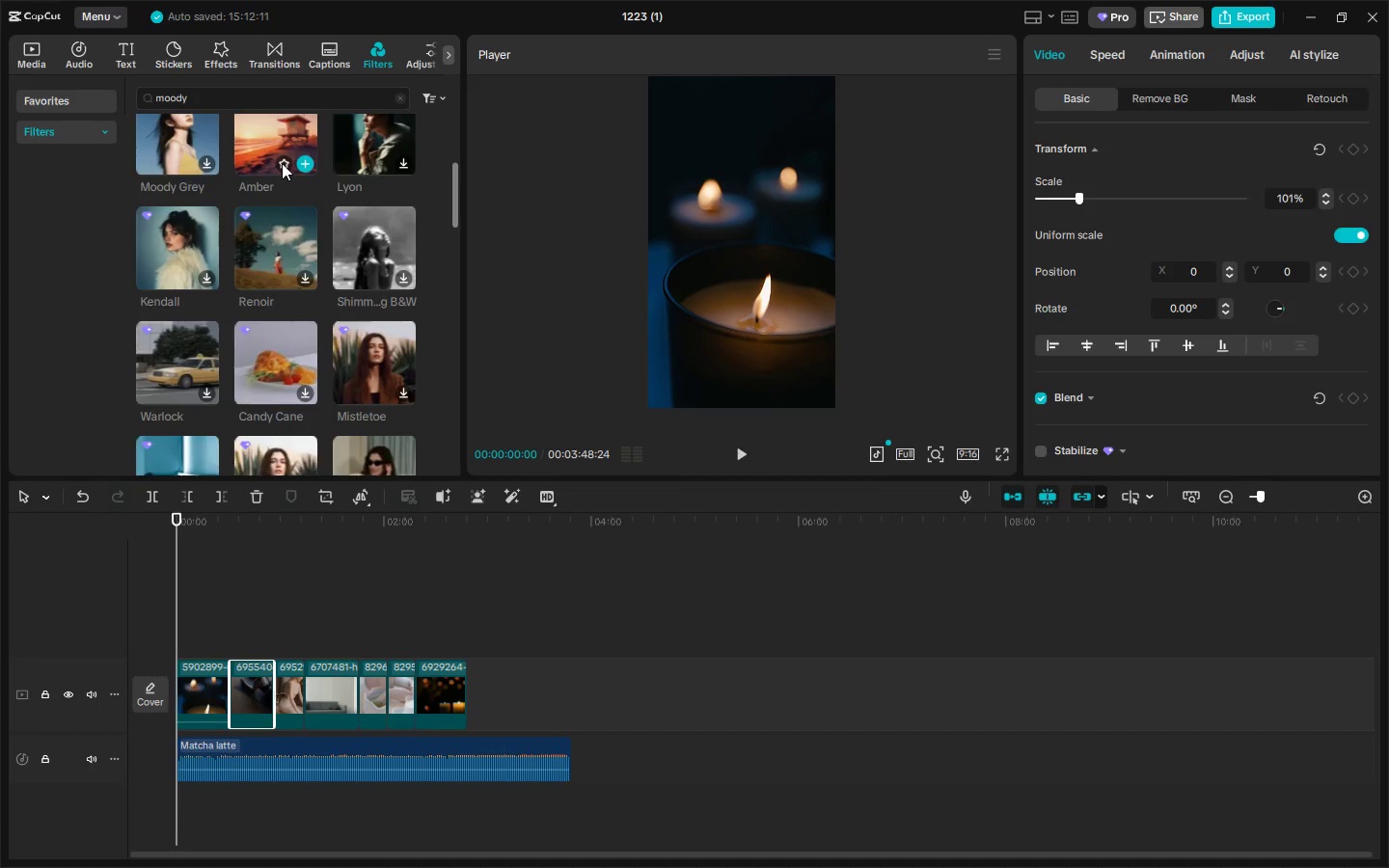 
scroll: coordinate [282, 163], scroll_direction: up, amount: 3.0
 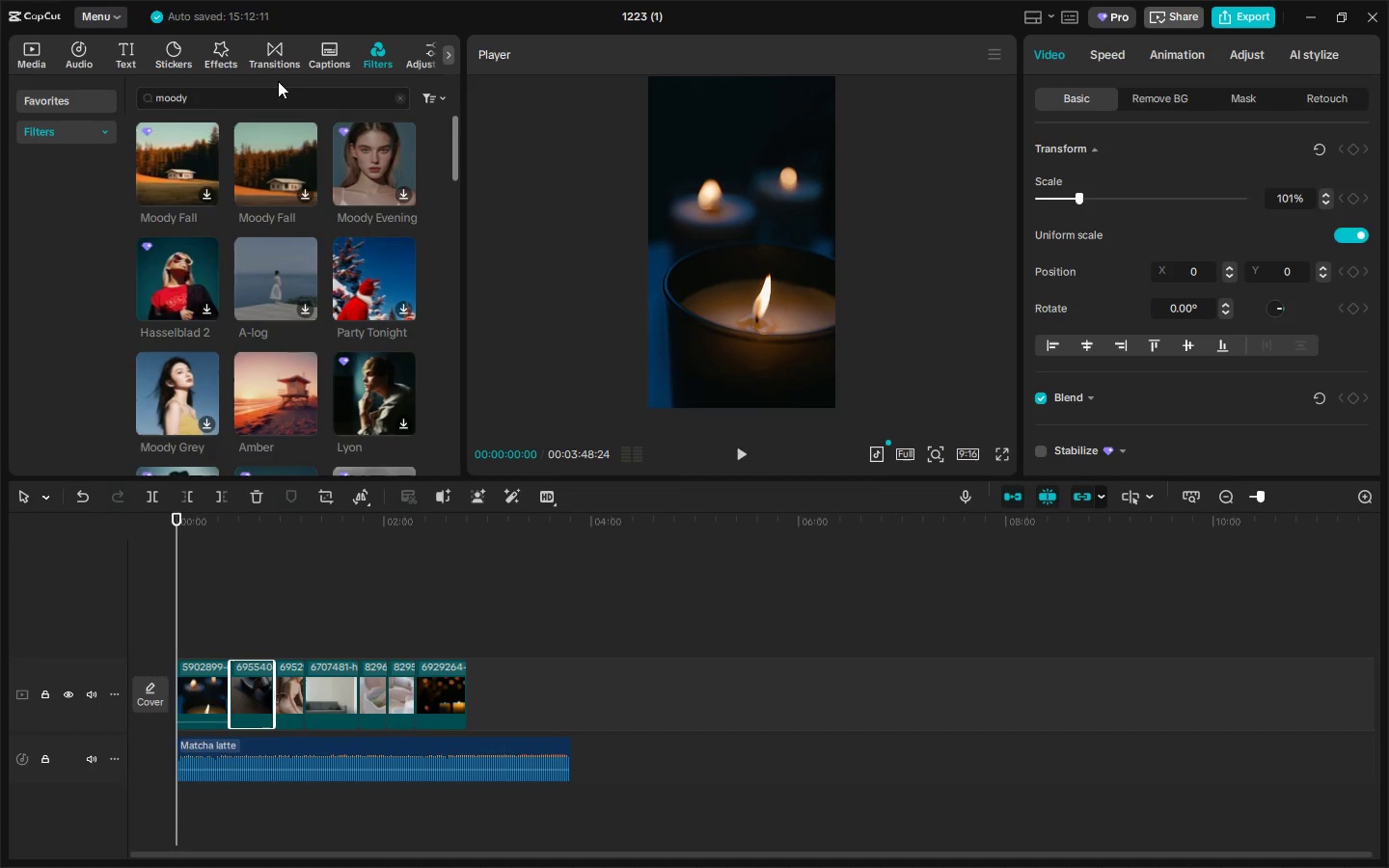 
left_click_drag(start_coordinate=[268, 91], to_coordinate=[129, 88])
 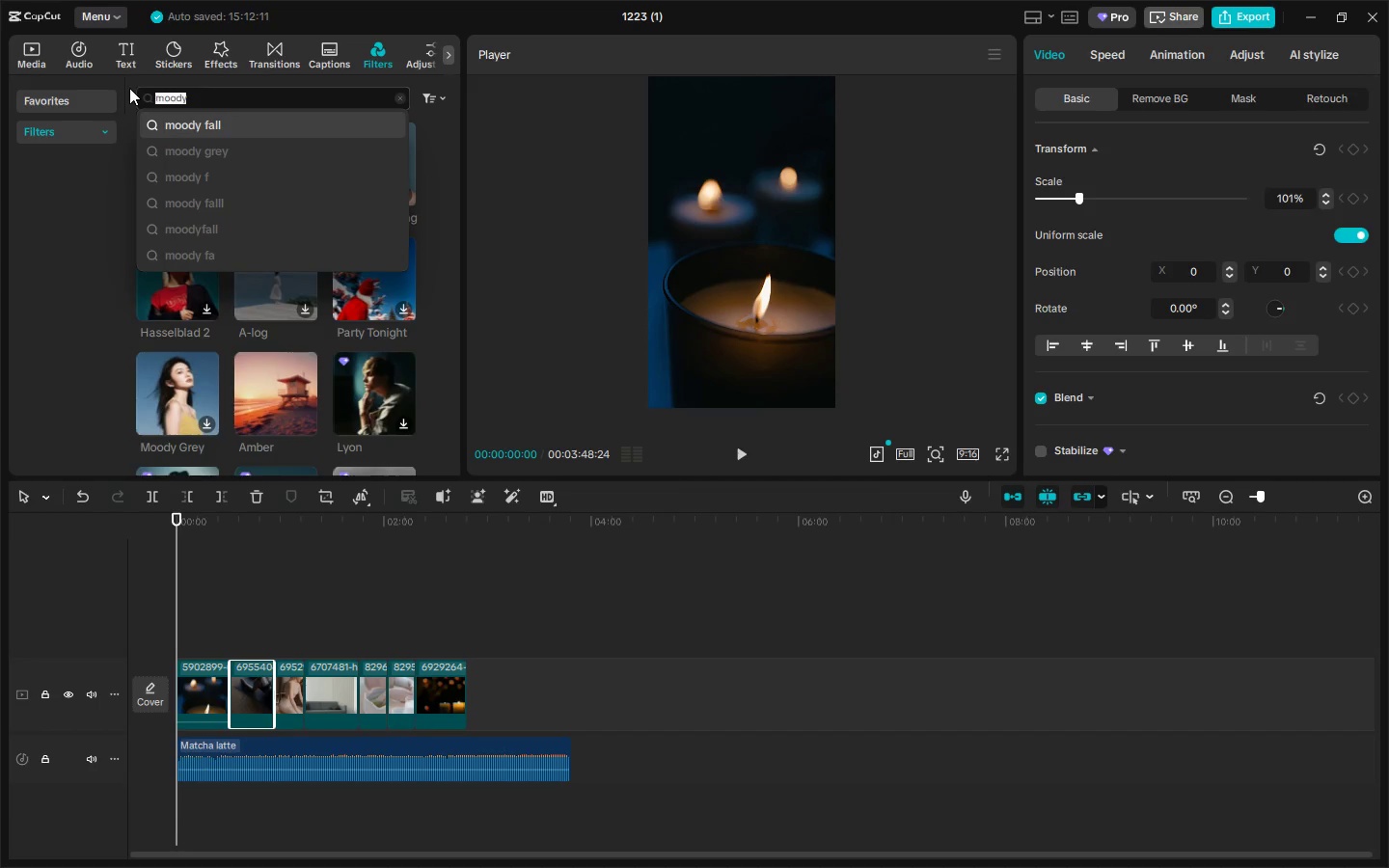 
type(cold night)
 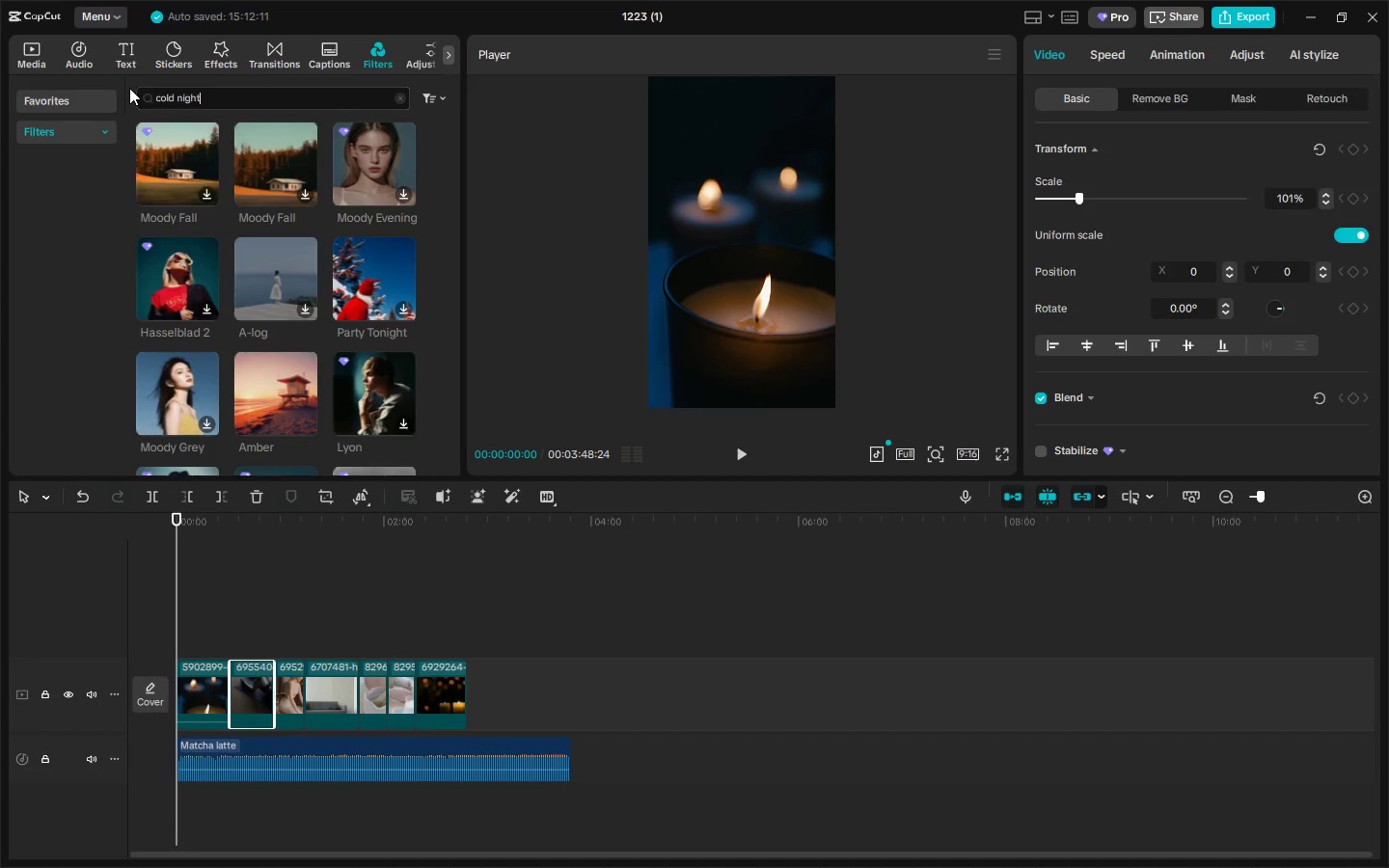 
key(Enter)
 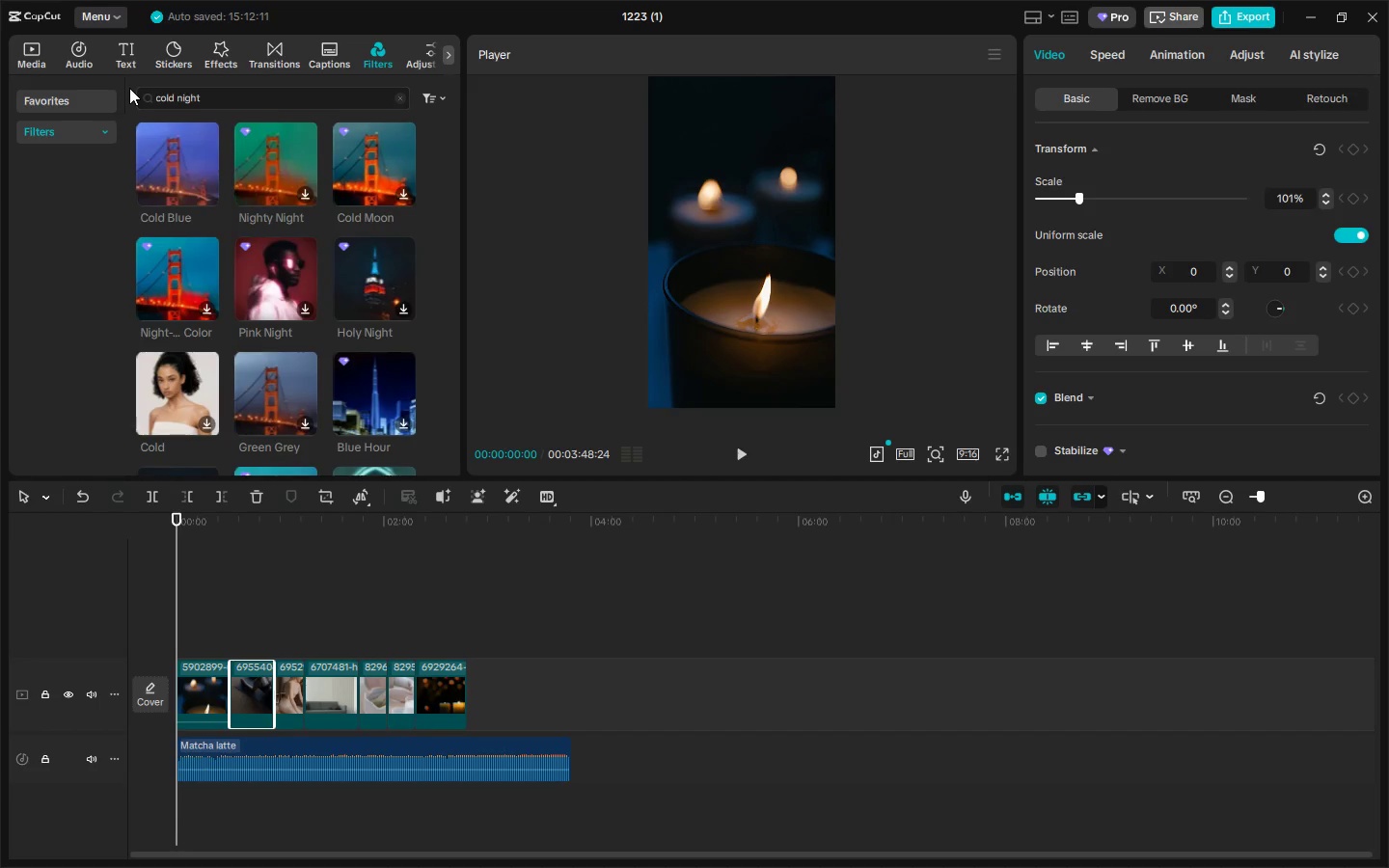 
wait(5.25)
 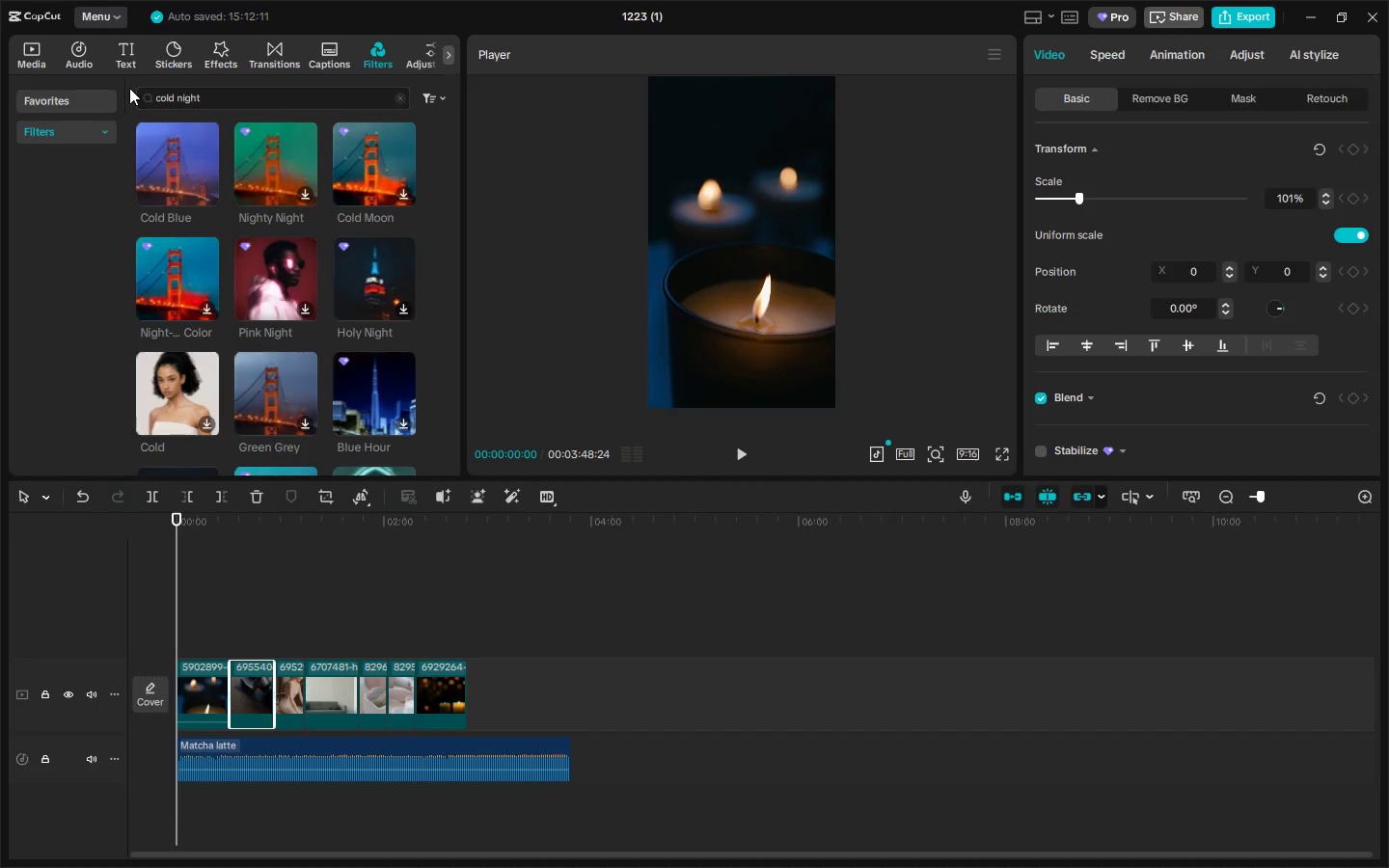 
scroll: coordinate [192, 170], scroll_direction: down, amount: 2.0
 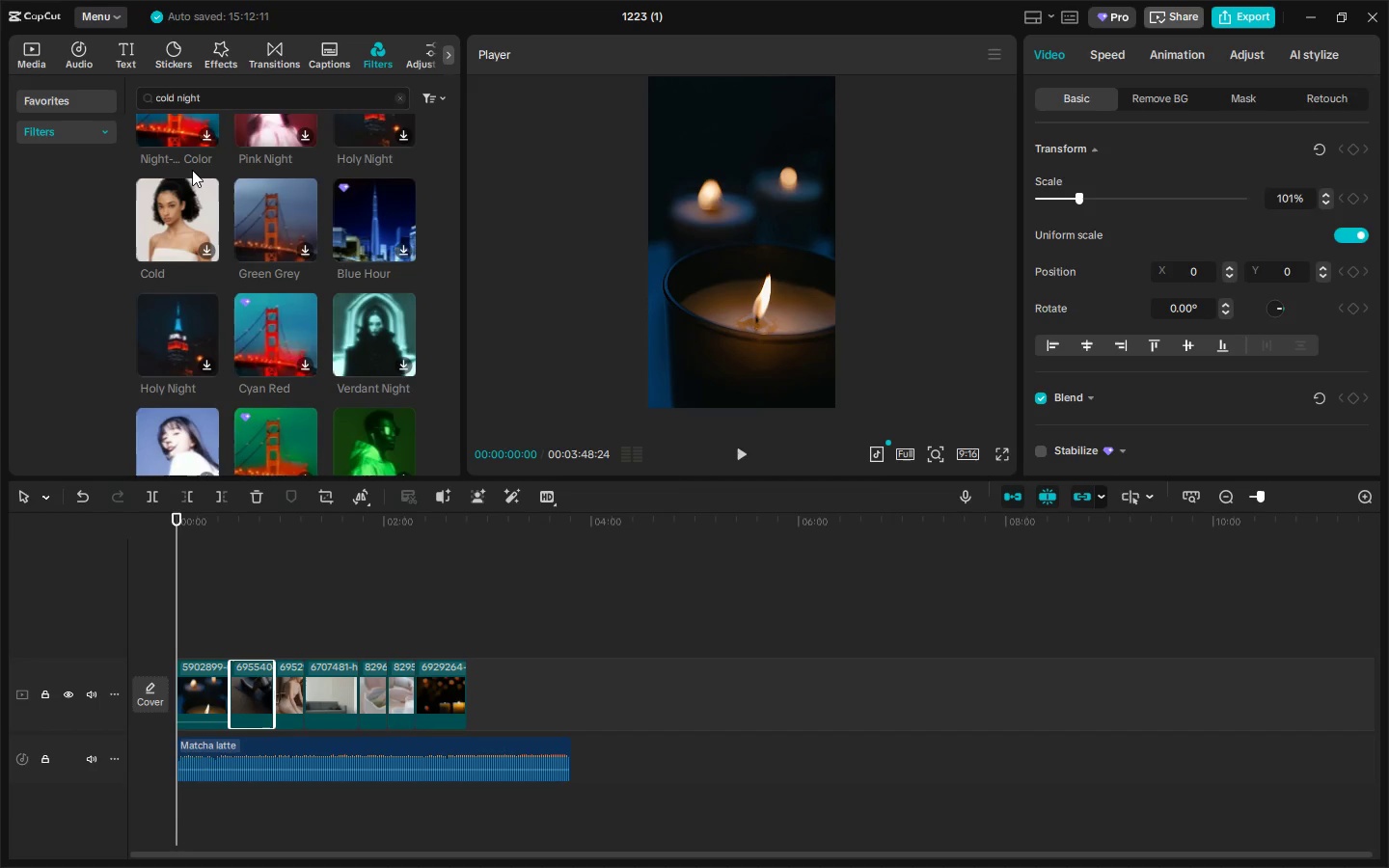 
left_click_drag(start_coordinate=[235, 108], to_coordinate=[137, 106])
 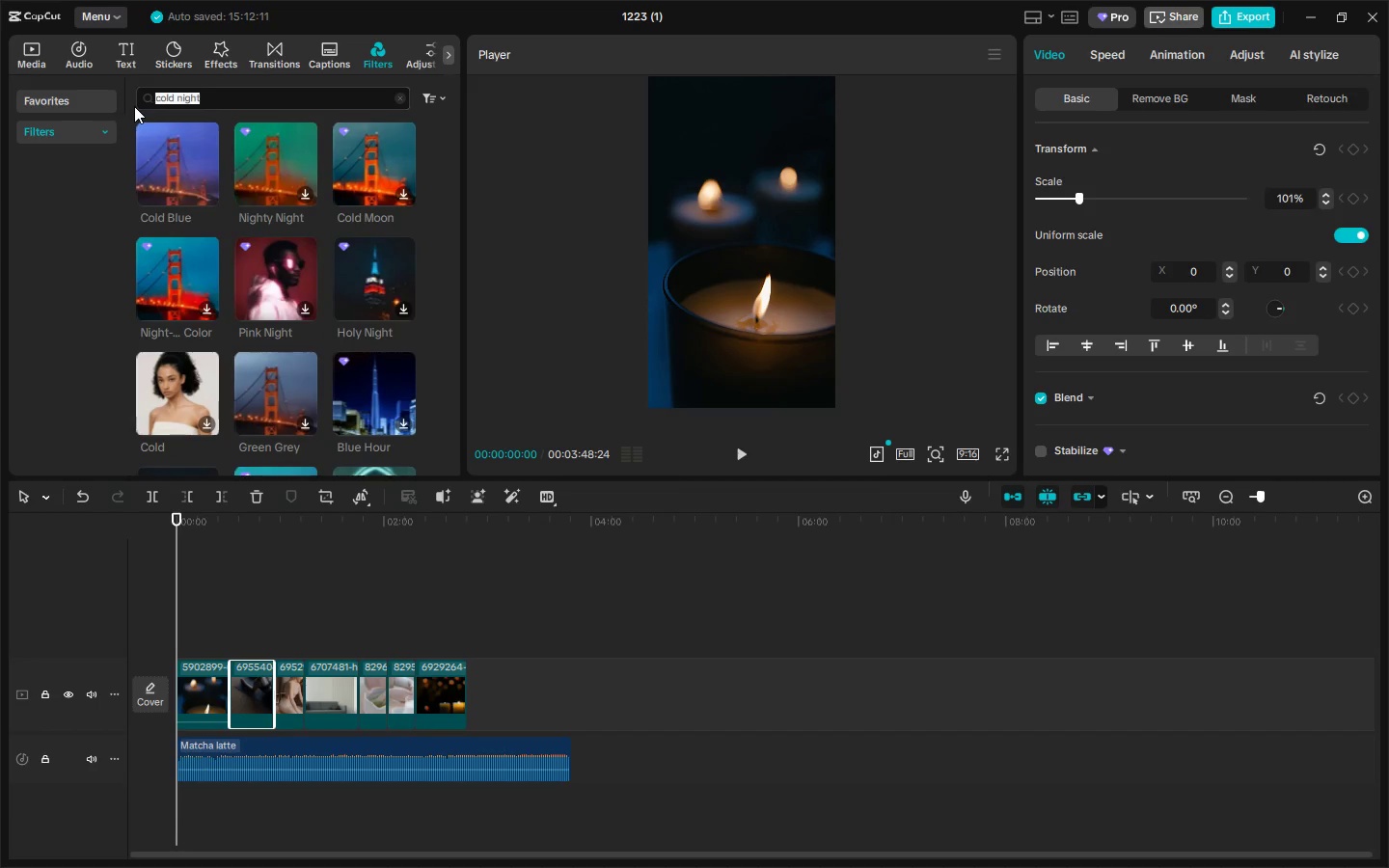 
scroll: coordinate [245, 152], scroll_direction: up, amount: 5.0
 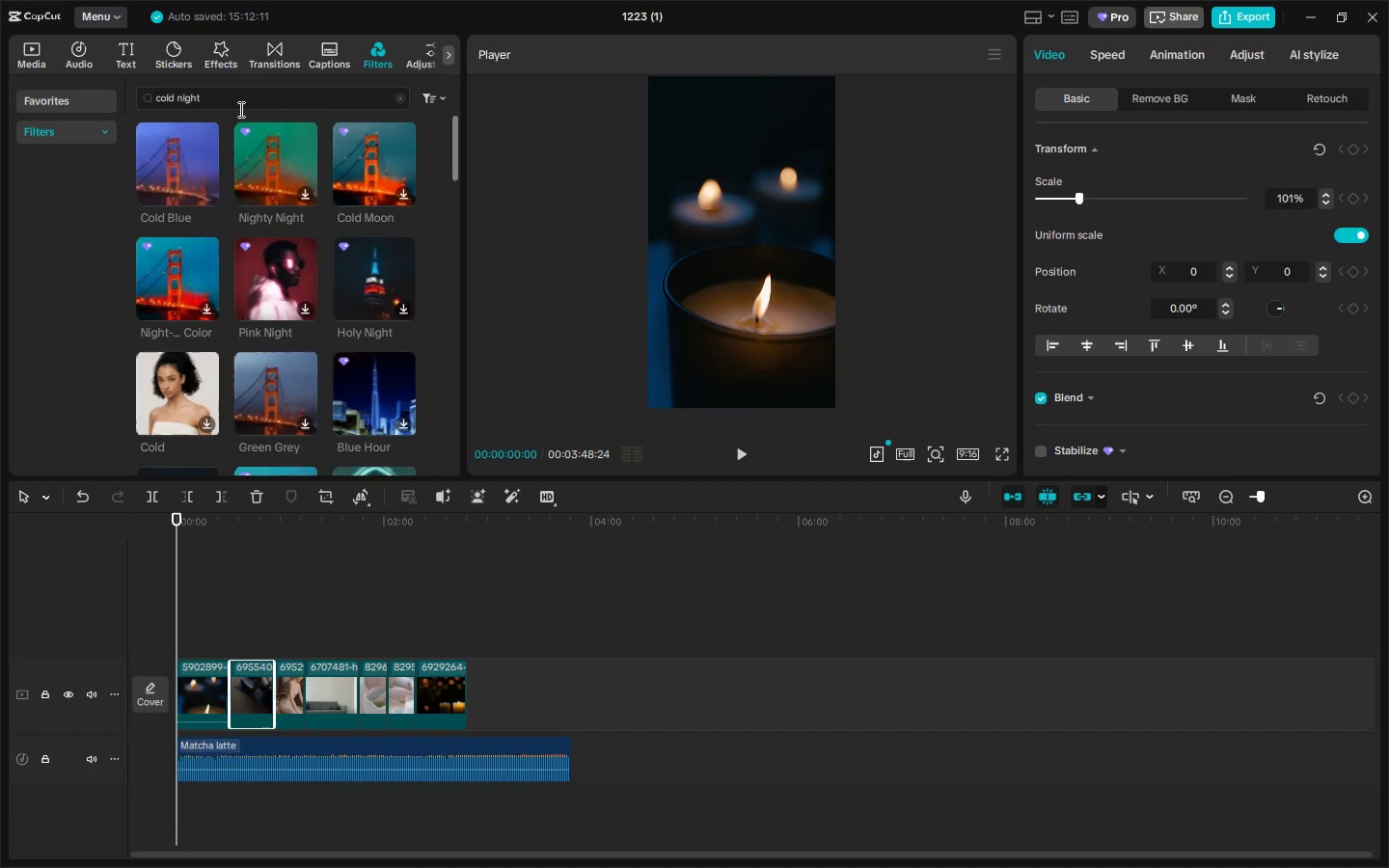 
type(moody)
 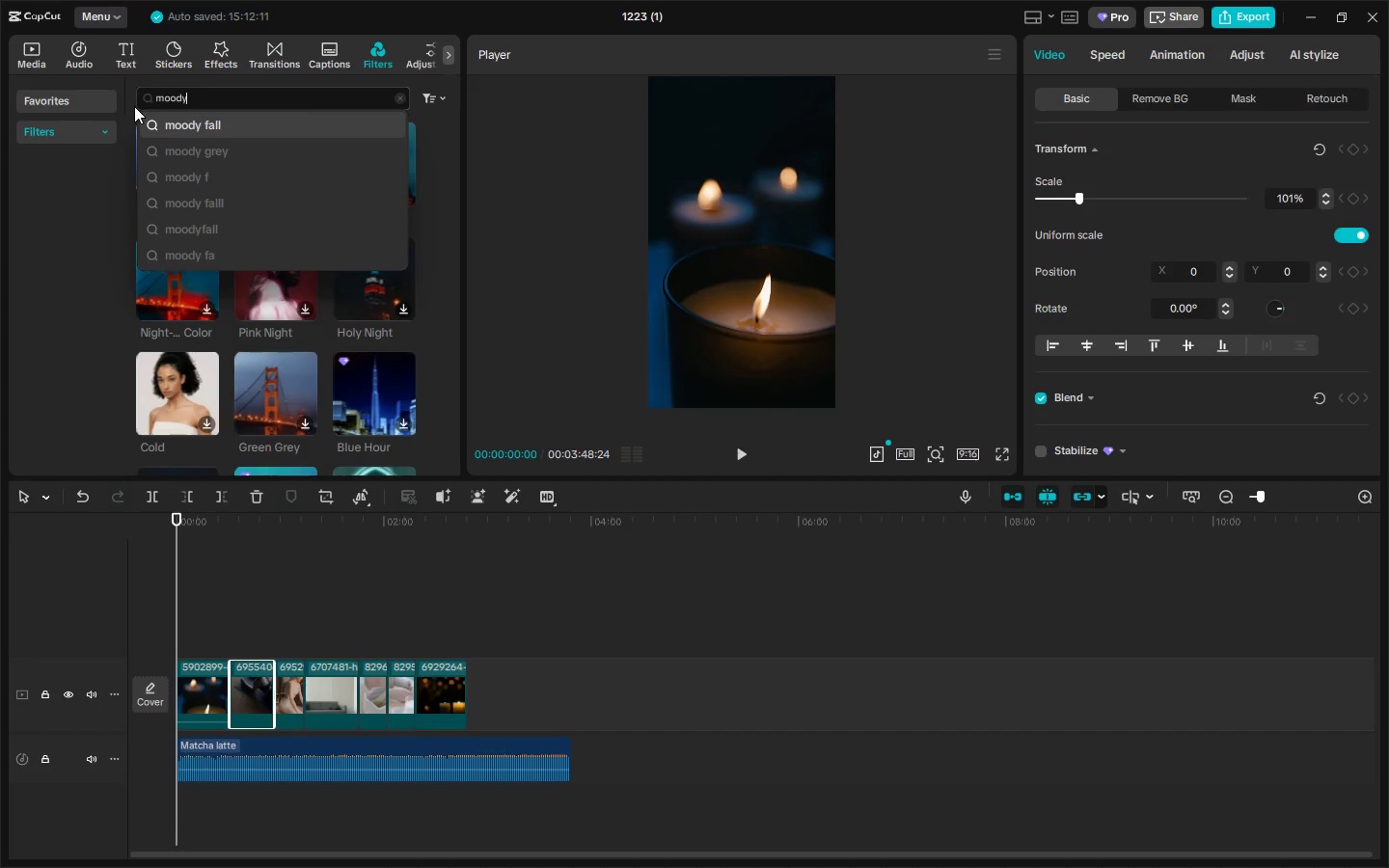 
hold_key(key=Backspace, duration=0.86)
 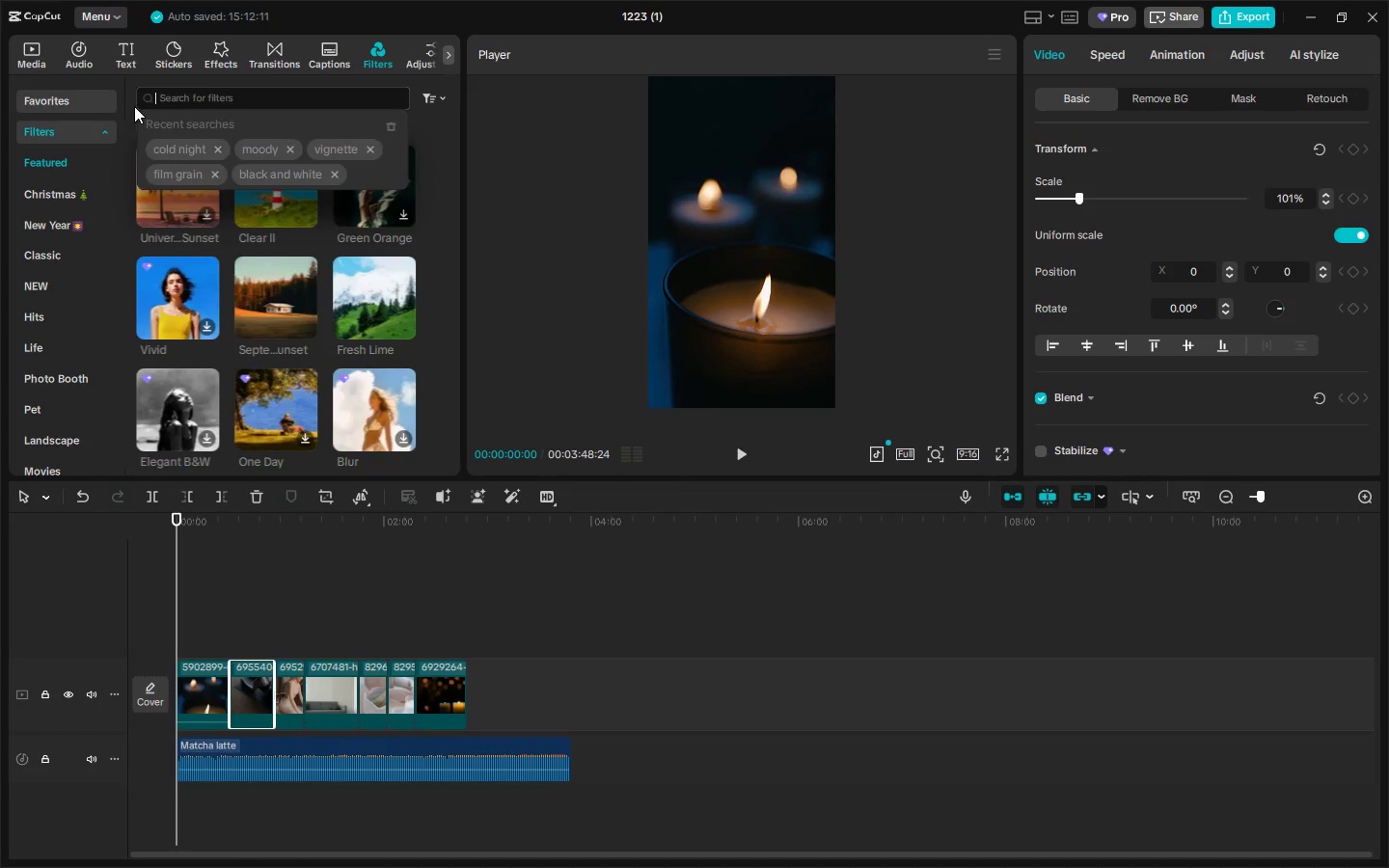 
type(deep)
 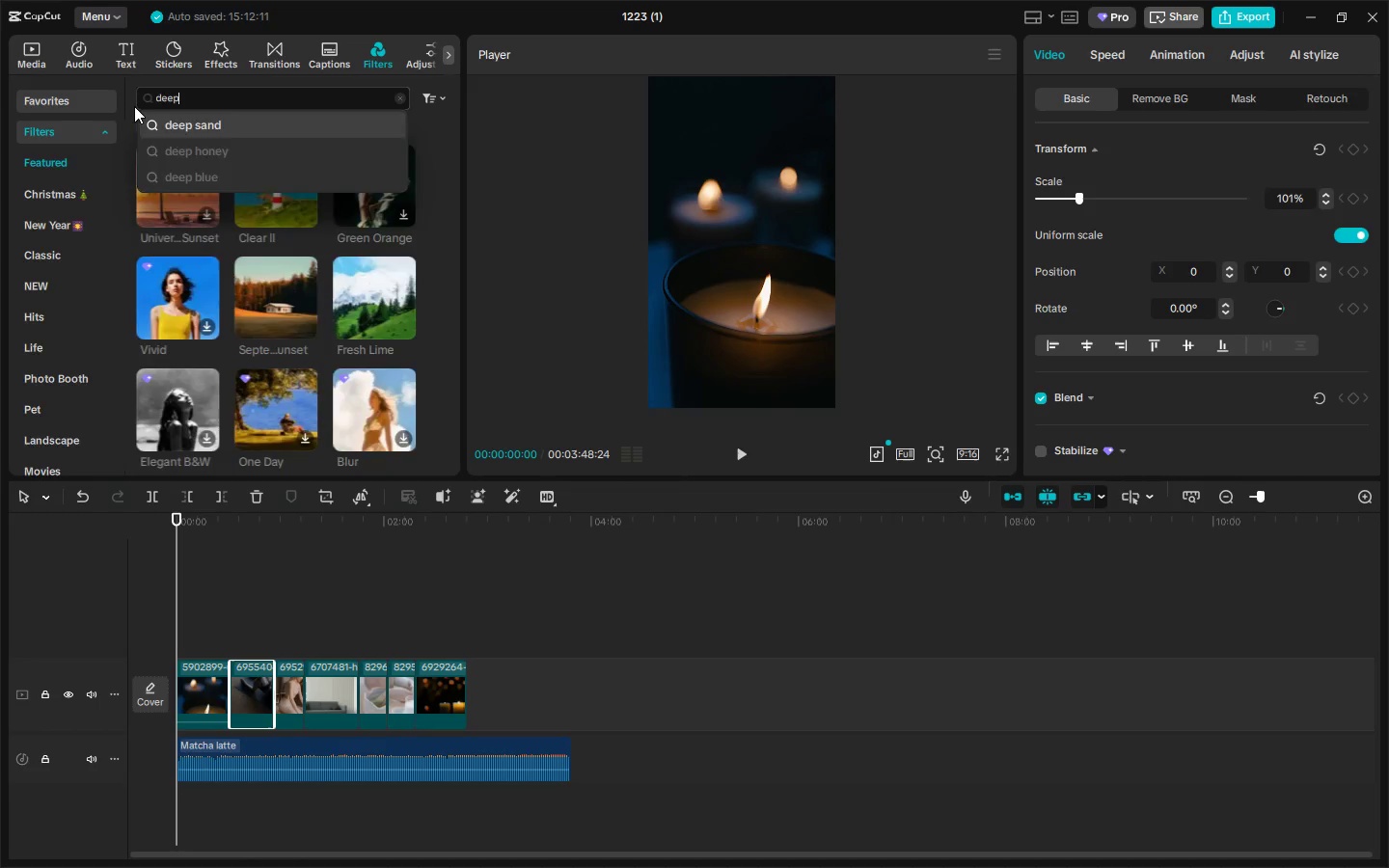 
key(Enter)
 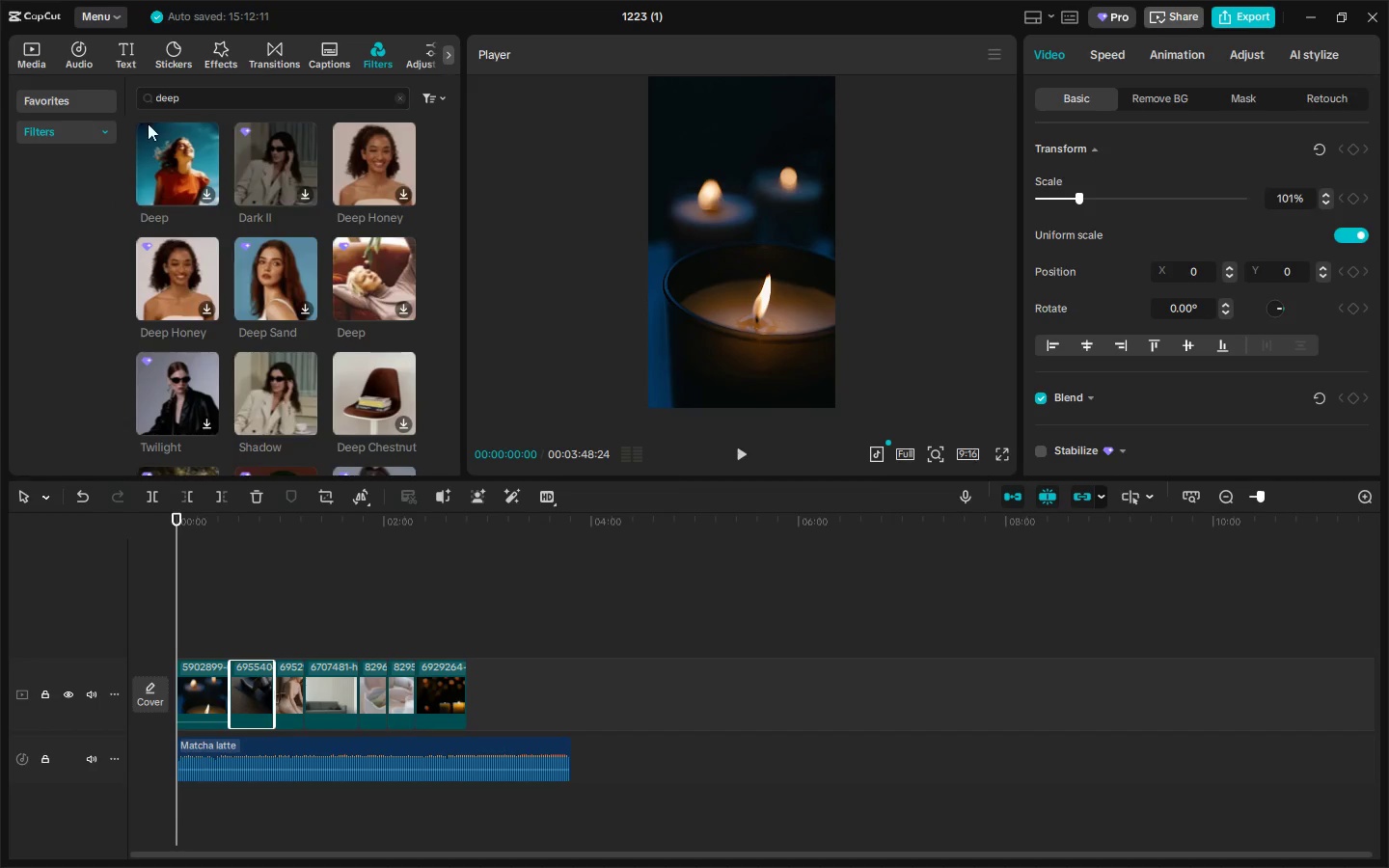 
left_click_drag(start_coordinate=[154, 142], to_coordinate=[184, 644])
 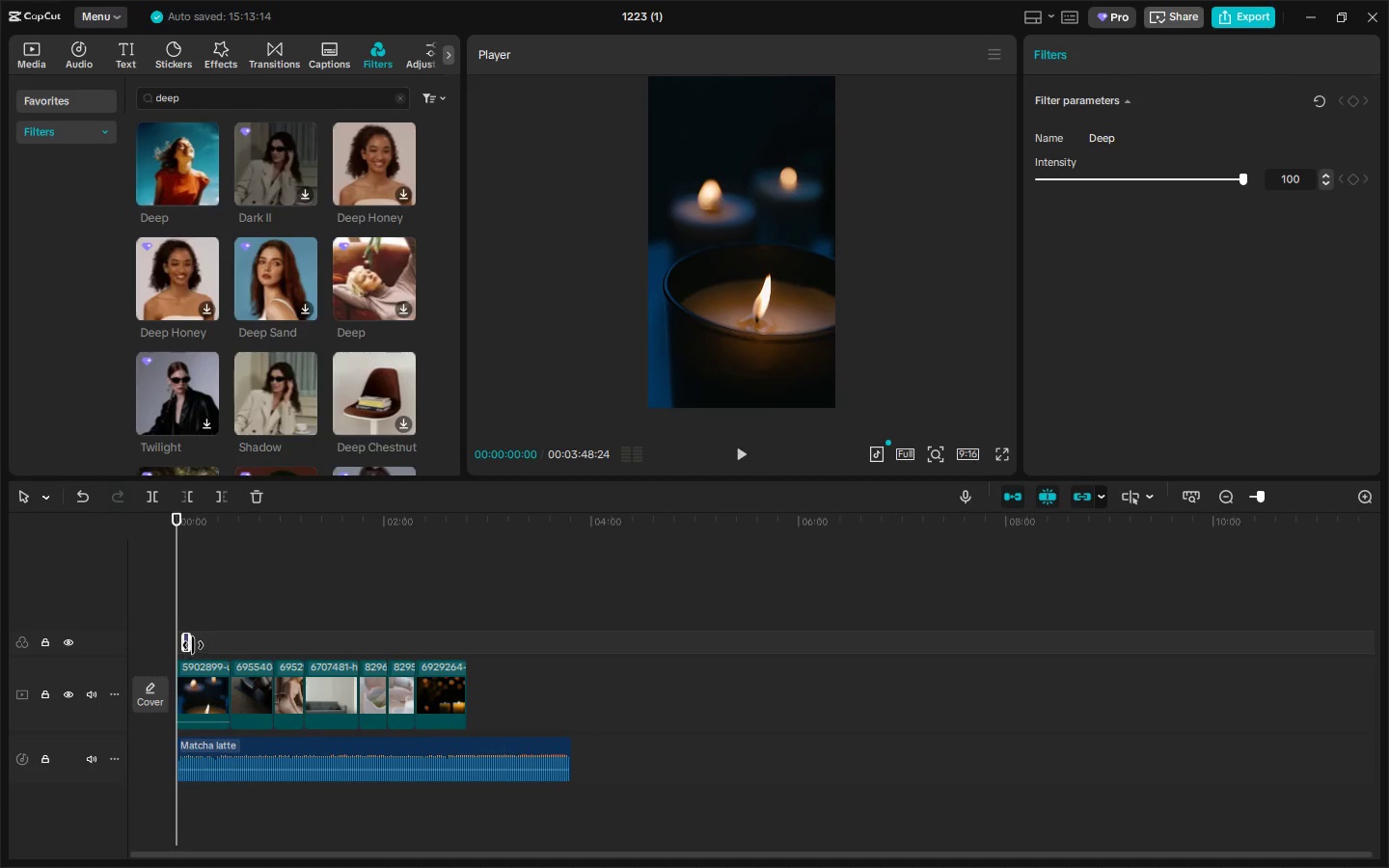 
left_click_drag(start_coordinate=[193, 645], to_coordinate=[427, 649])
 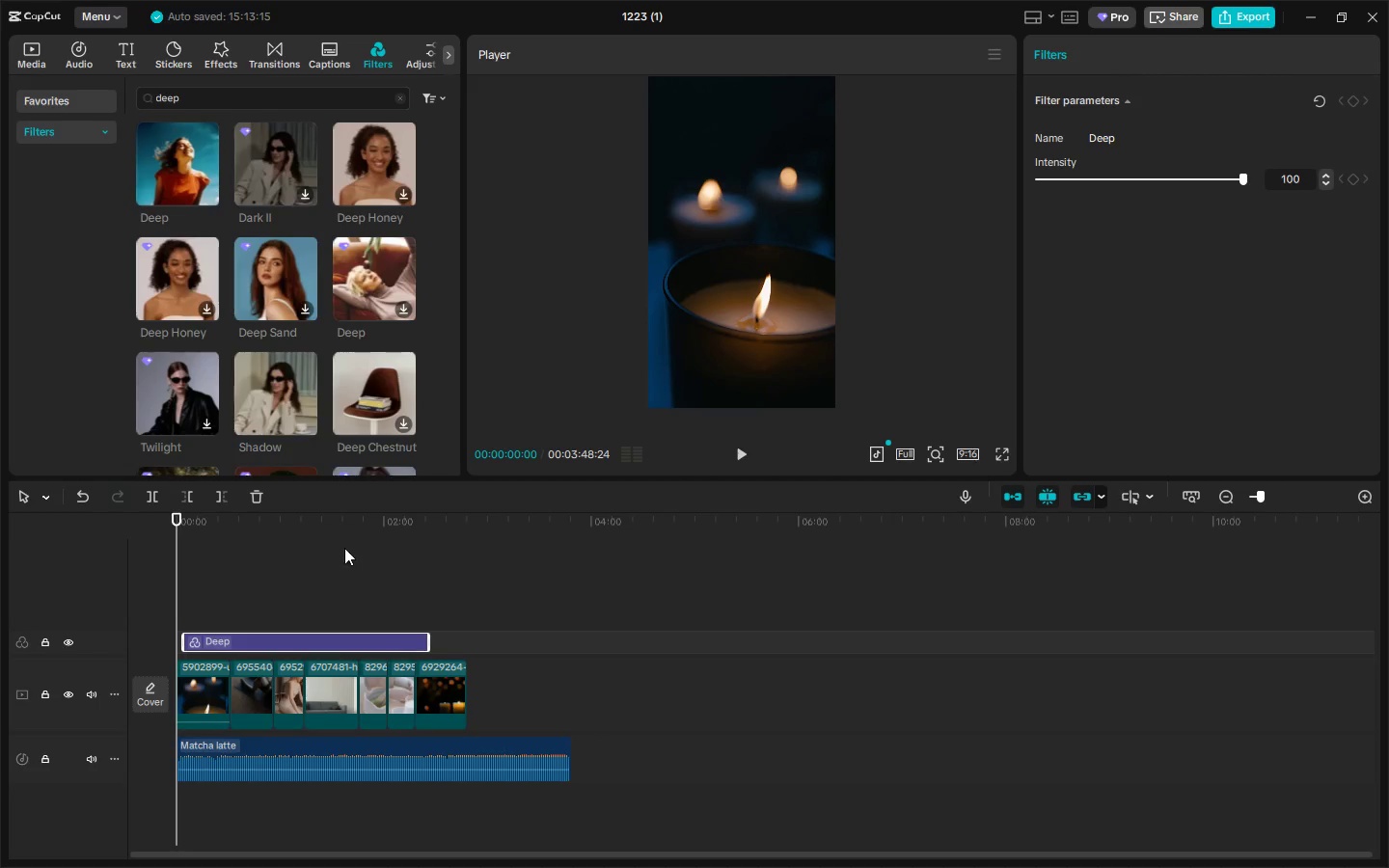 
key(Space)
 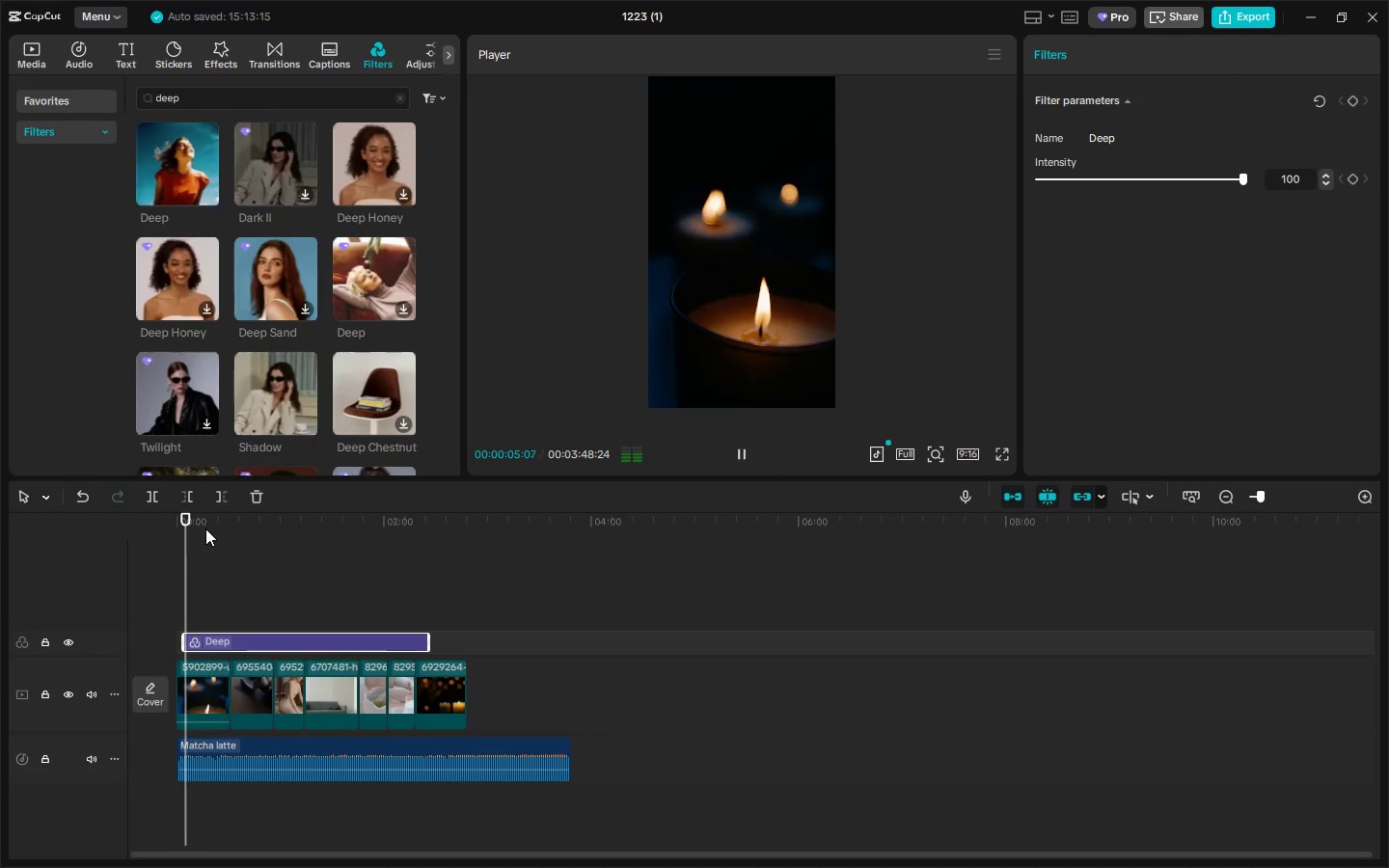 
wait(7.03)
 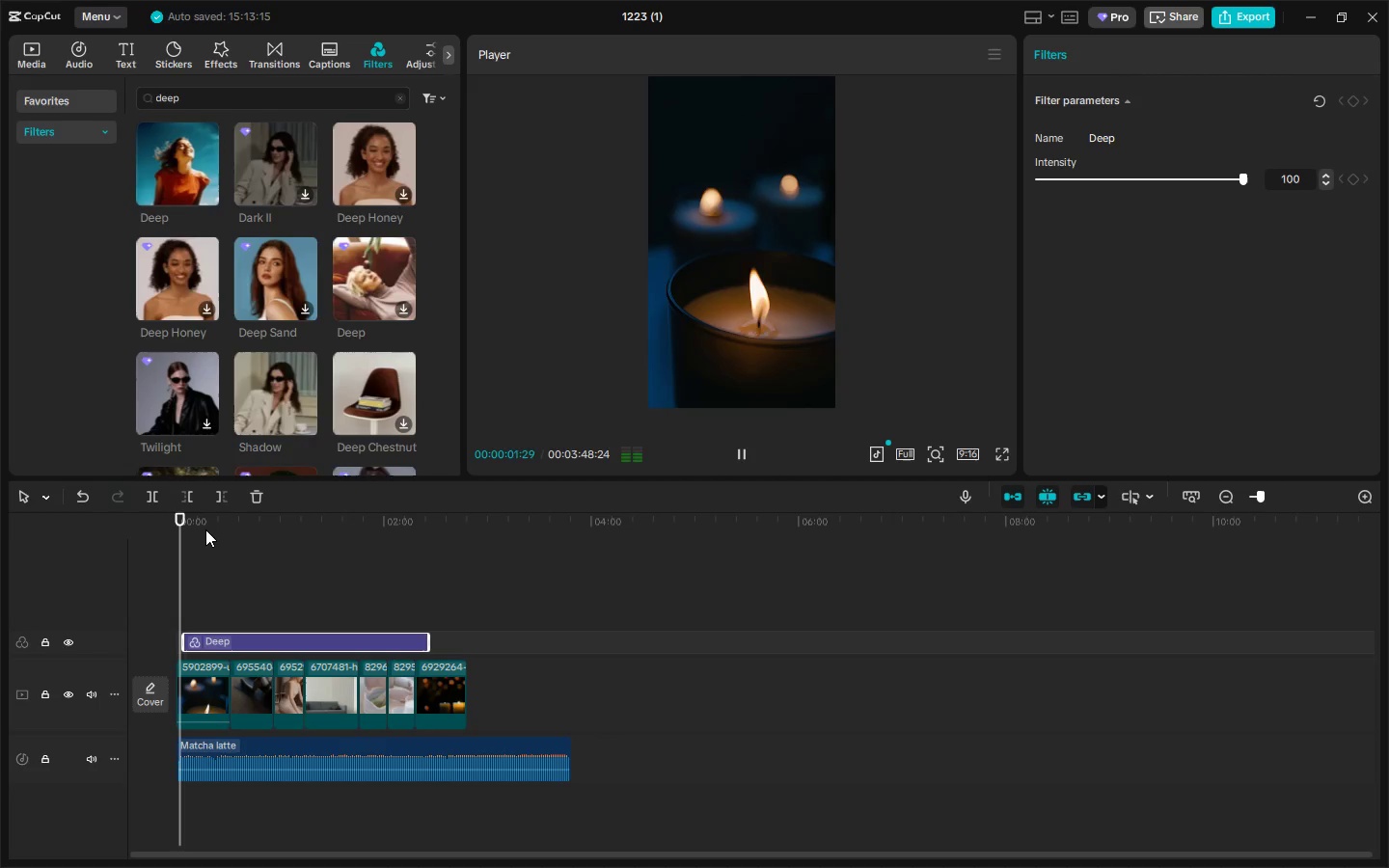 
double_click([316, 530])
 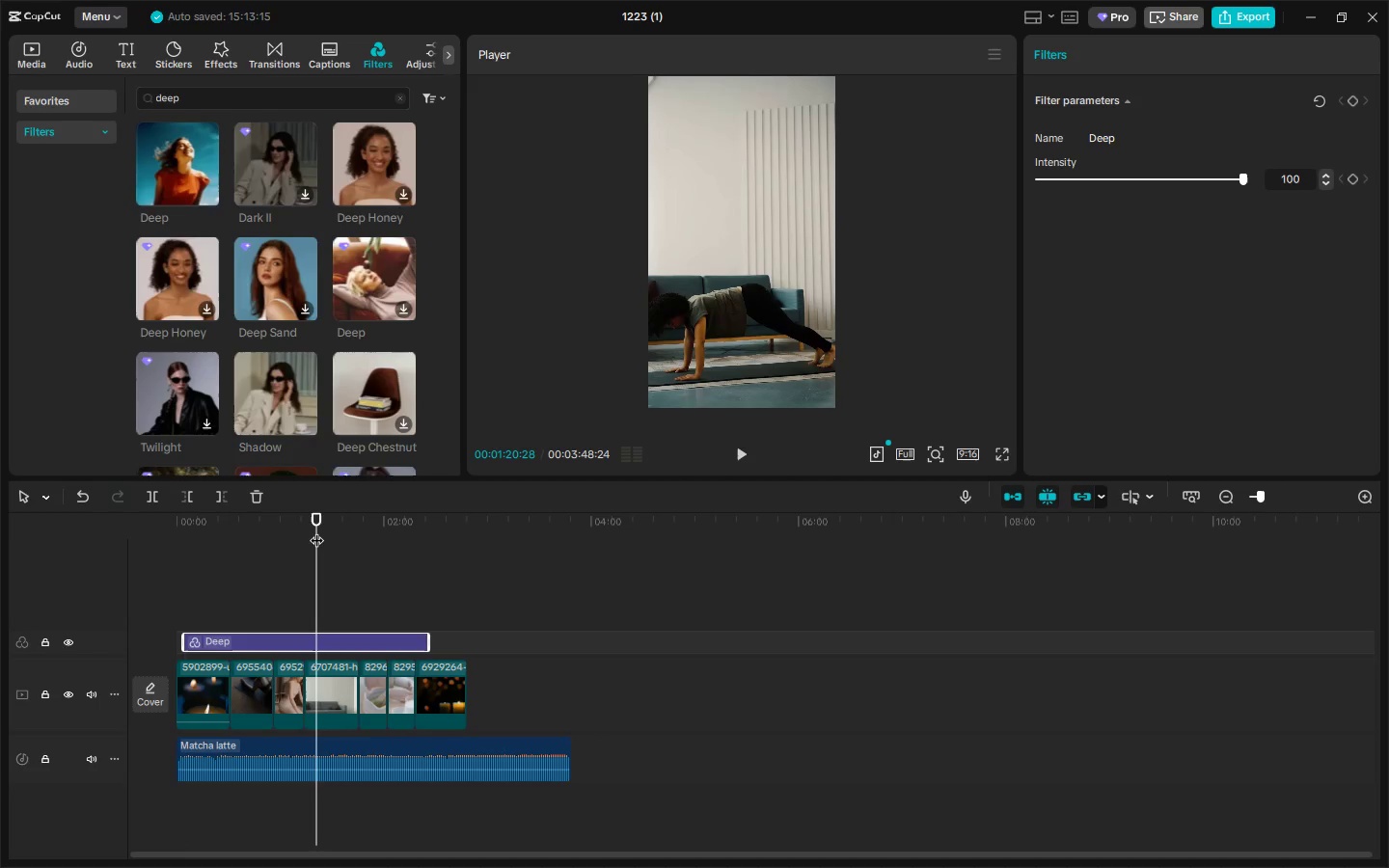 
key(Space)
 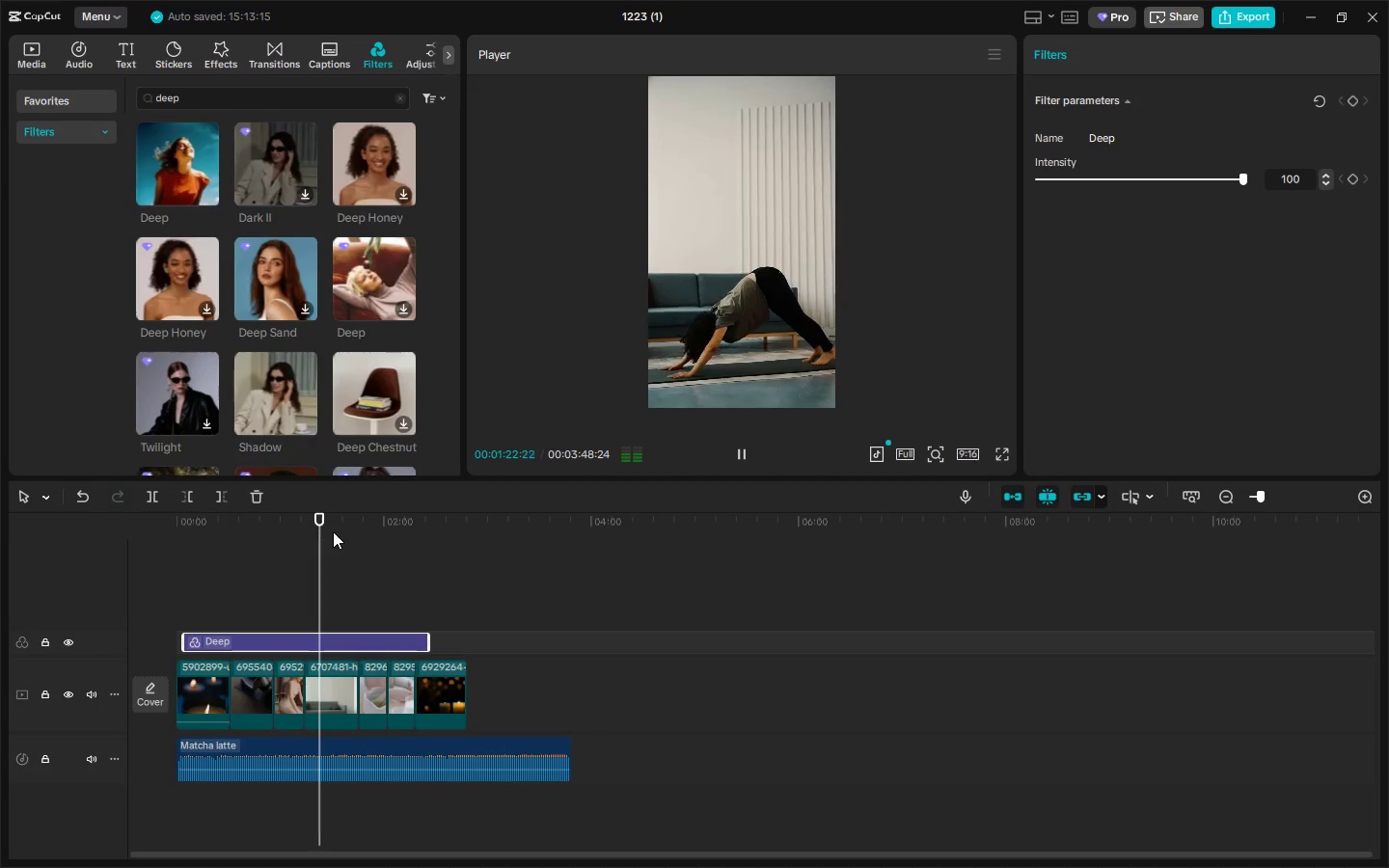 
left_click([359, 527])
 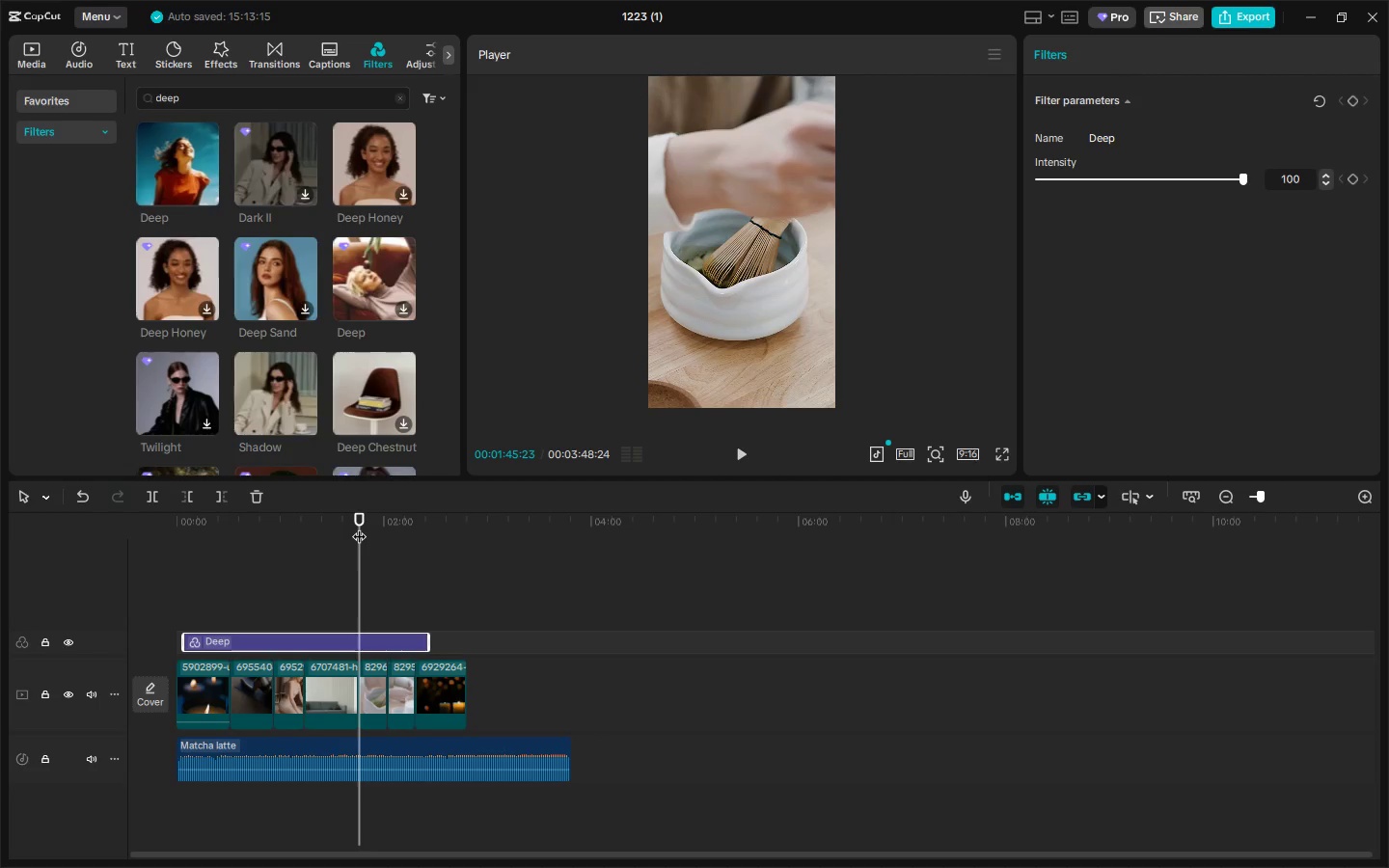 
key(Space)
 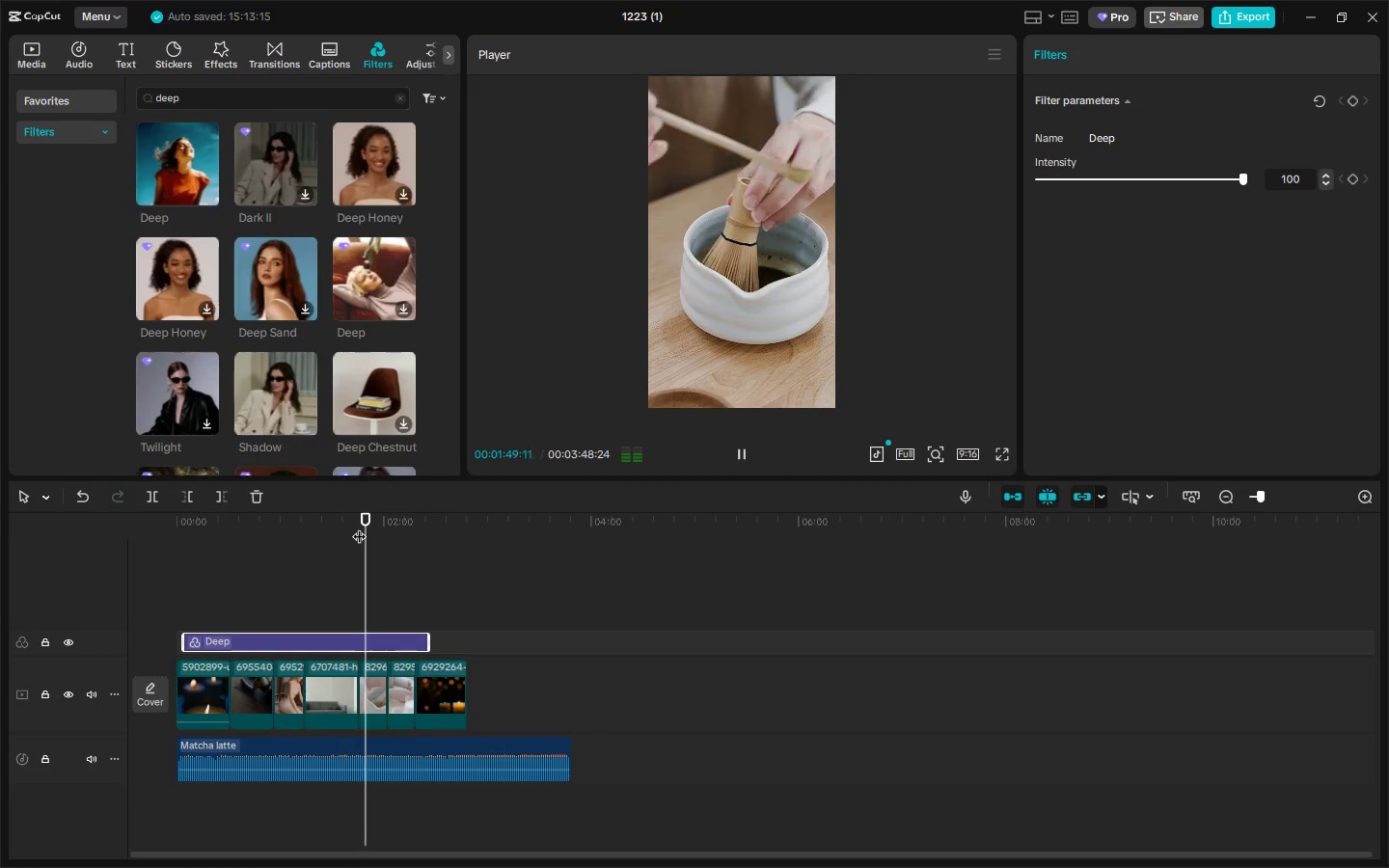 
wait(8.64)
 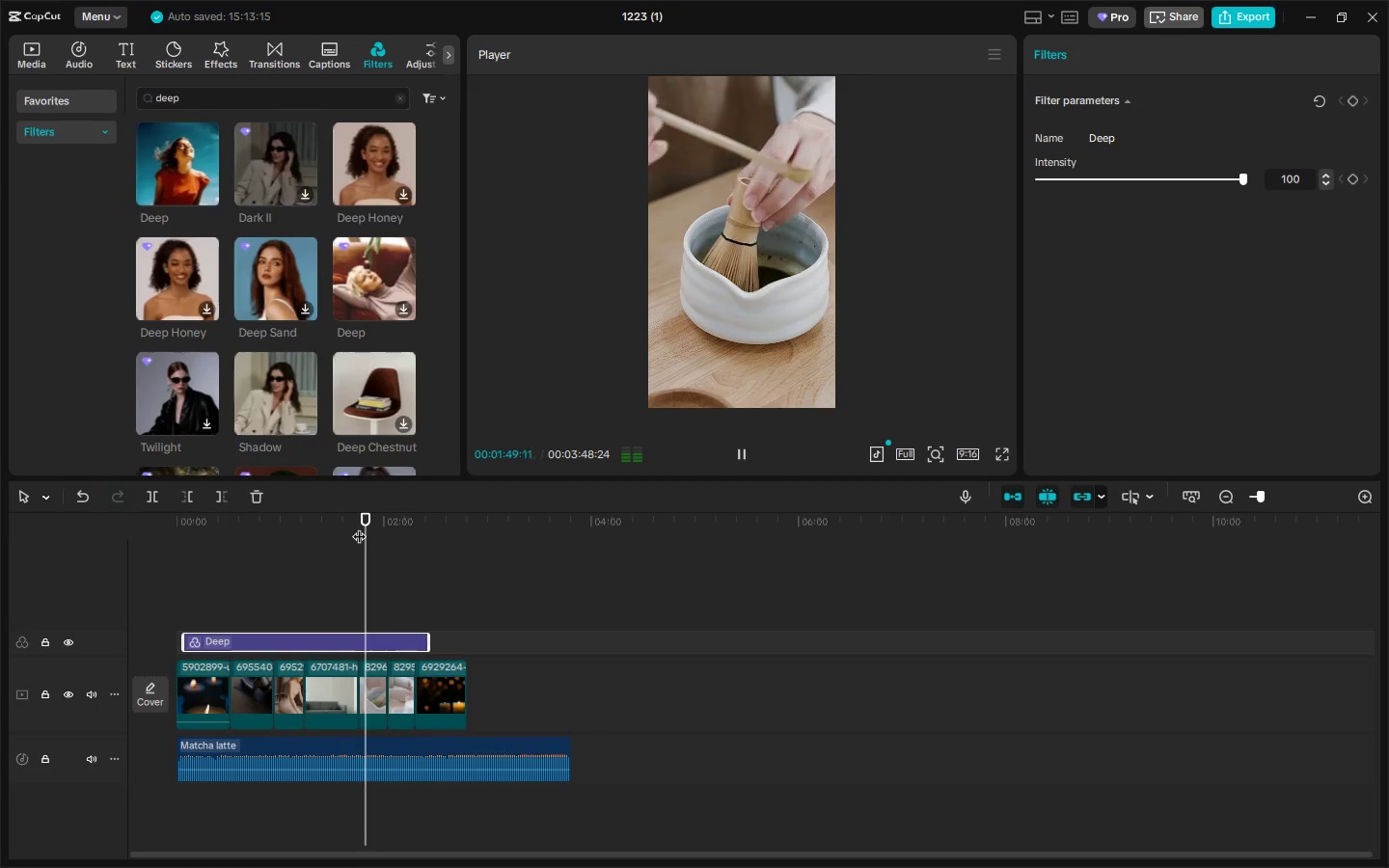 
left_click([400, 535])
 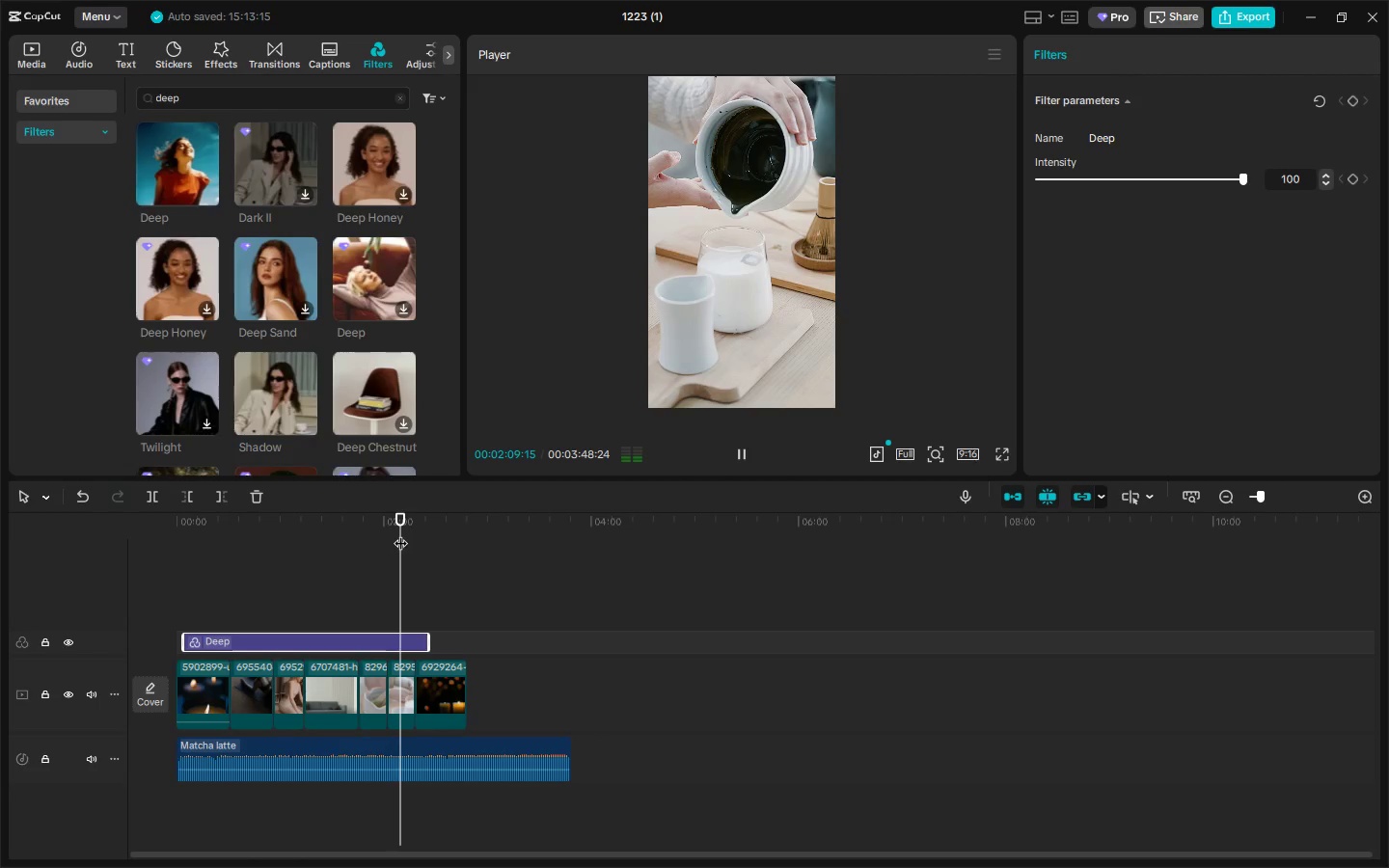 
key(Space)
 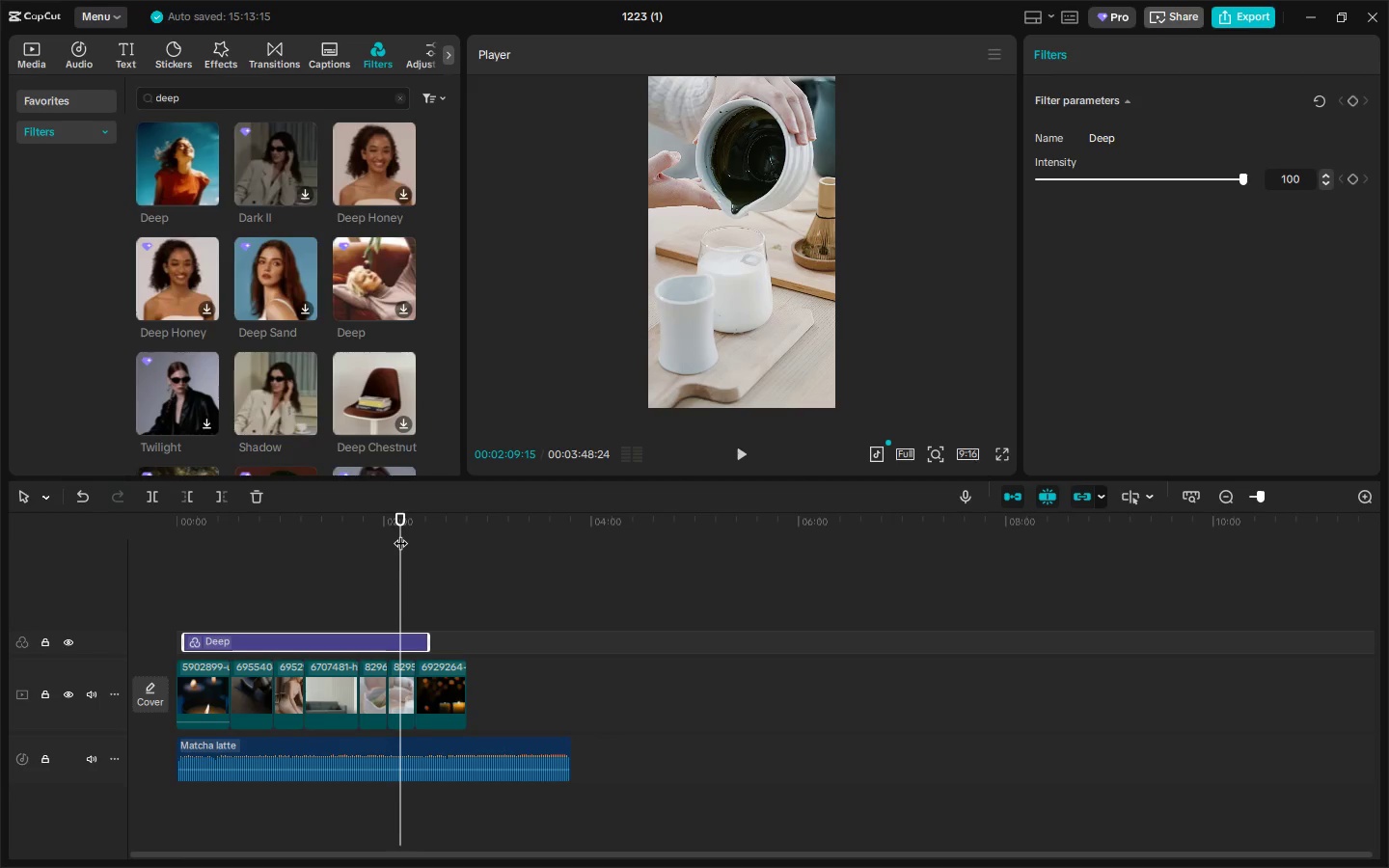 
key(Space)
 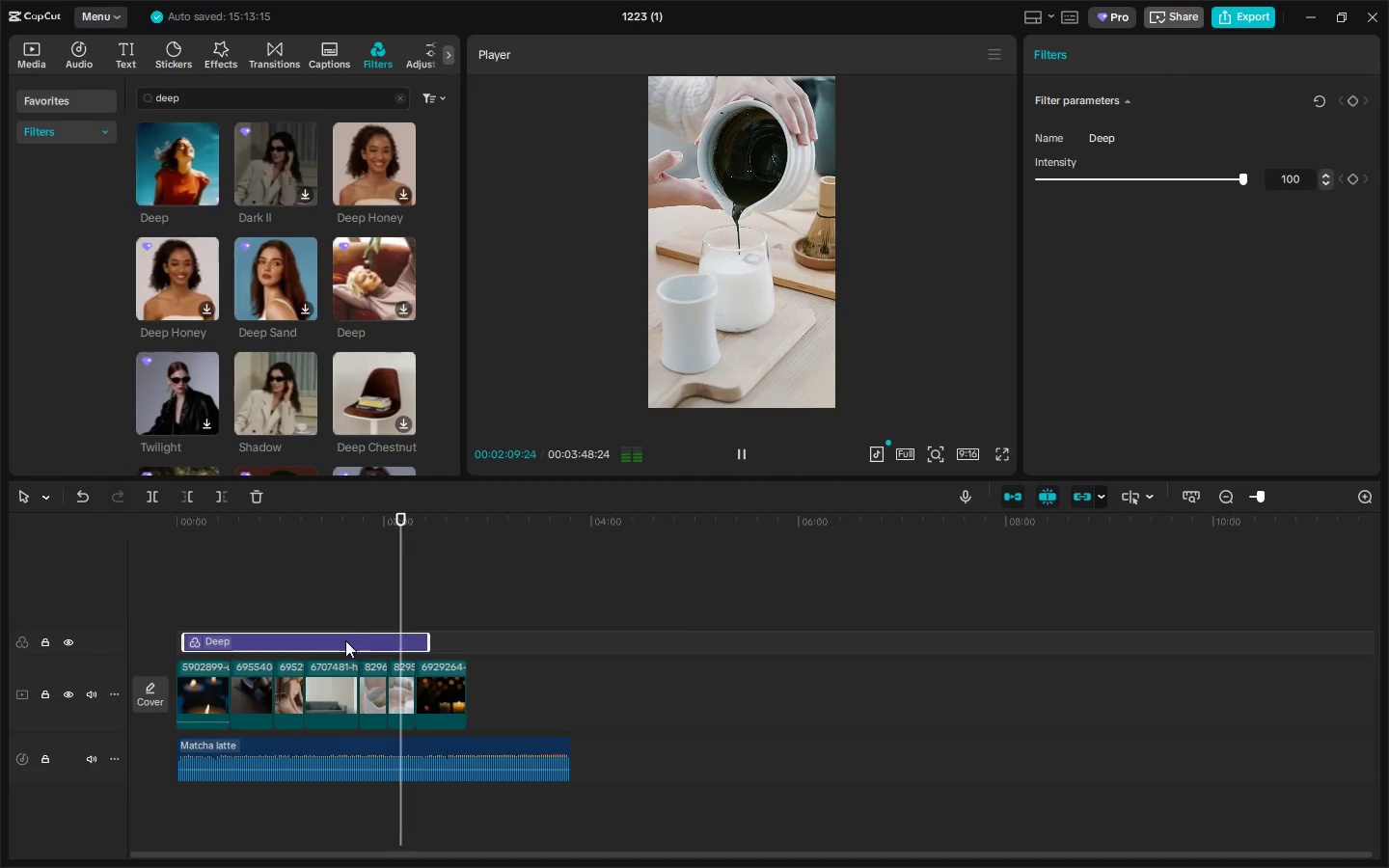 
left_click([340, 638])
 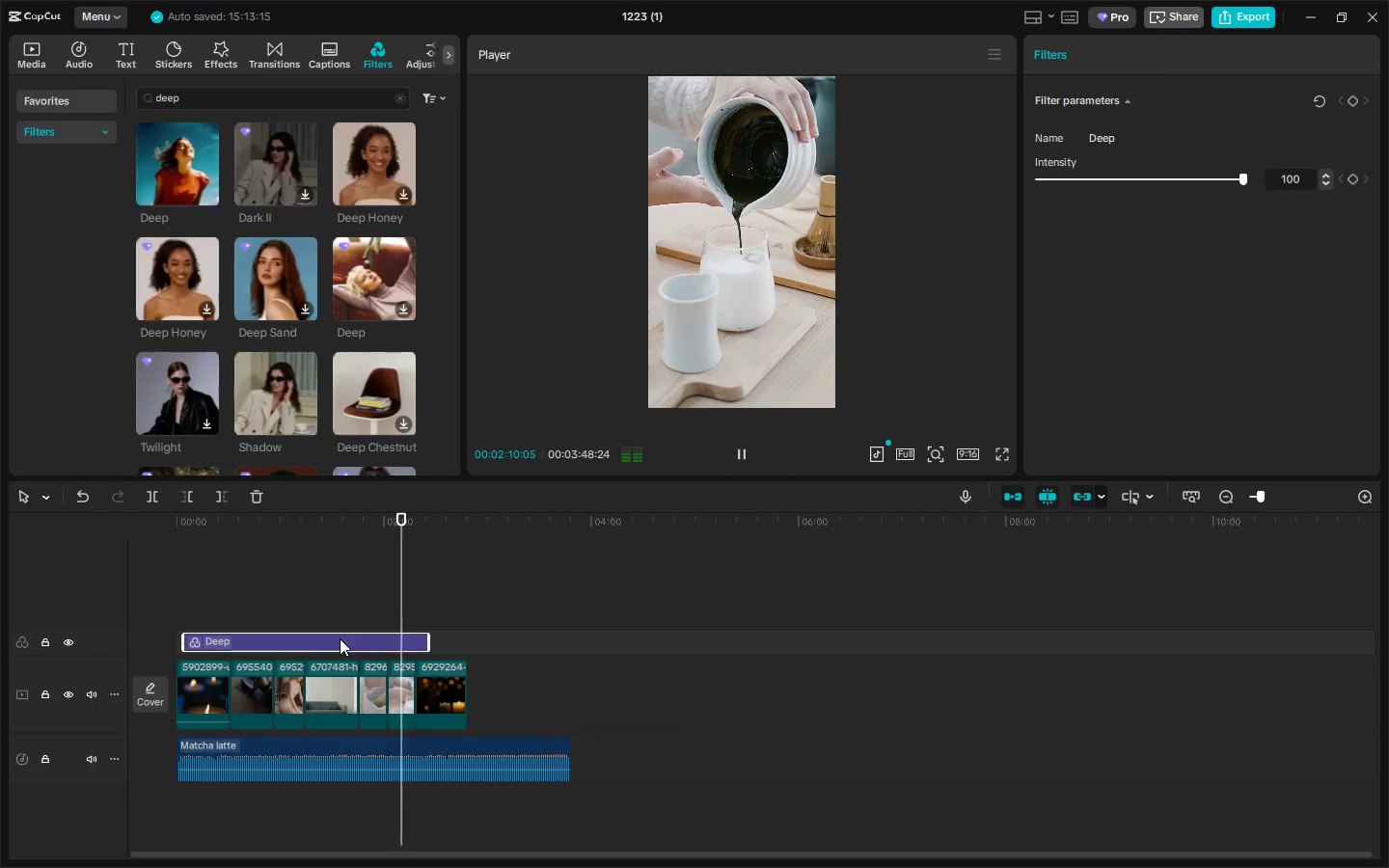 
key(Space)
 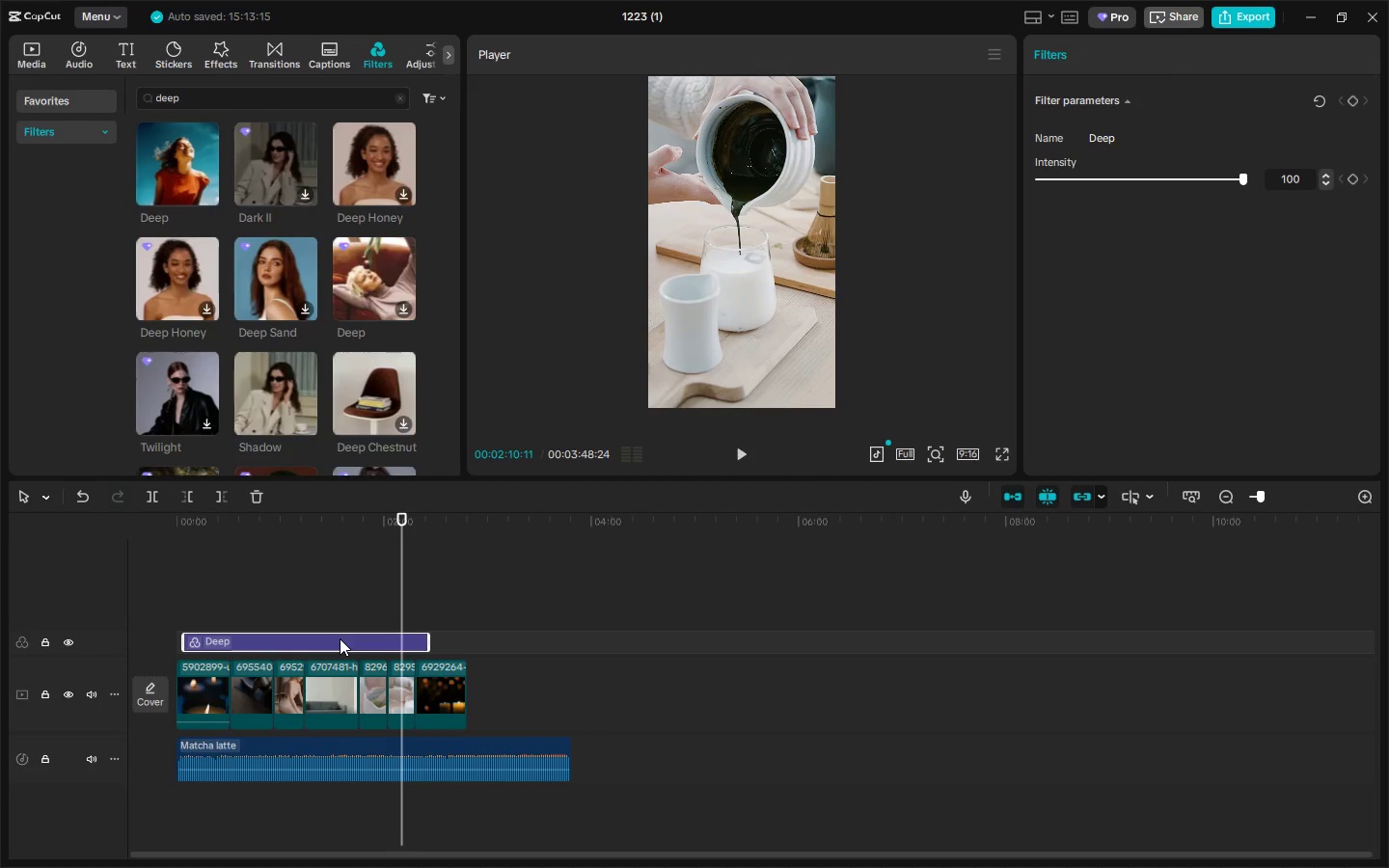 
left_click_drag(start_coordinate=[261, 93], to_coordinate=[108, 88])
 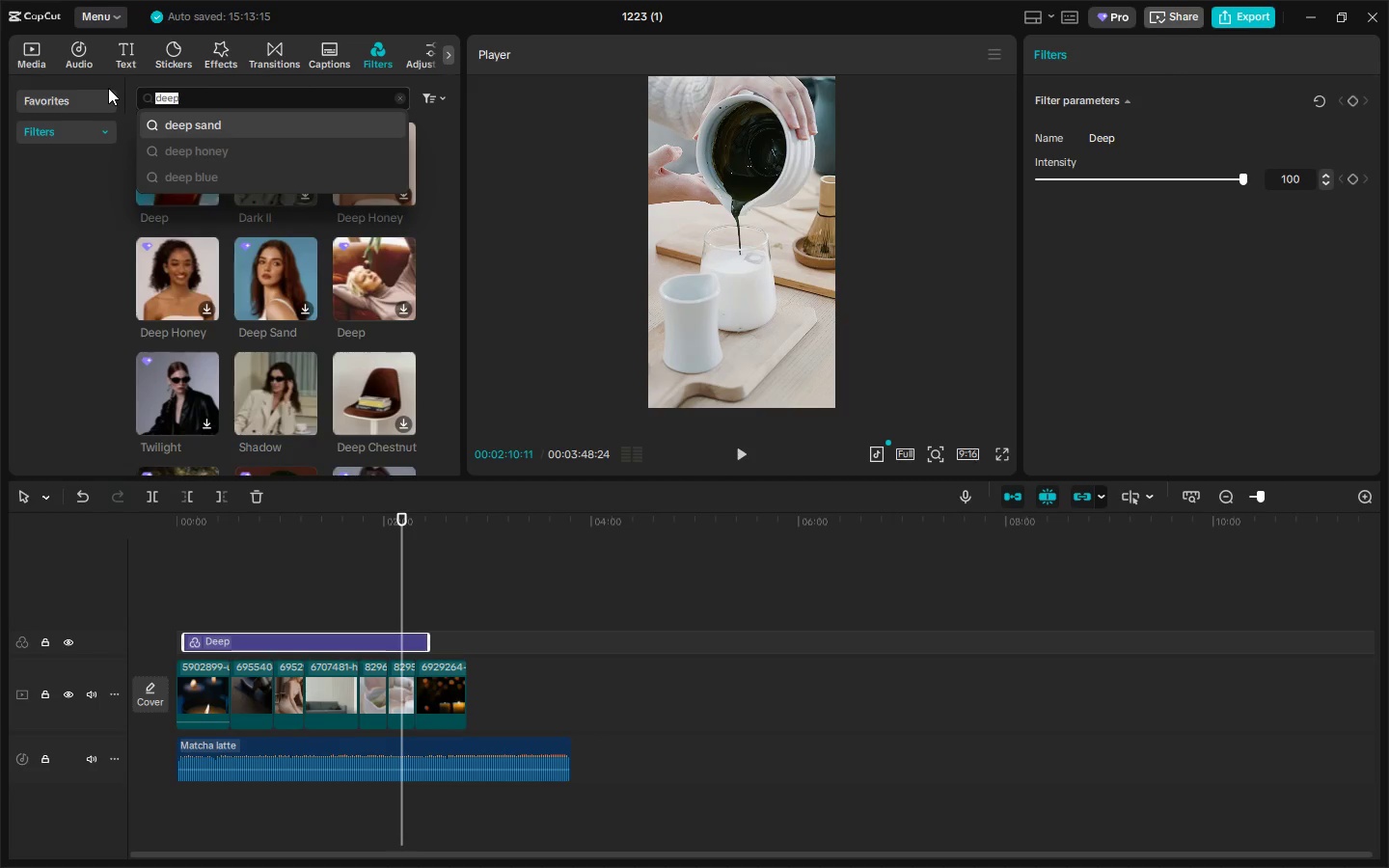 
type(deep shadow)
 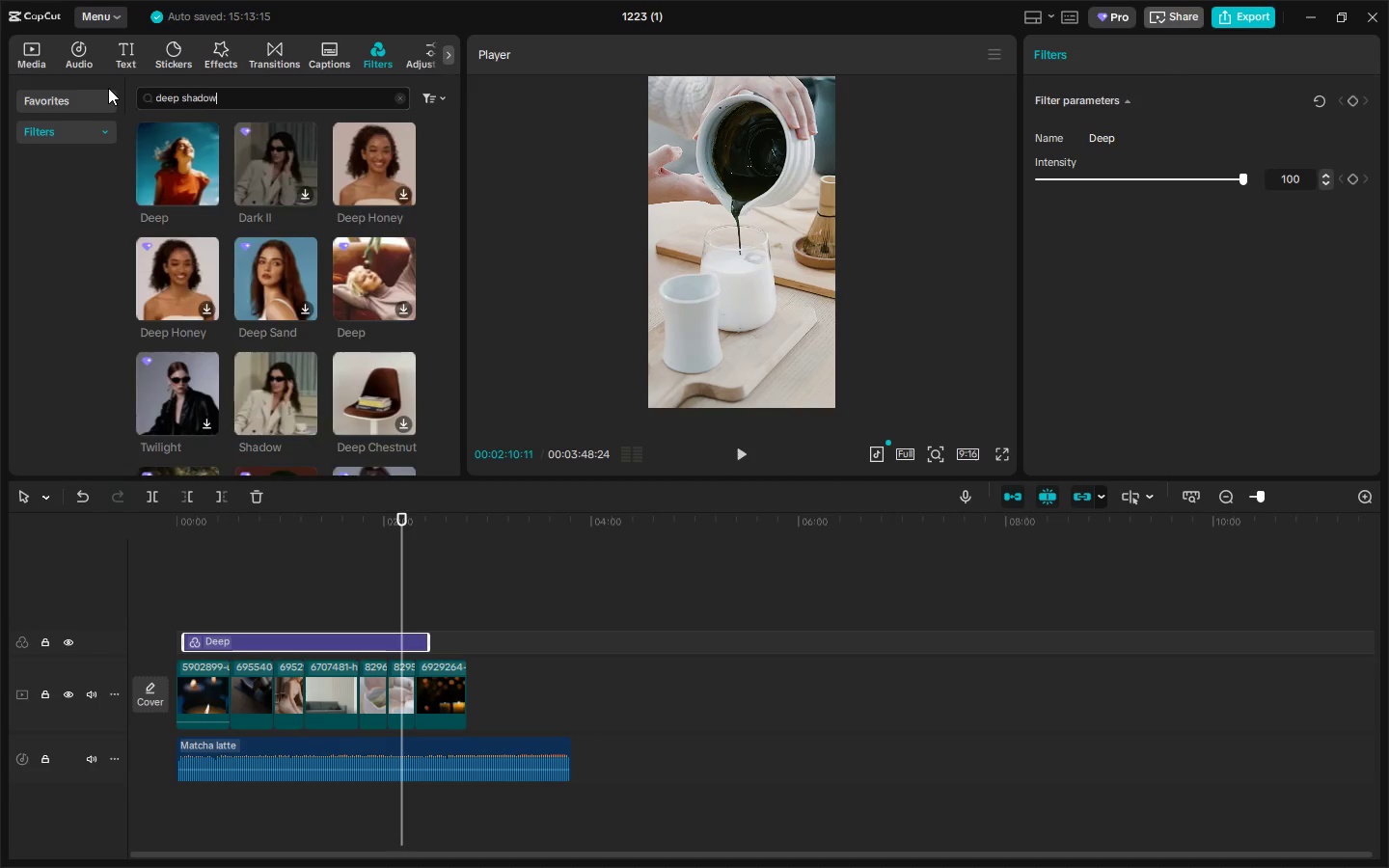 
key(Enter)
 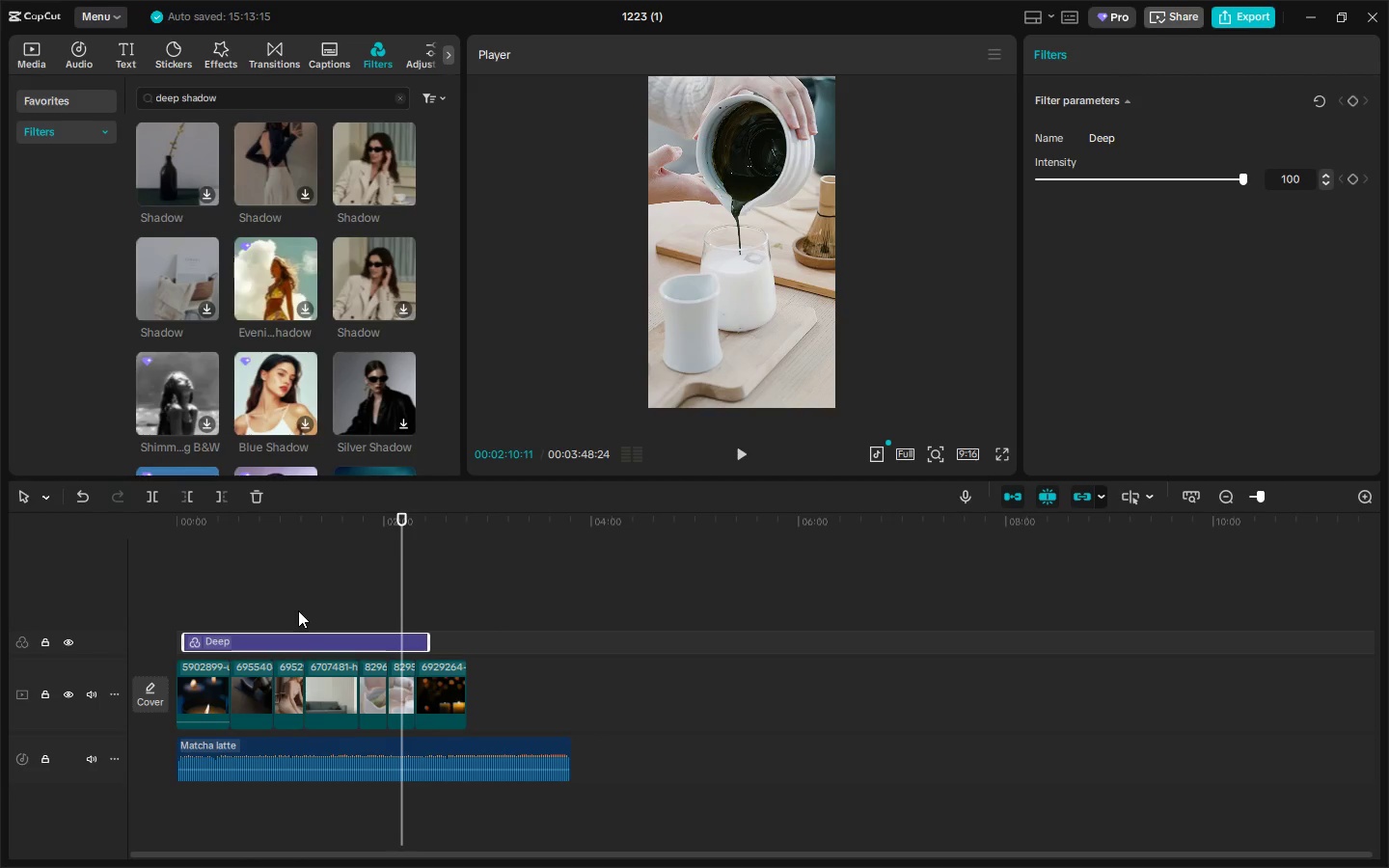 
left_click([304, 642])
 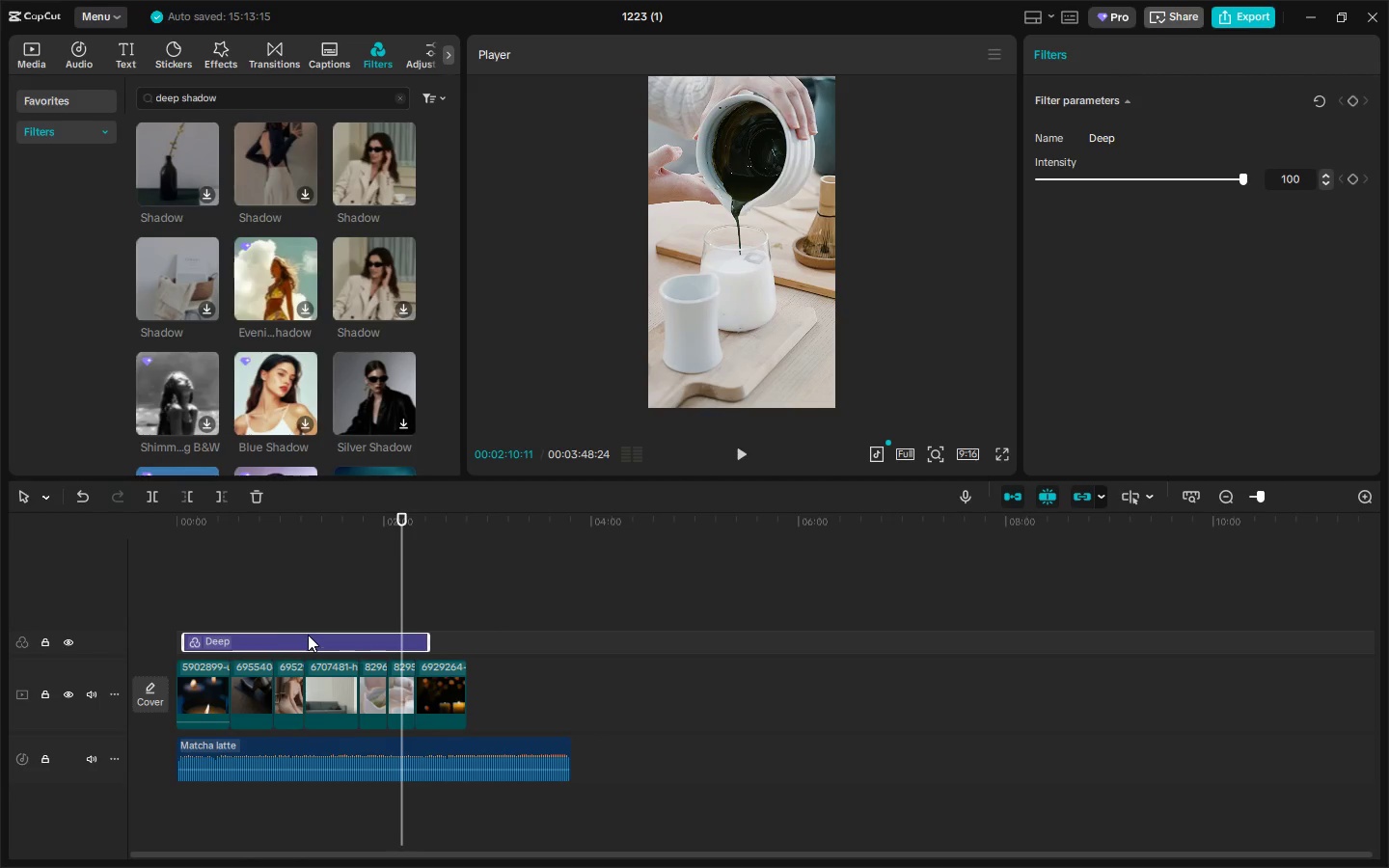 
key(Delete)
 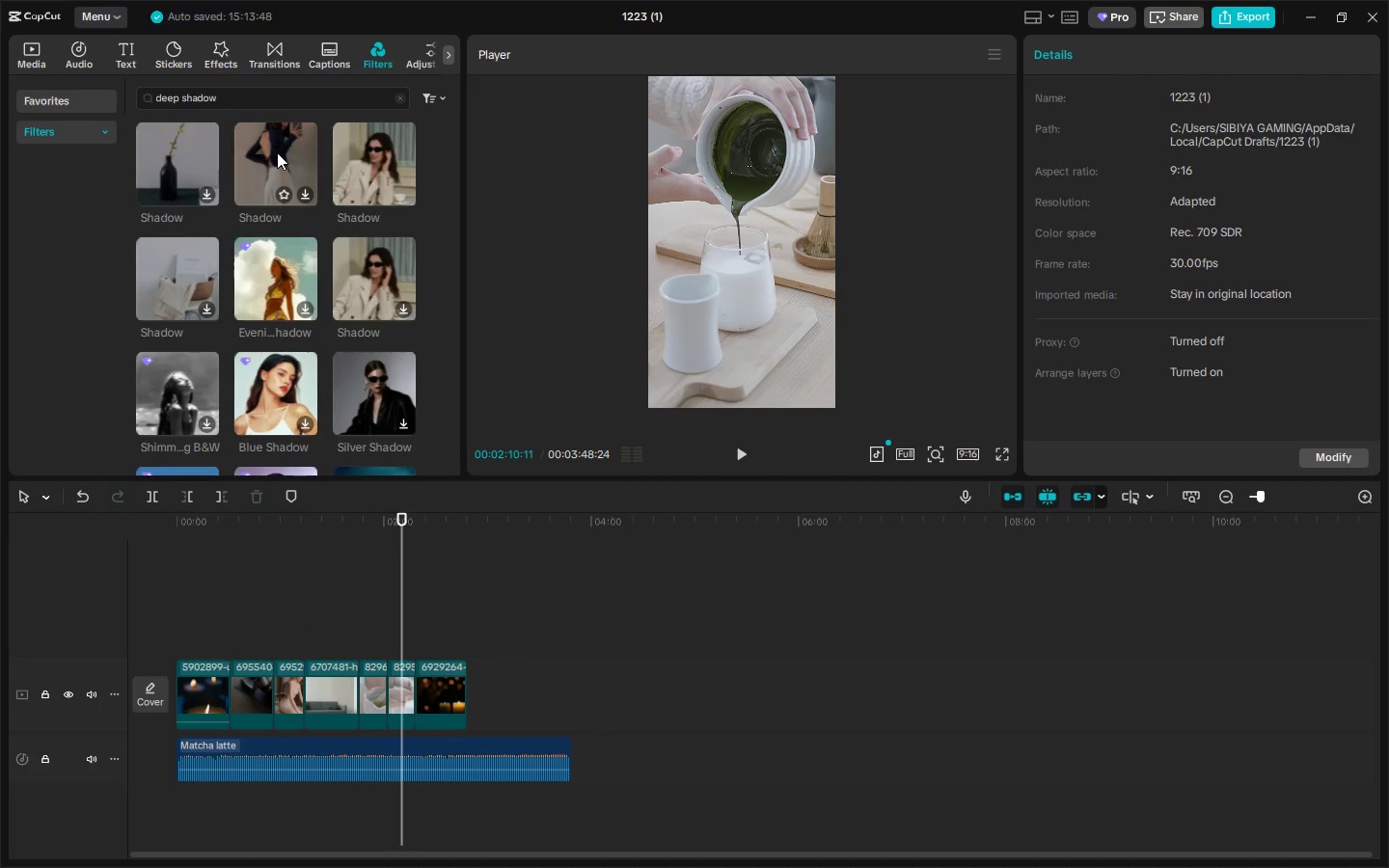 
left_click_drag(start_coordinate=[196, 150], to_coordinate=[178, 639])
 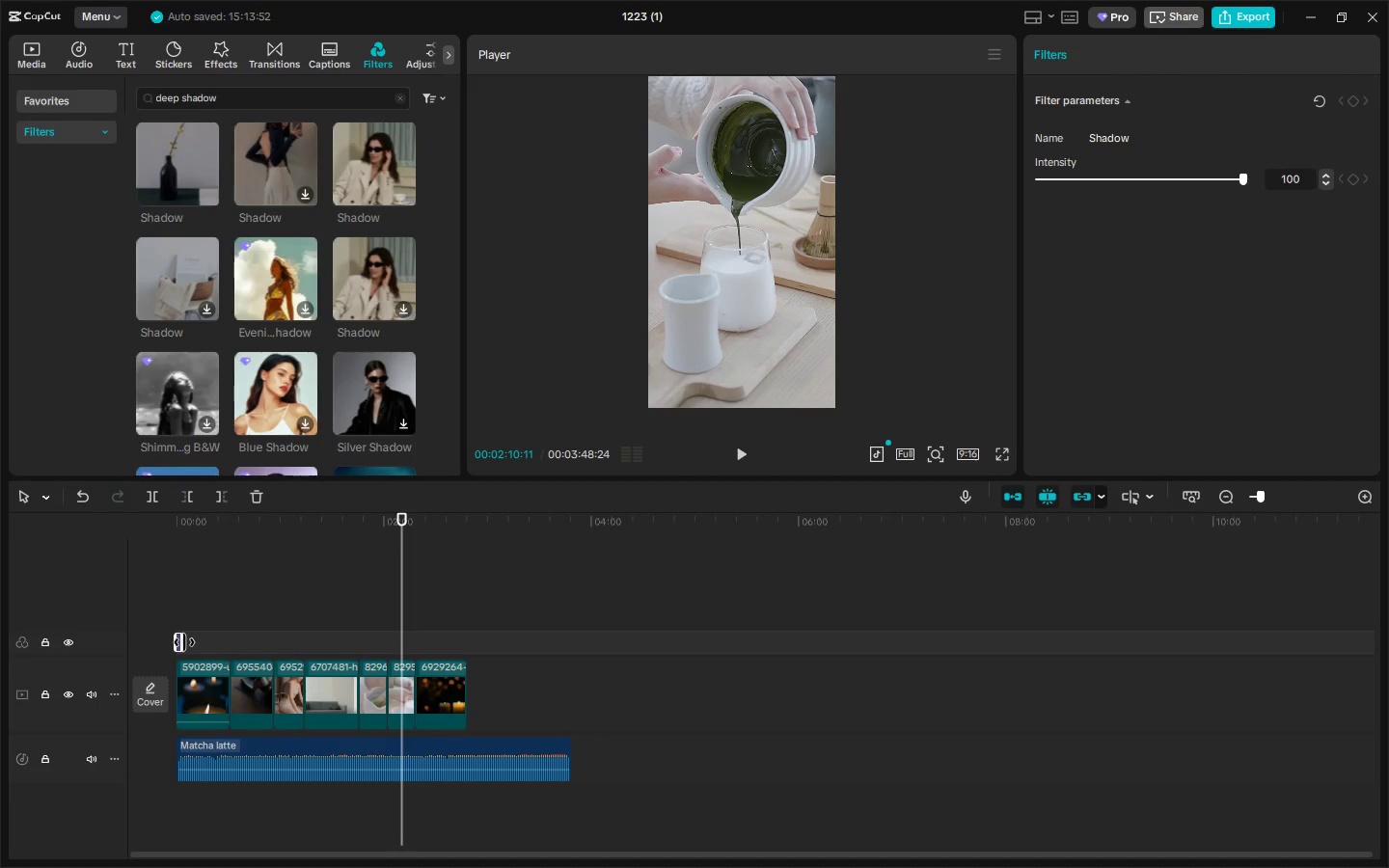 
left_click_drag(start_coordinate=[184, 642], to_coordinate=[461, 643])
 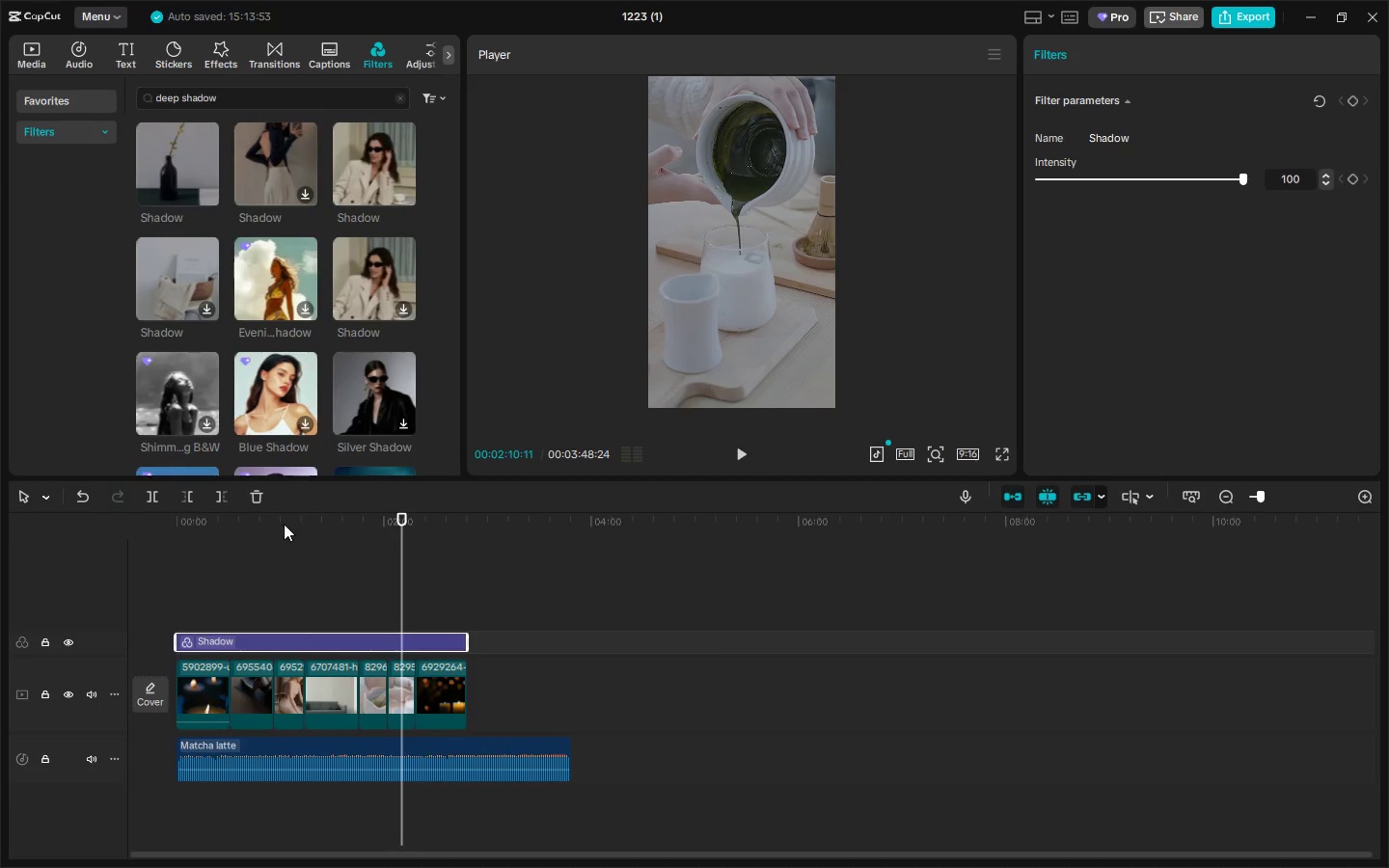 
left_click_drag(start_coordinate=[268, 525], to_coordinate=[139, 528])
 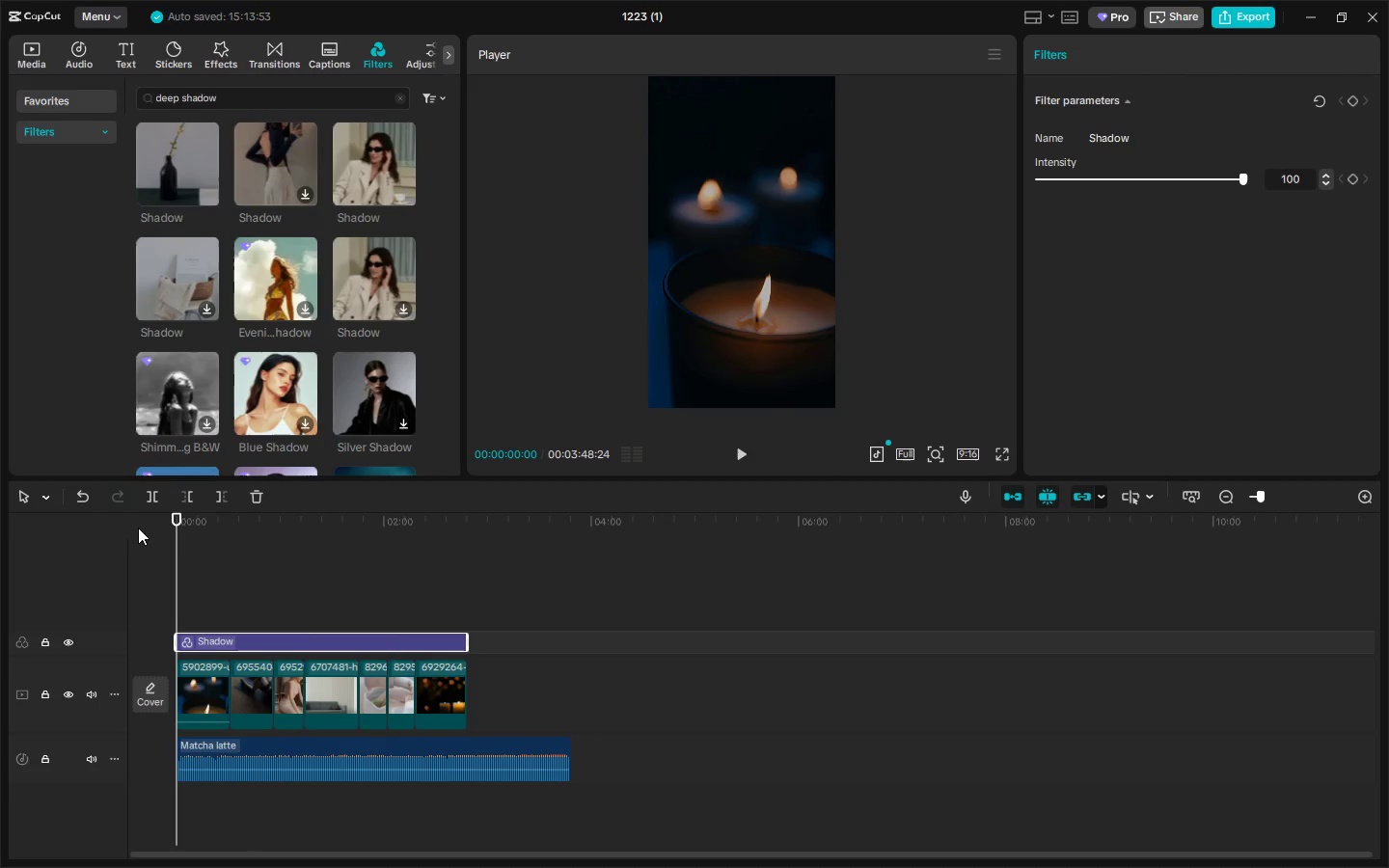 
key(Space)
 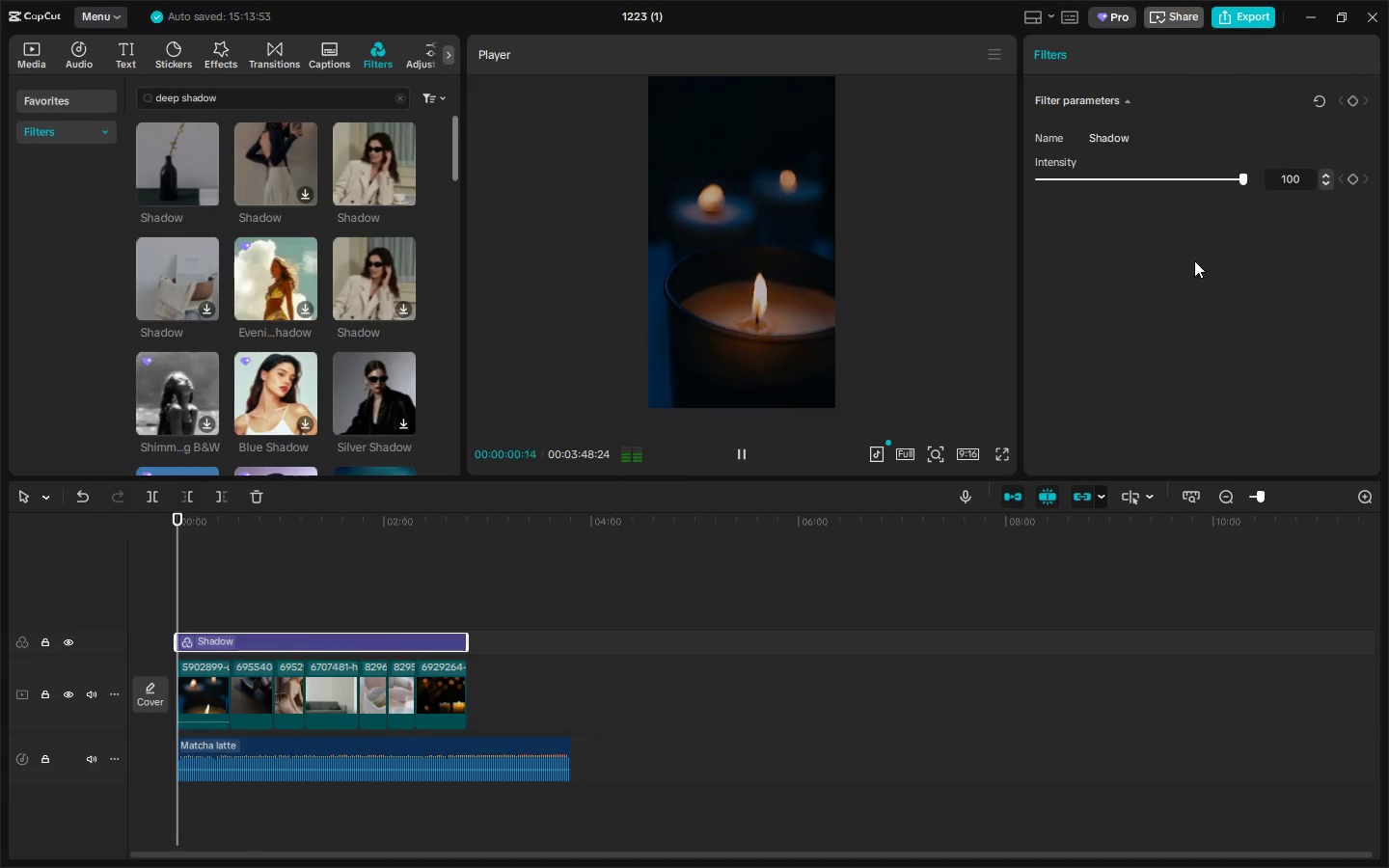 
key(Space)
 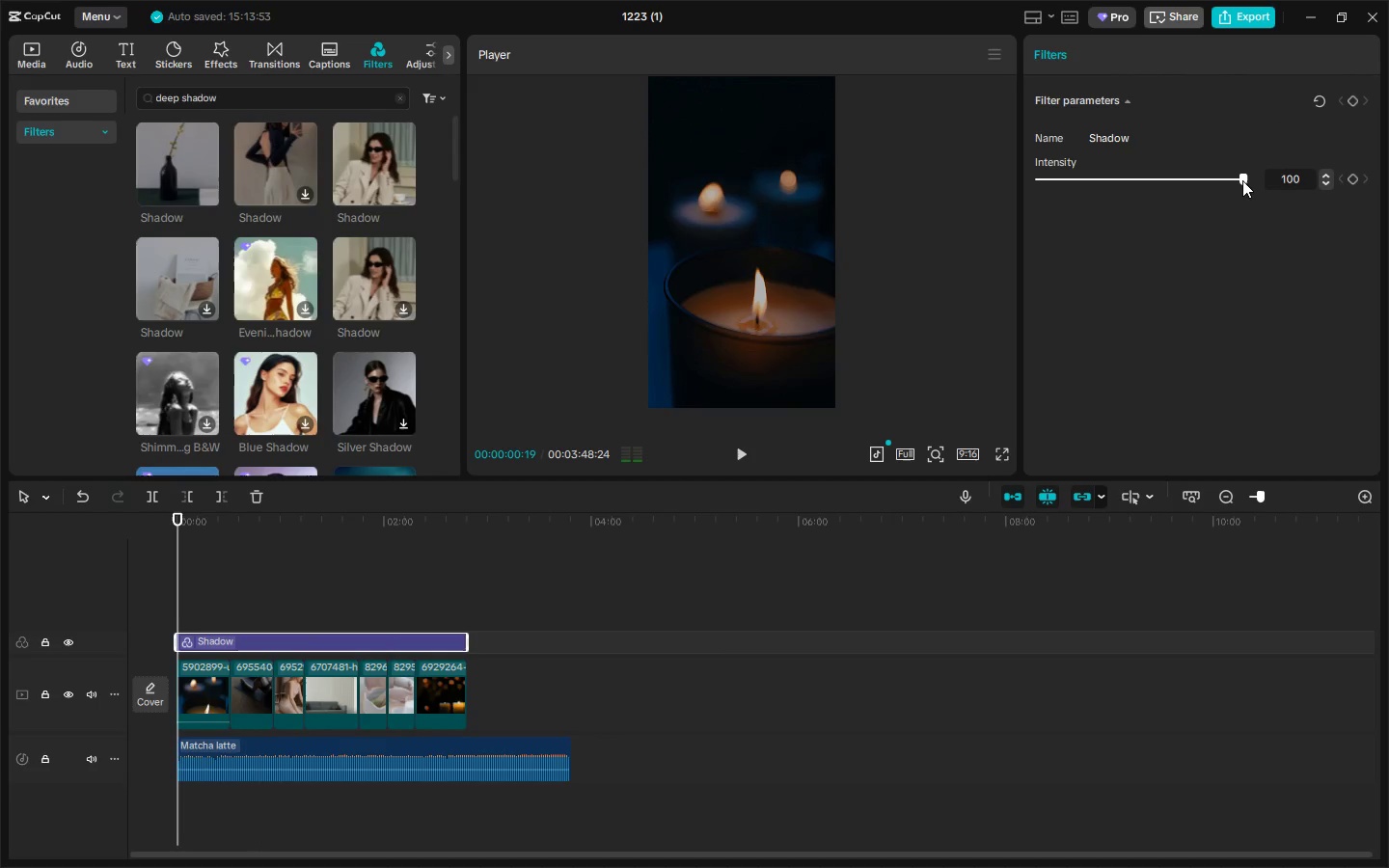 
left_click_drag(start_coordinate=[1242, 180], to_coordinate=[1181, 183])
 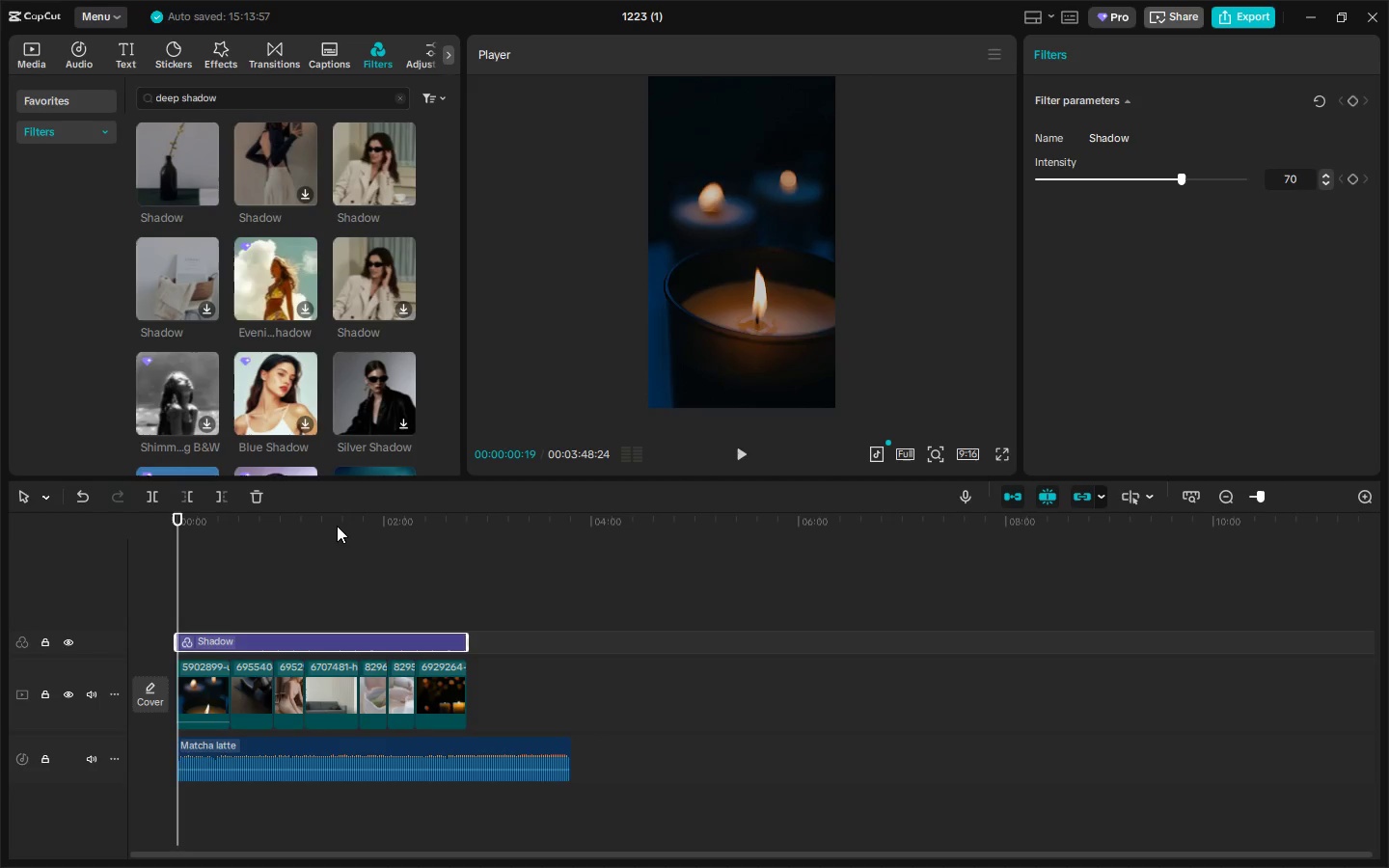 
left_click([349, 524])
 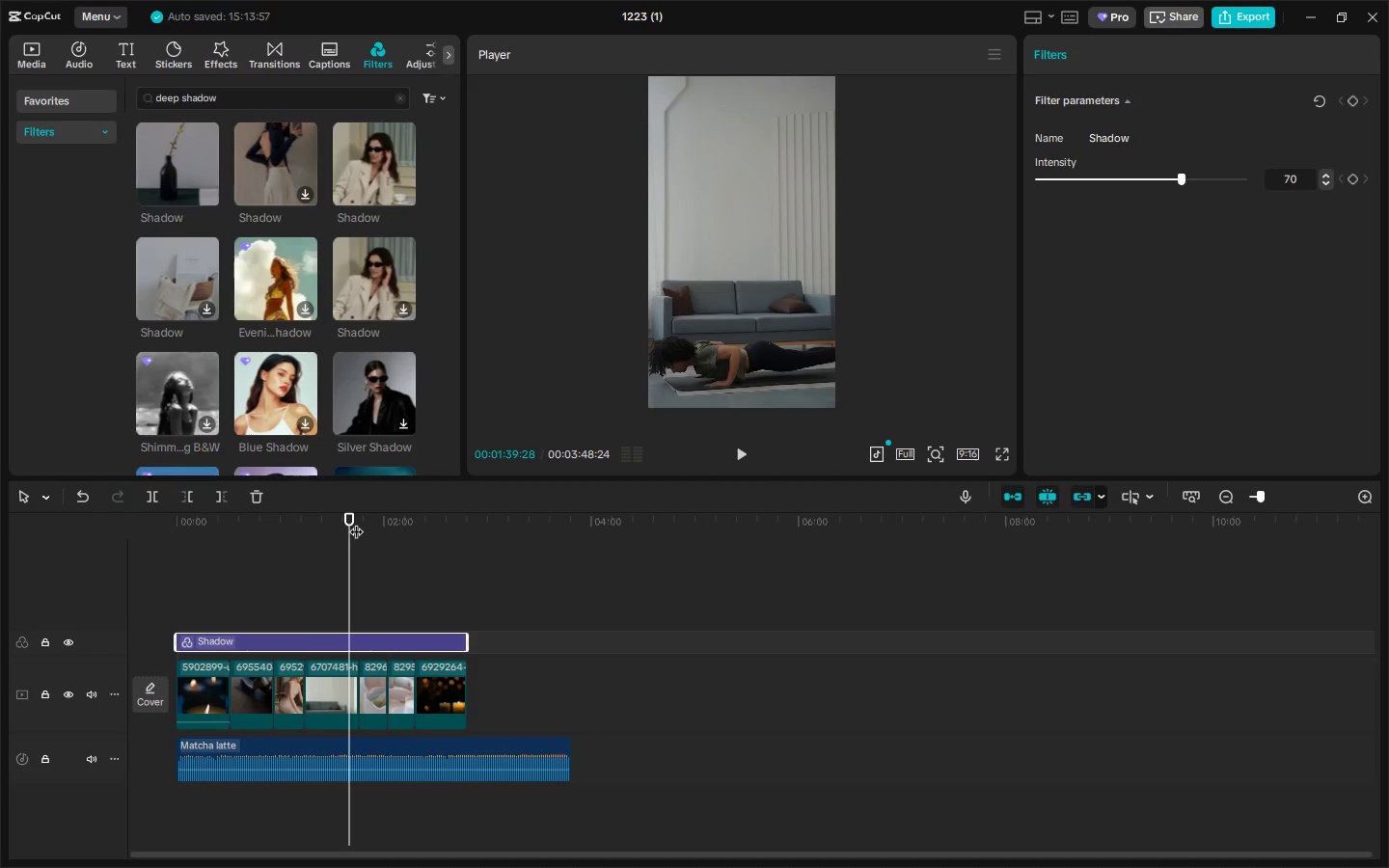 
left_click_drag(start_coordinate=[356, 521], to_coordinate=[367, 521])
 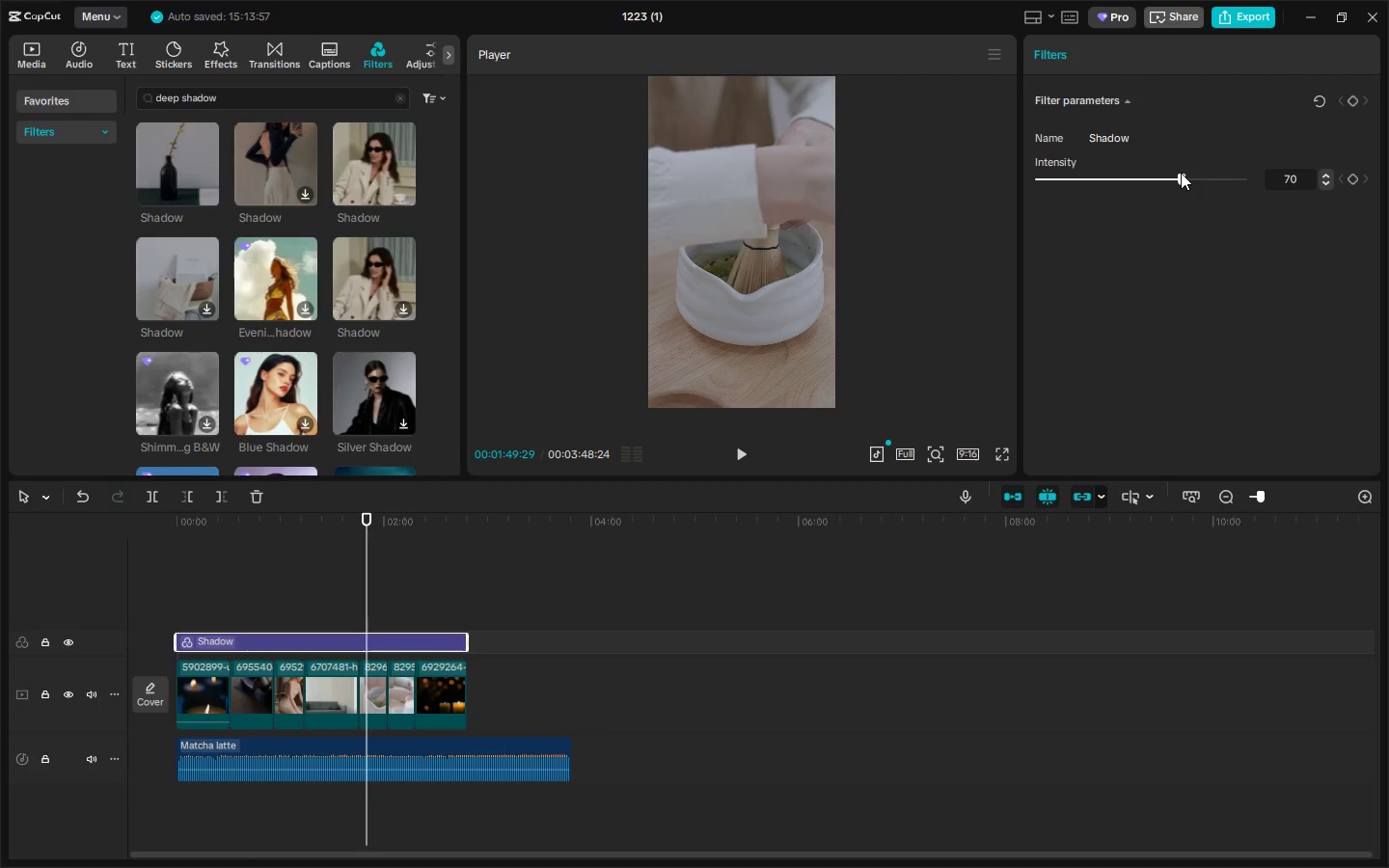 
left_click_drag(start_coordinate=[1181, 176], to_coordinate=[1158, 182])
 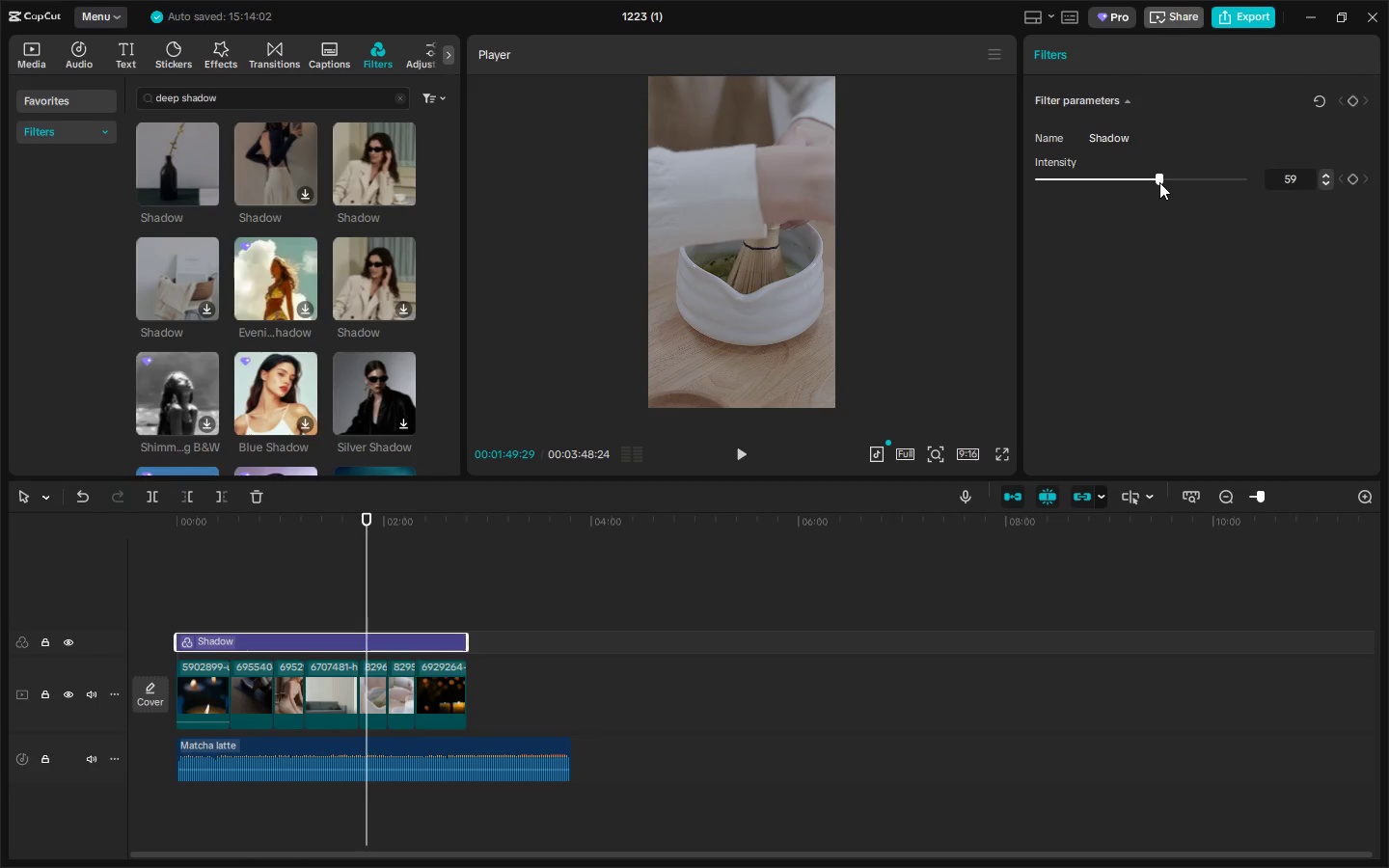 
left_click([1159, 182])
 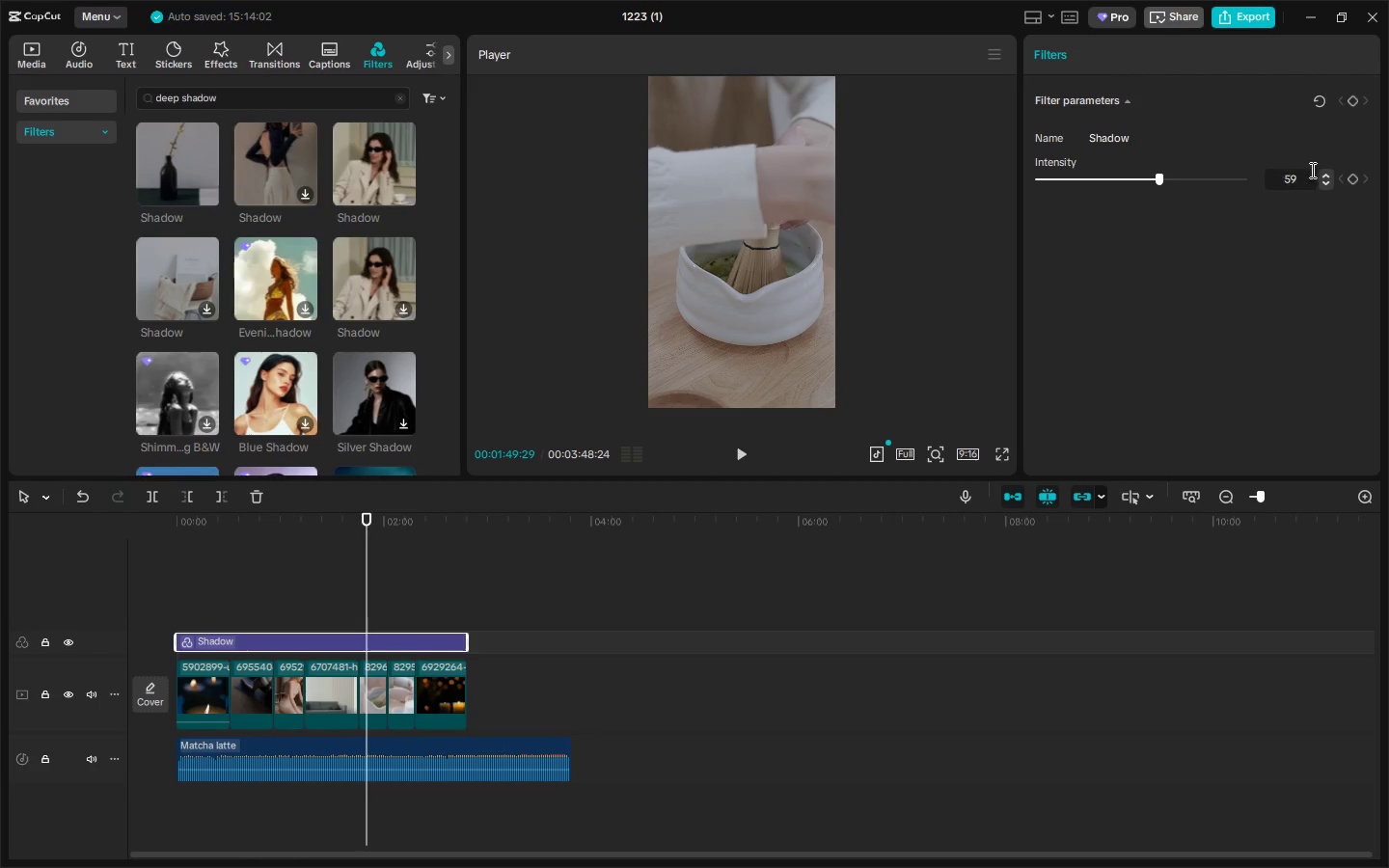 
left_click([1329, 176])
 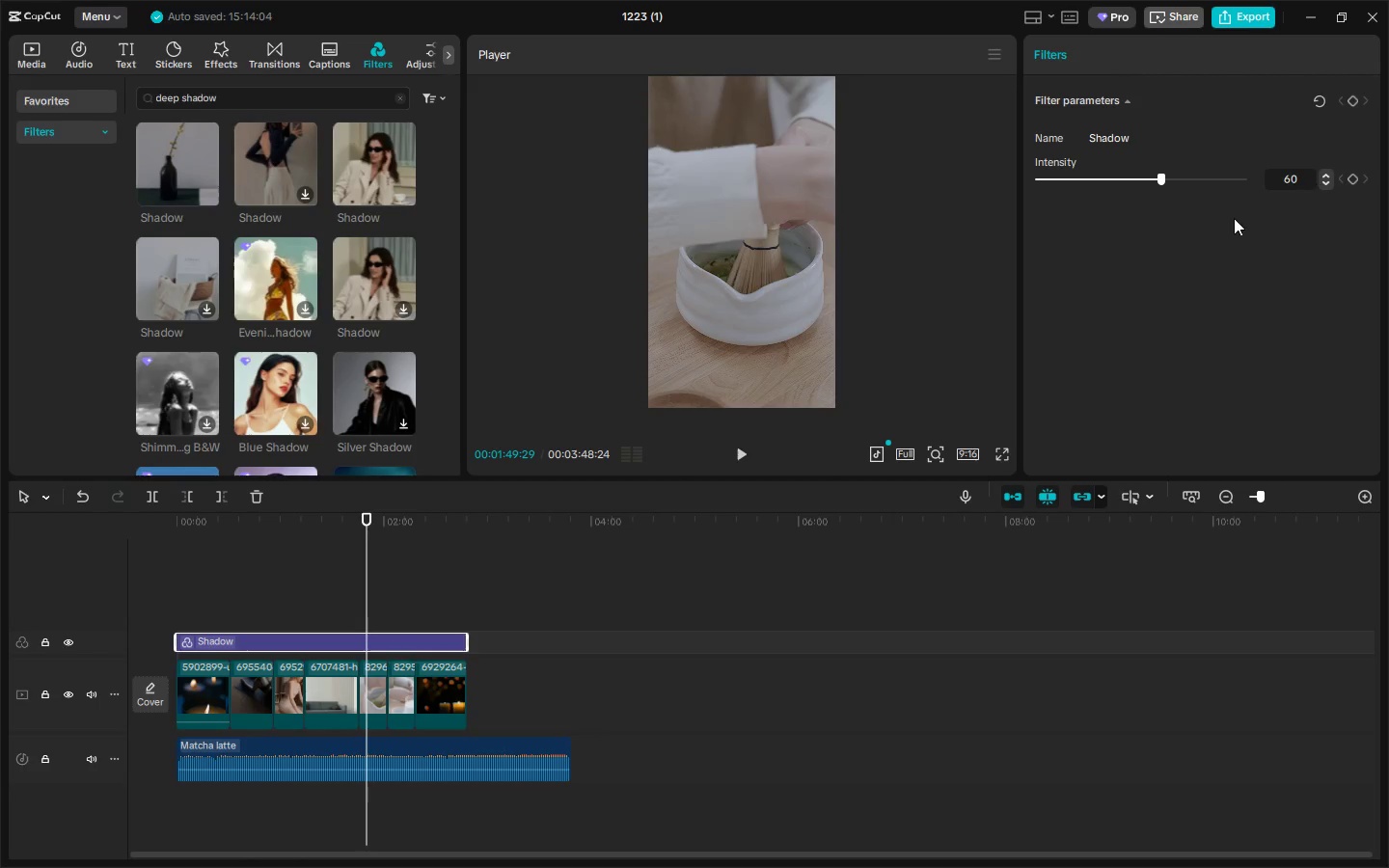 
key(Space)
 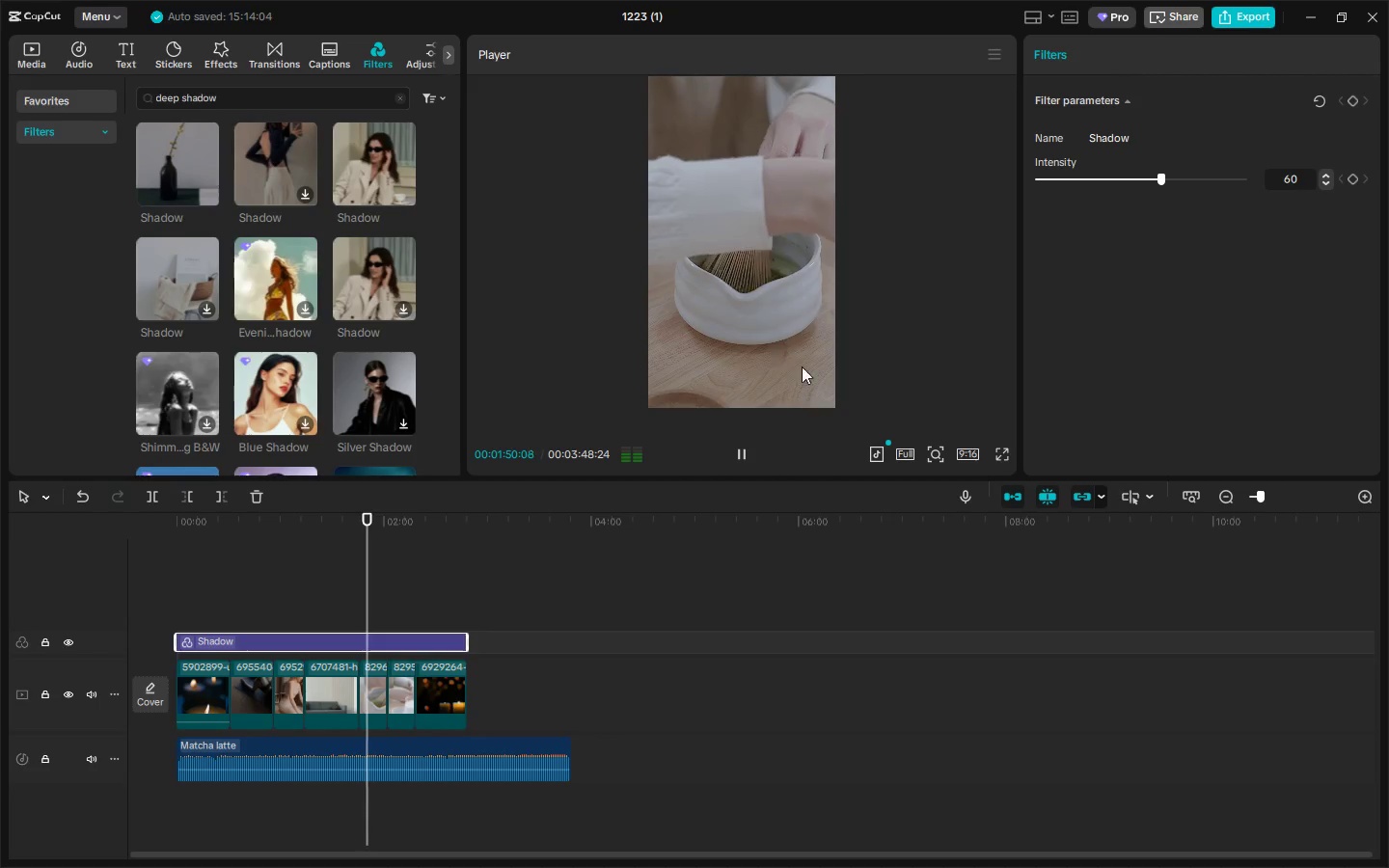 
key(Space)
 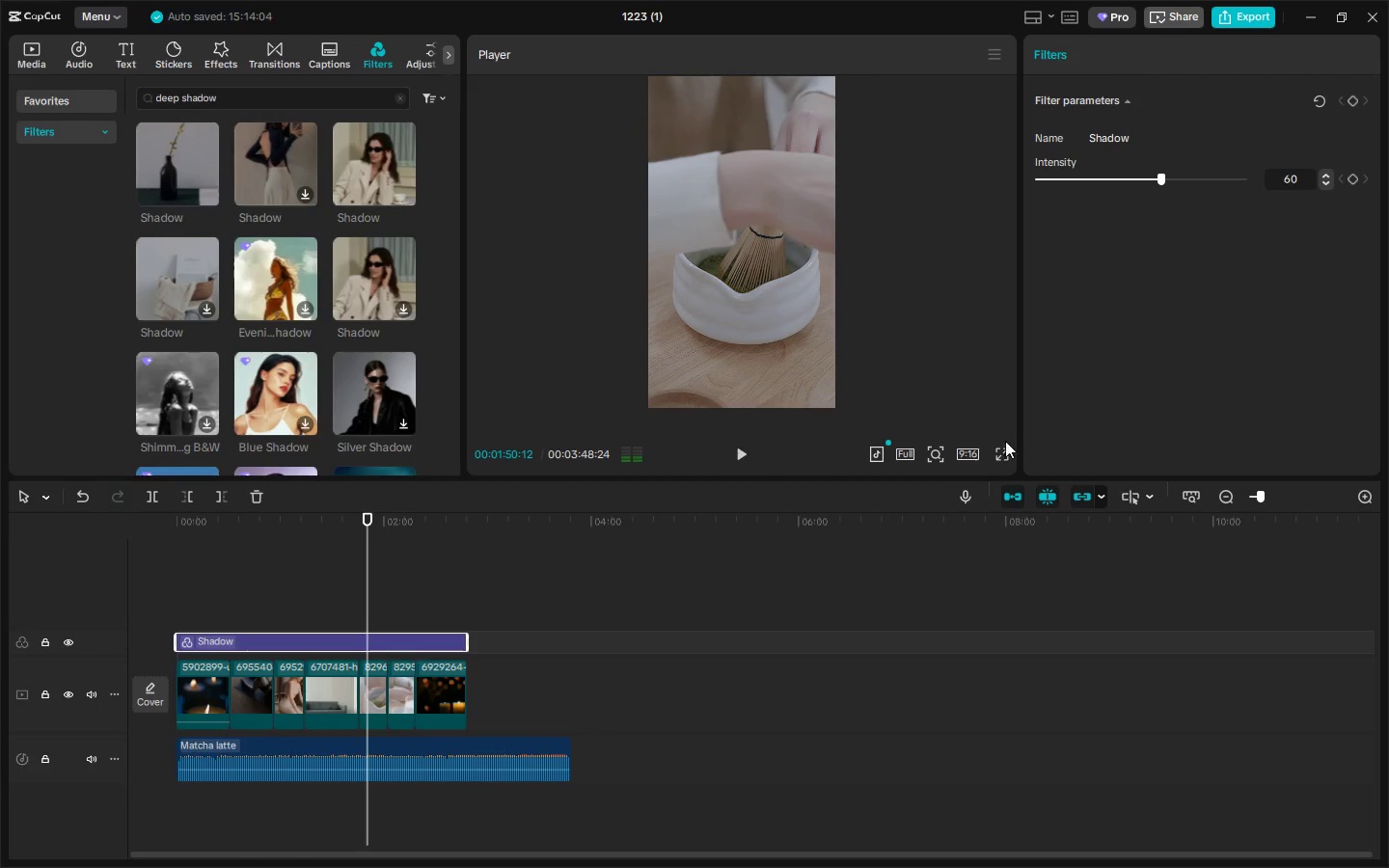 
left_click([1009, 445])
 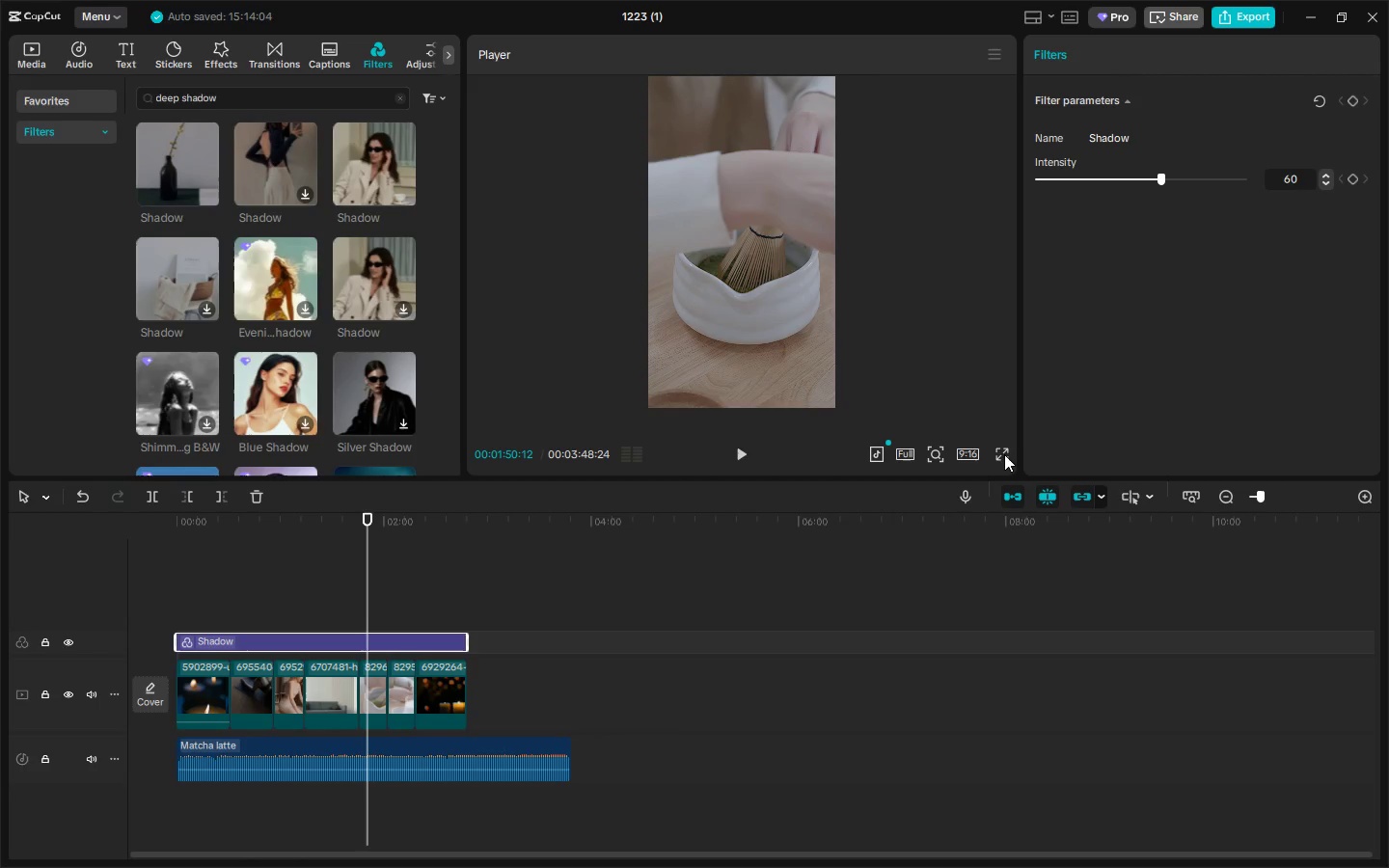 
left_click([1002, 454])
 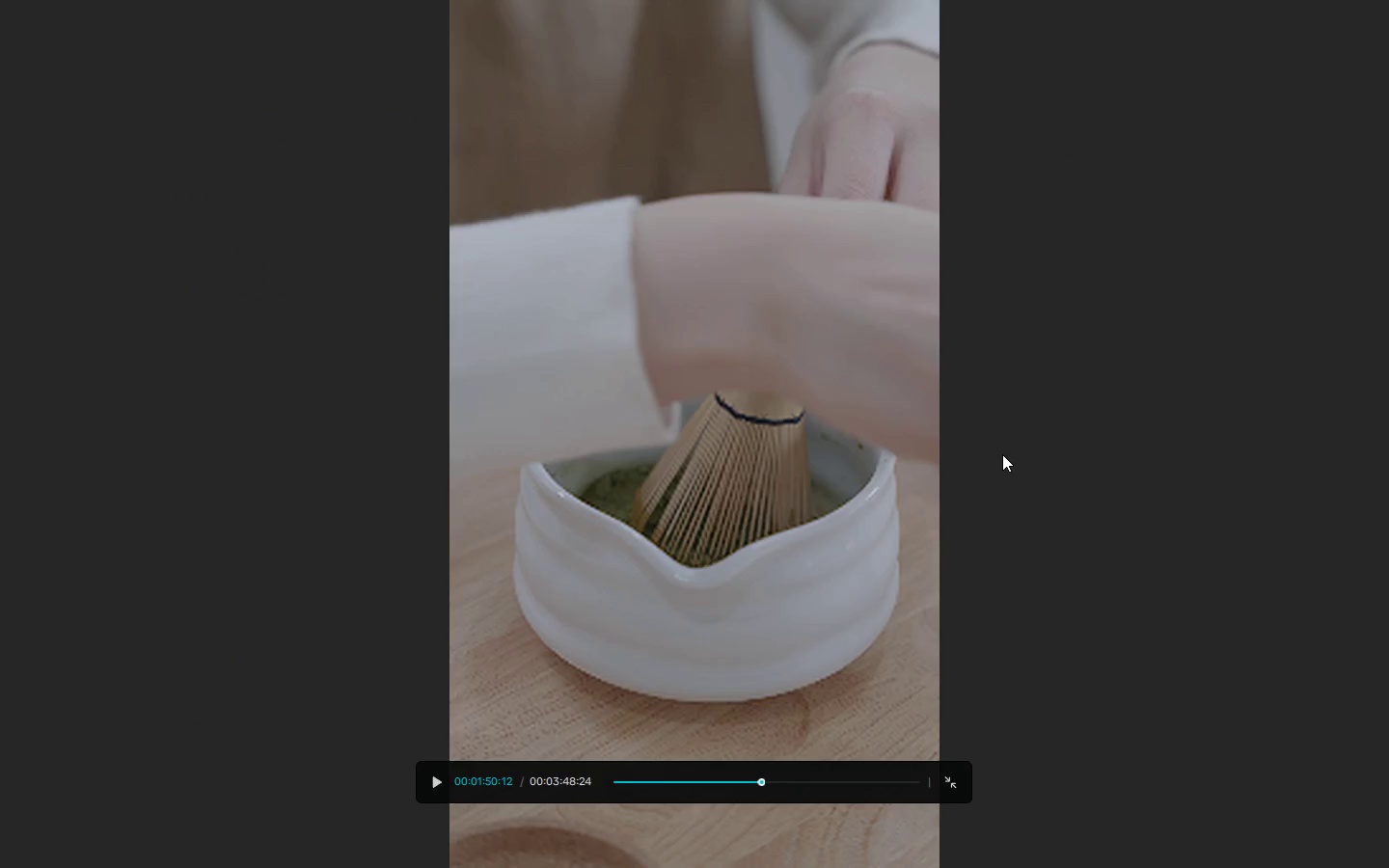 
key(Space)
 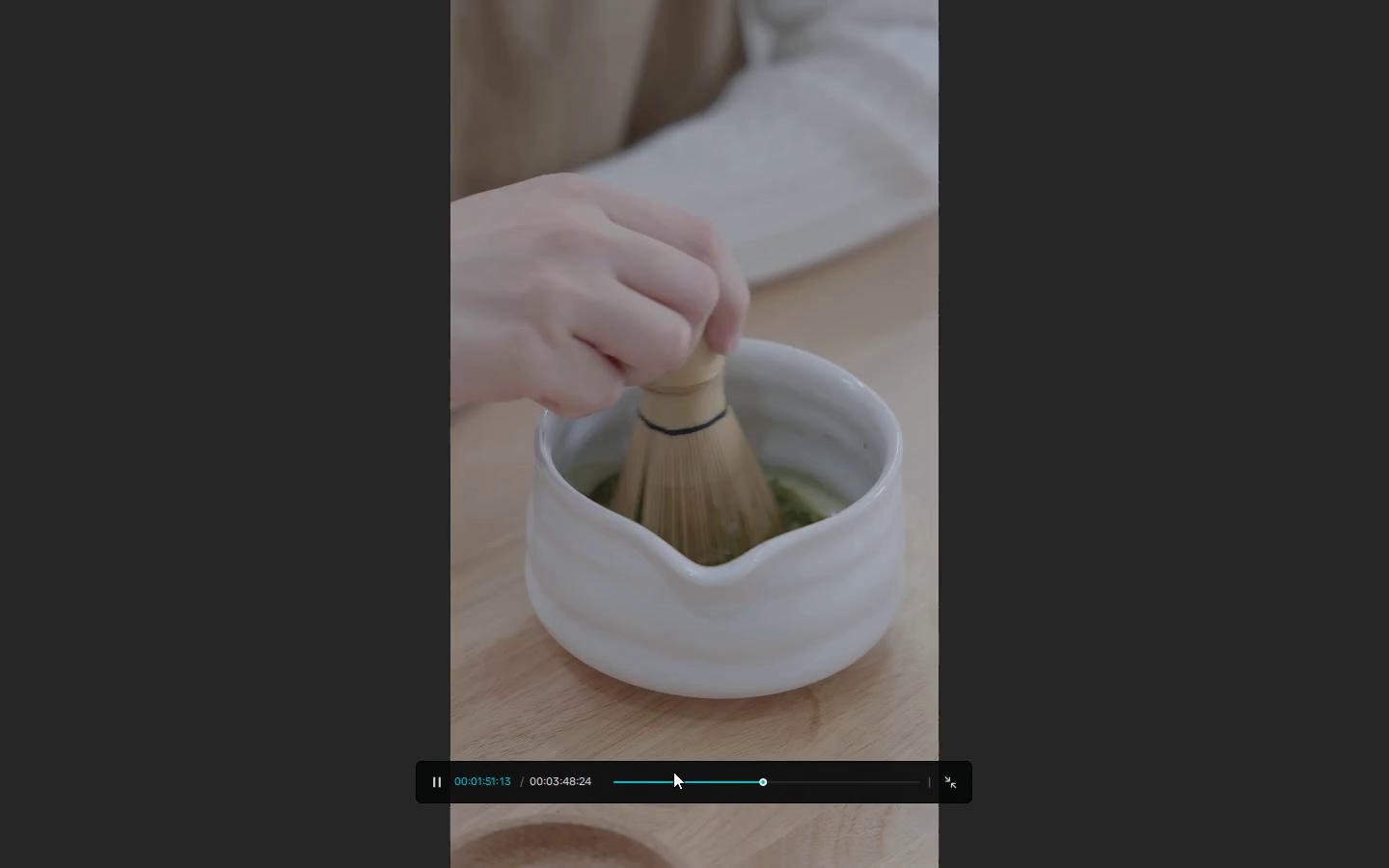 
double_click([691, 774])
 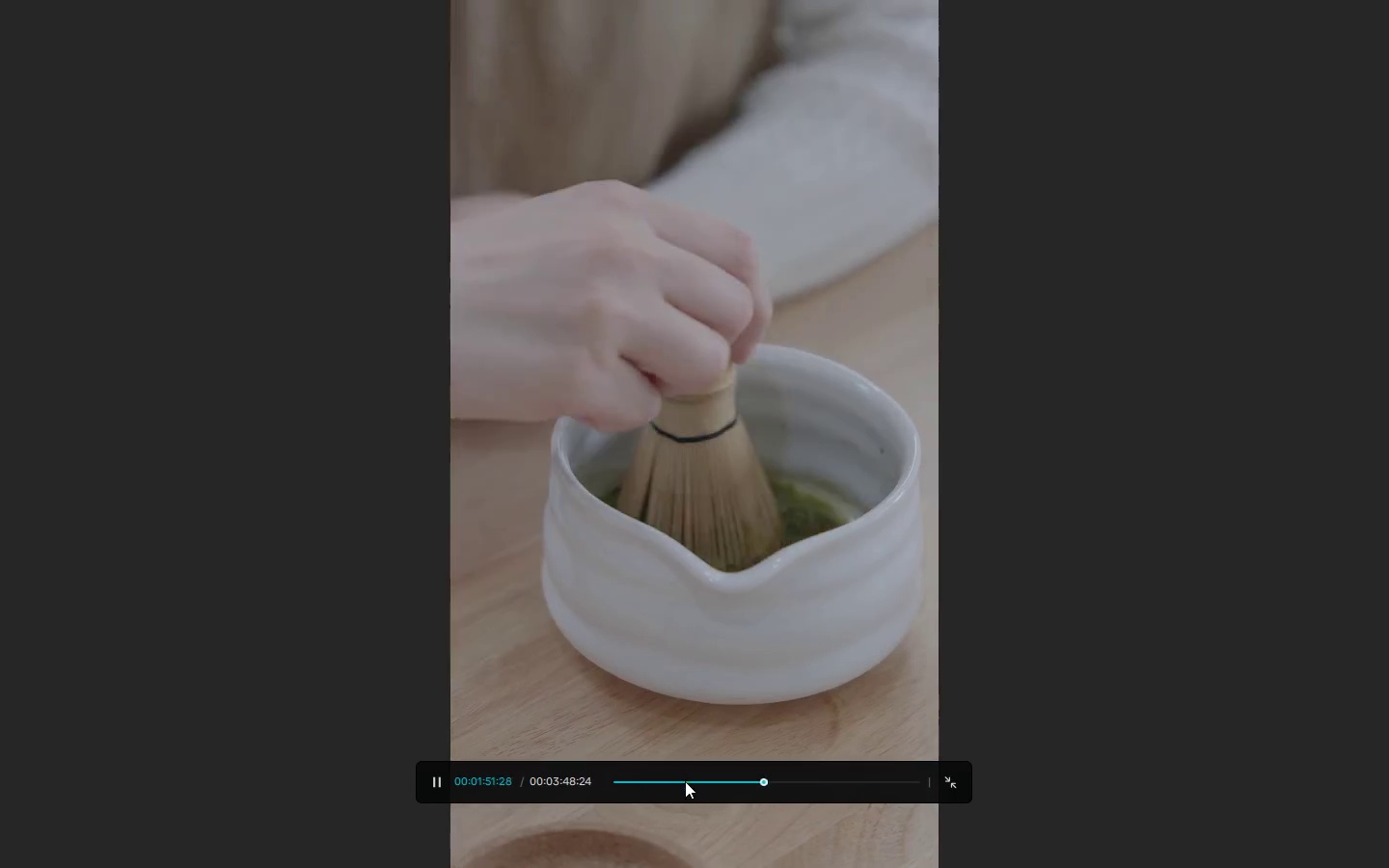 
triple_click([685, 781])
 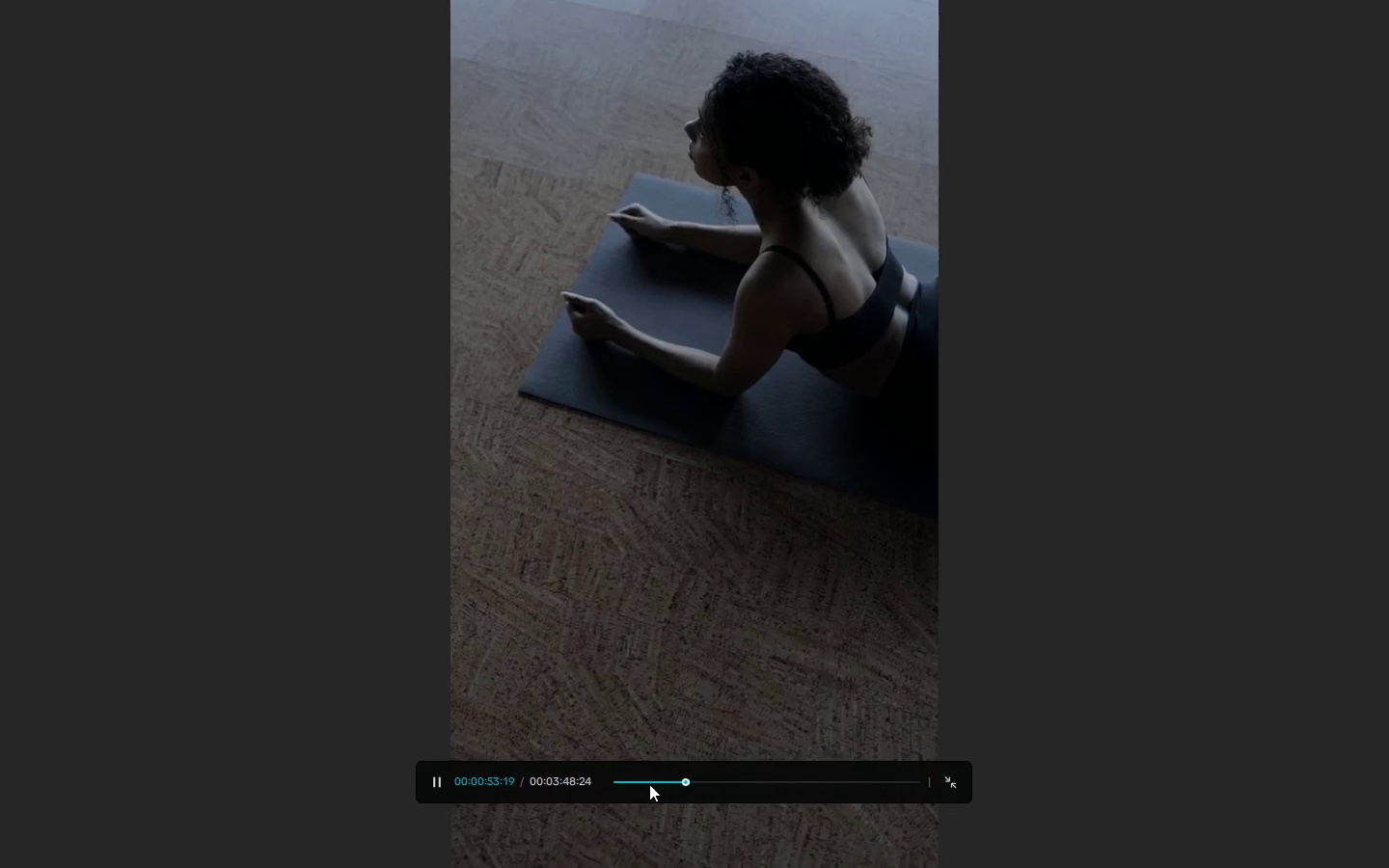 
left_click([640, 784])
 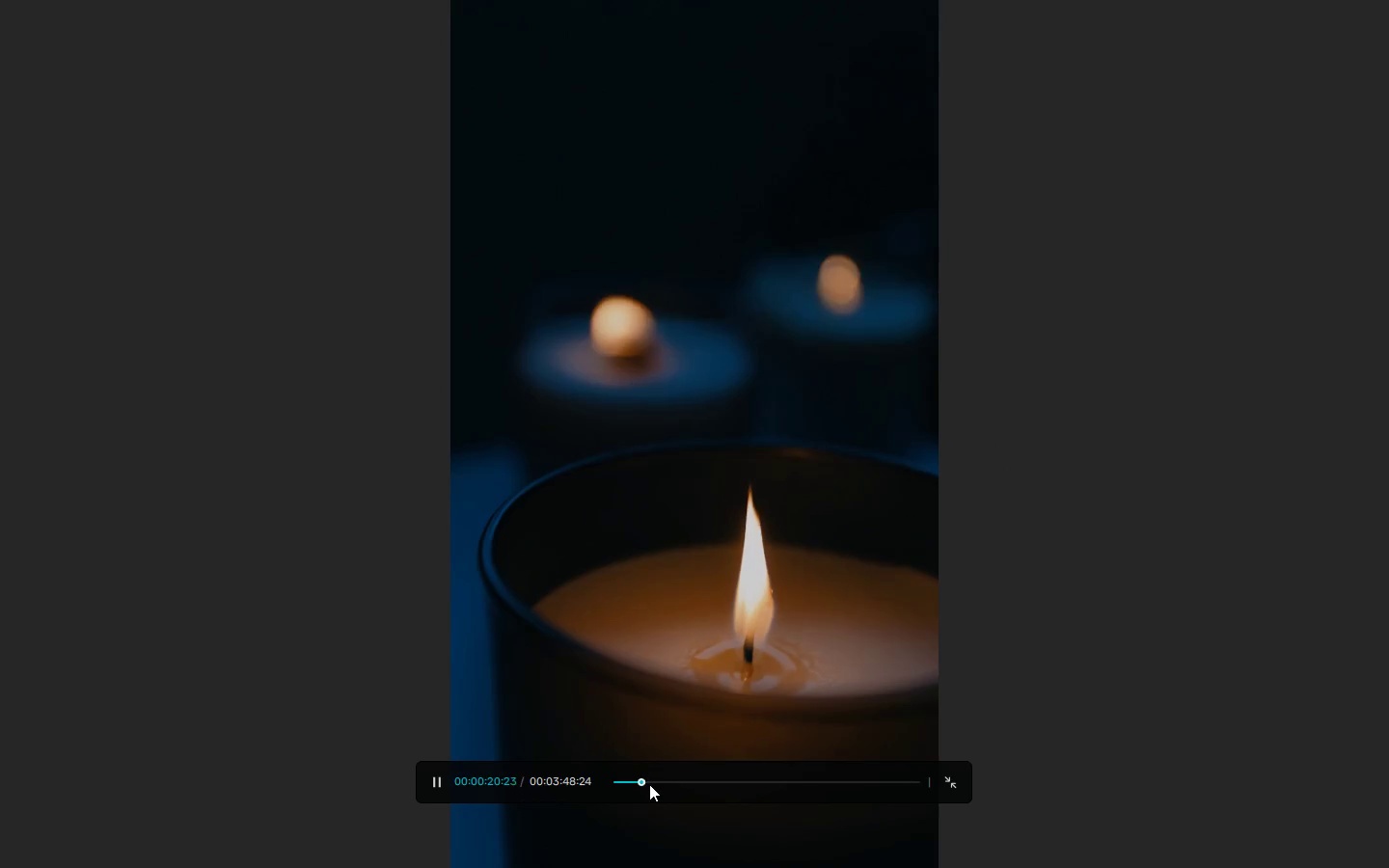 
left_click([649, 784])
 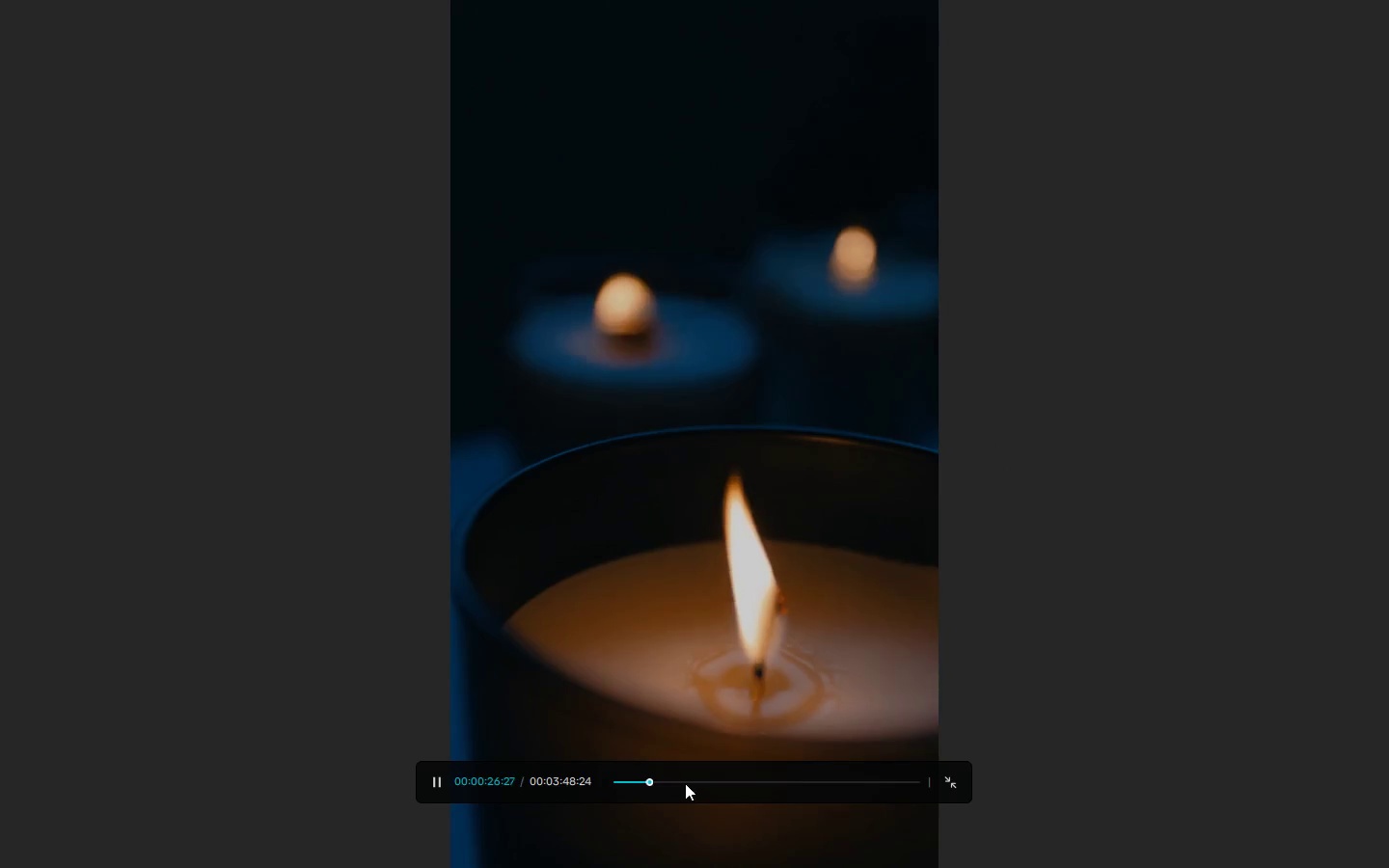 
left_click([779, 782])
 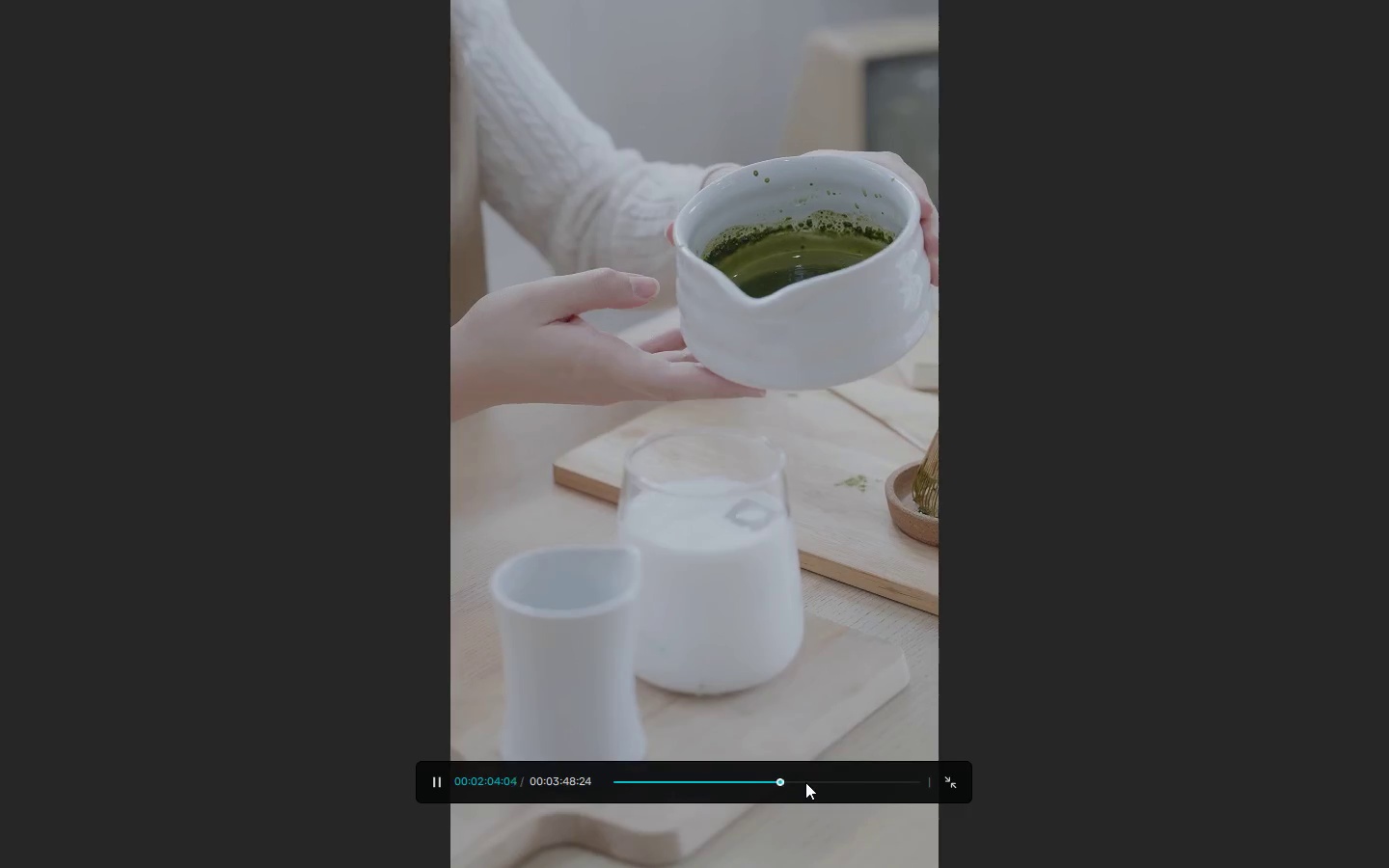 
left_click([835, 782])
 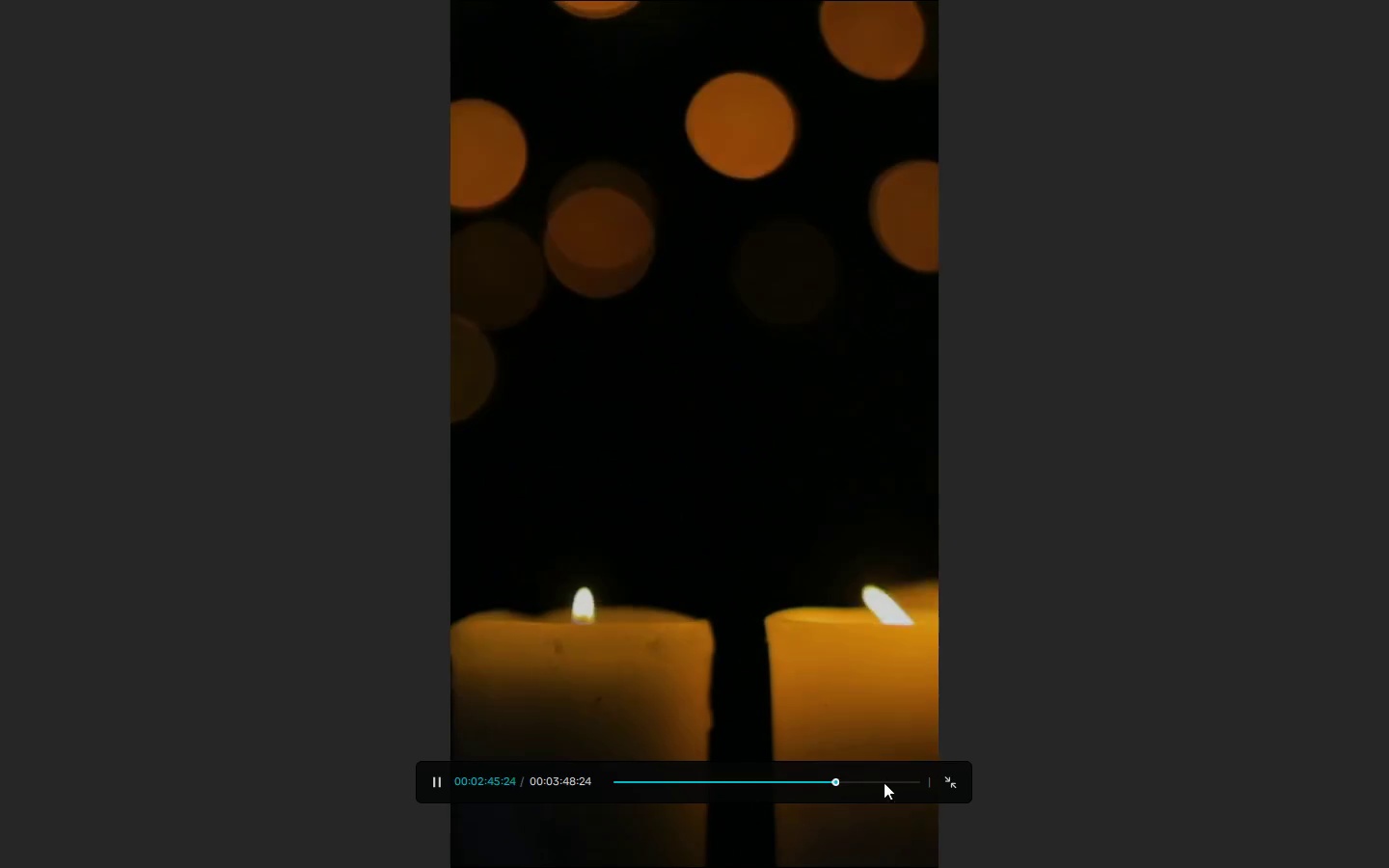 
left_click([886, 781])
 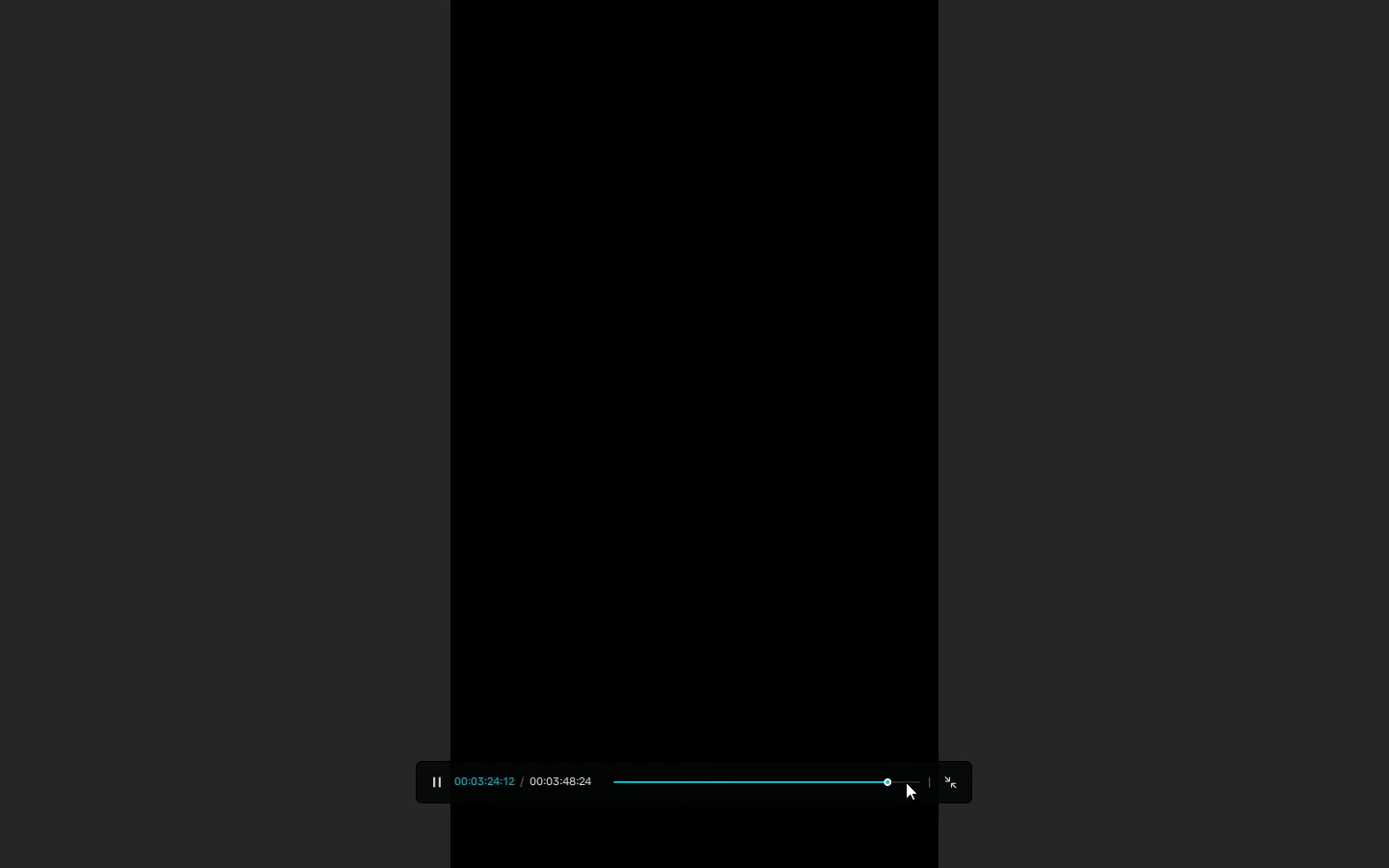 
left_click([906, 783])
 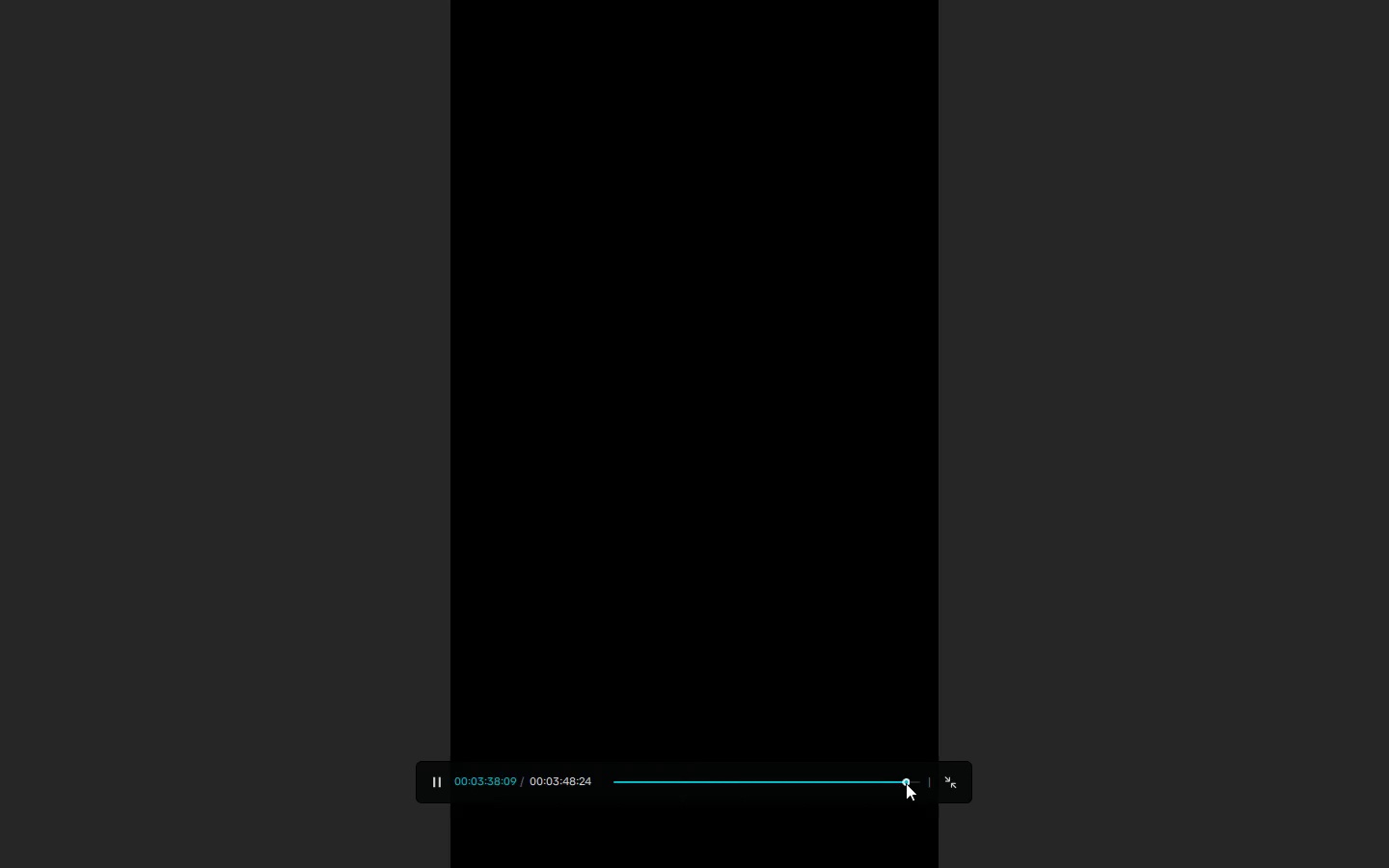 
key(Space)
 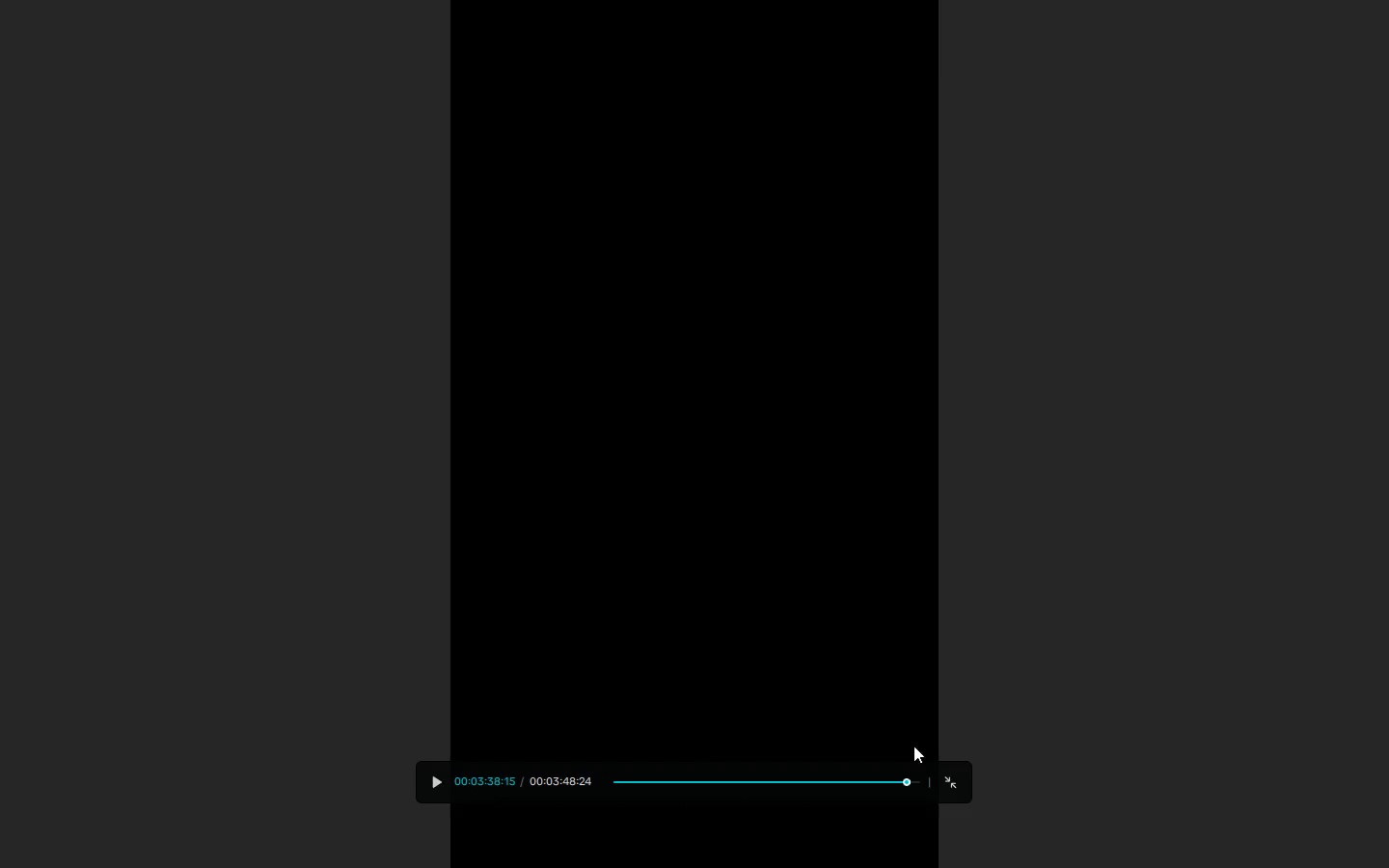 
key(Escape)
 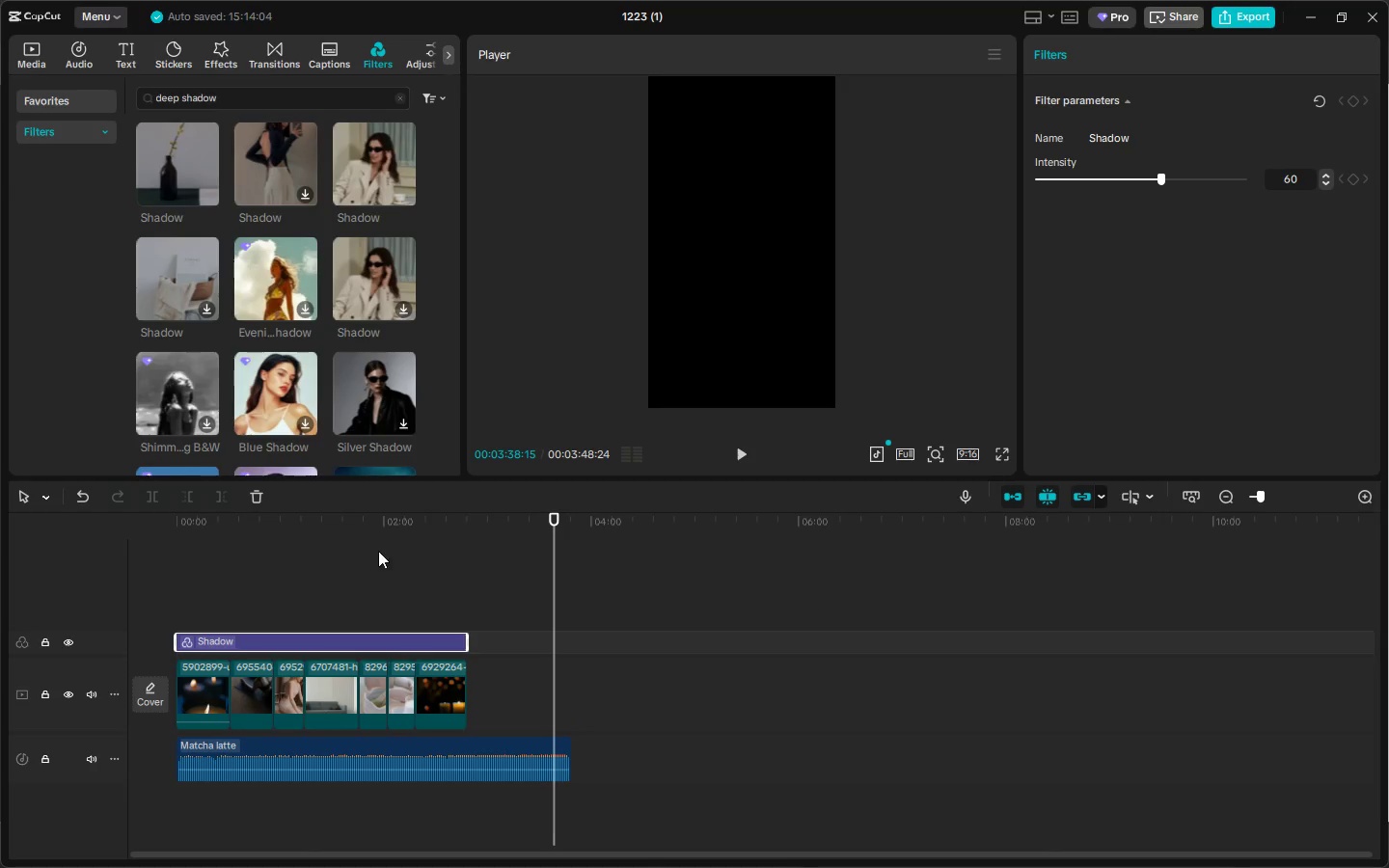 
left_click([415, 527])
 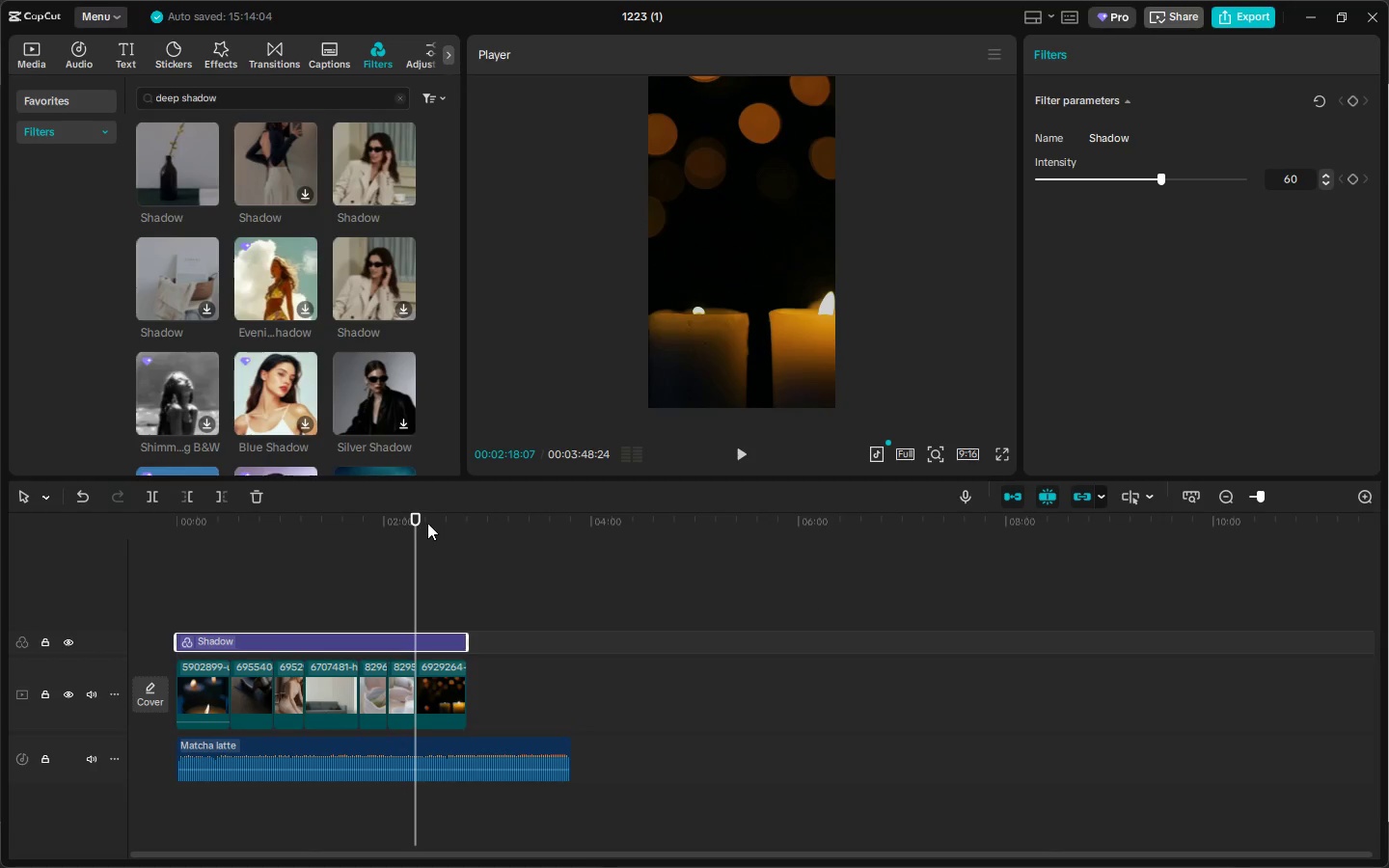 
key(Space)
 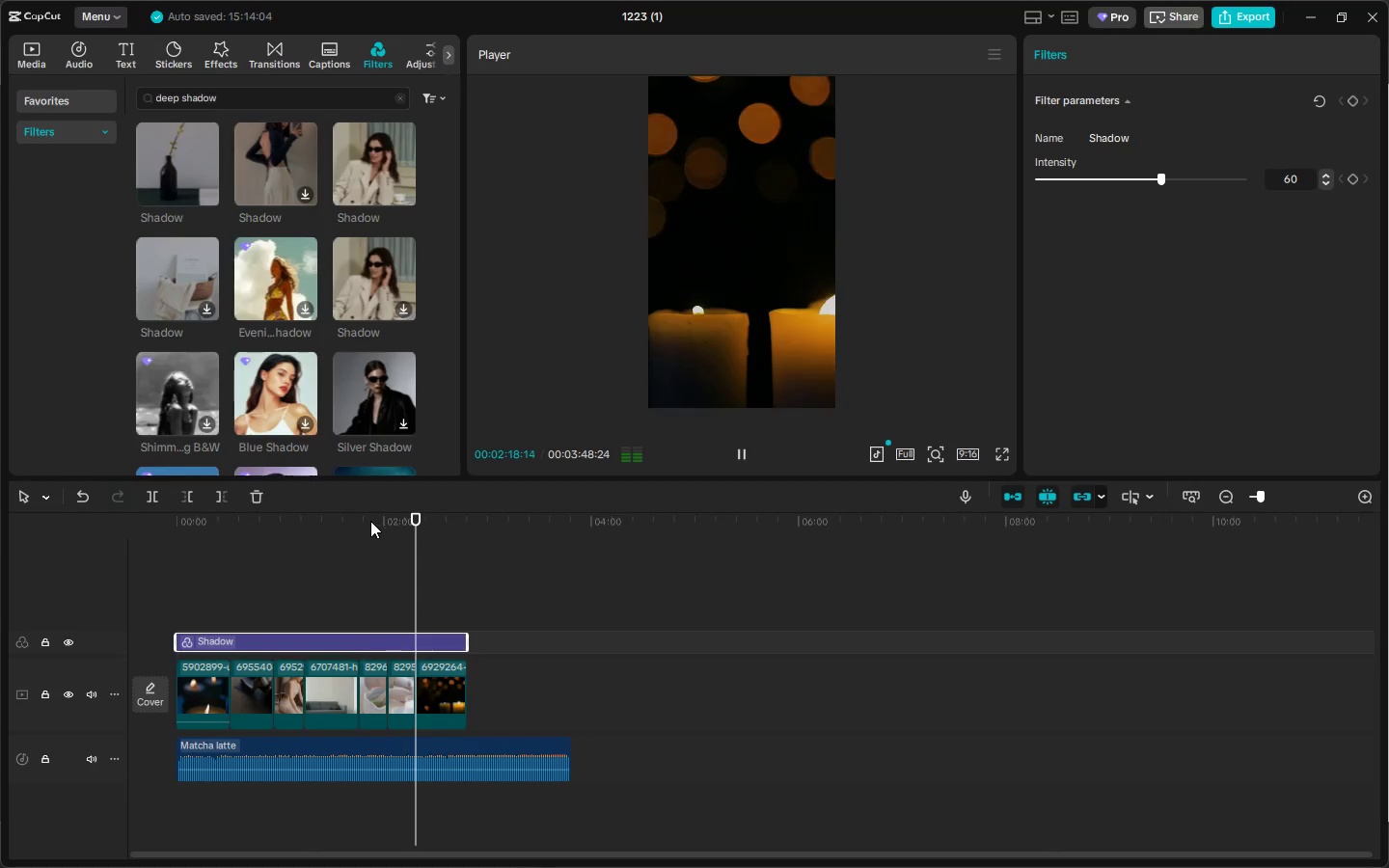 
left_click([370, 521])
 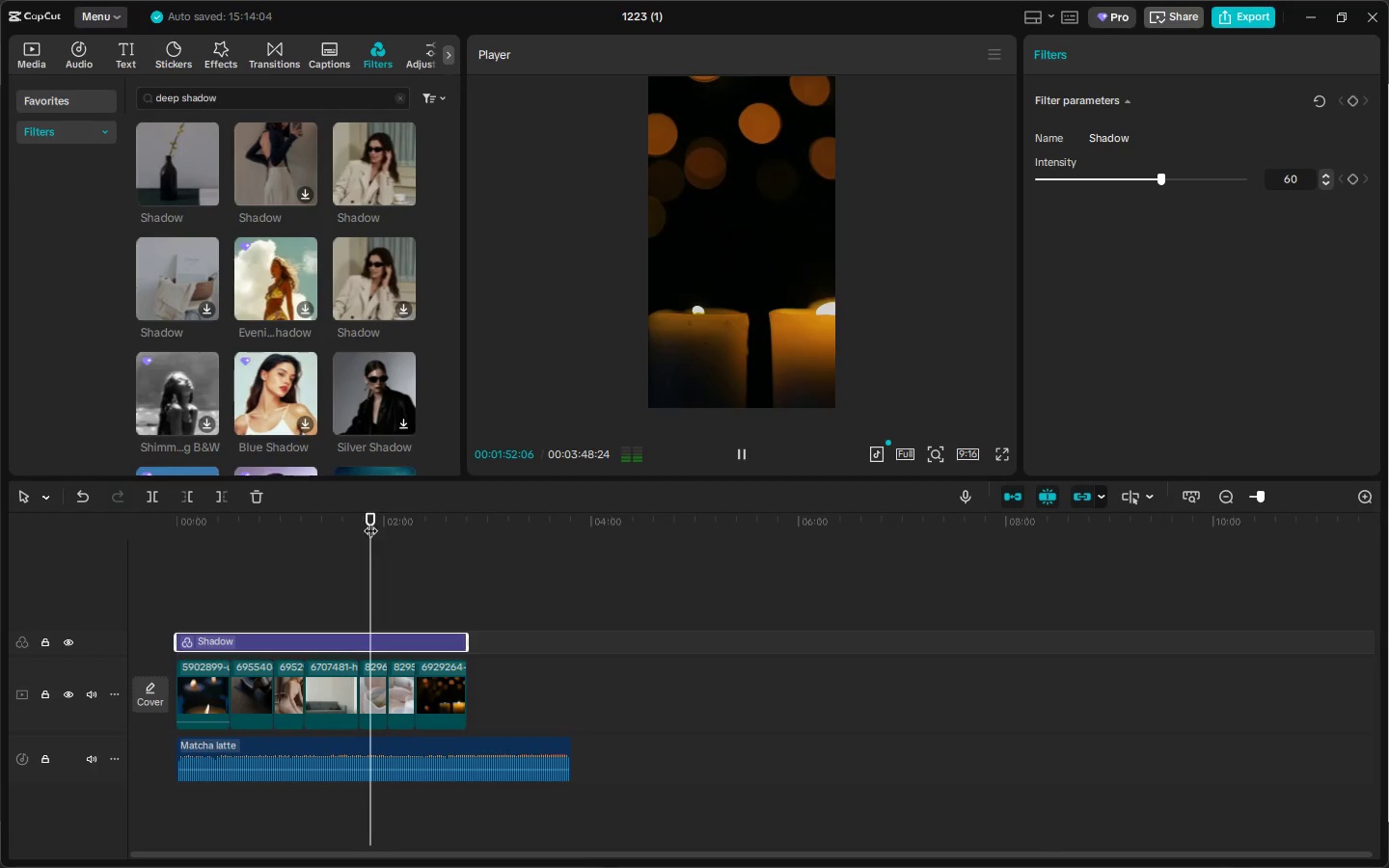 
key(Space)
 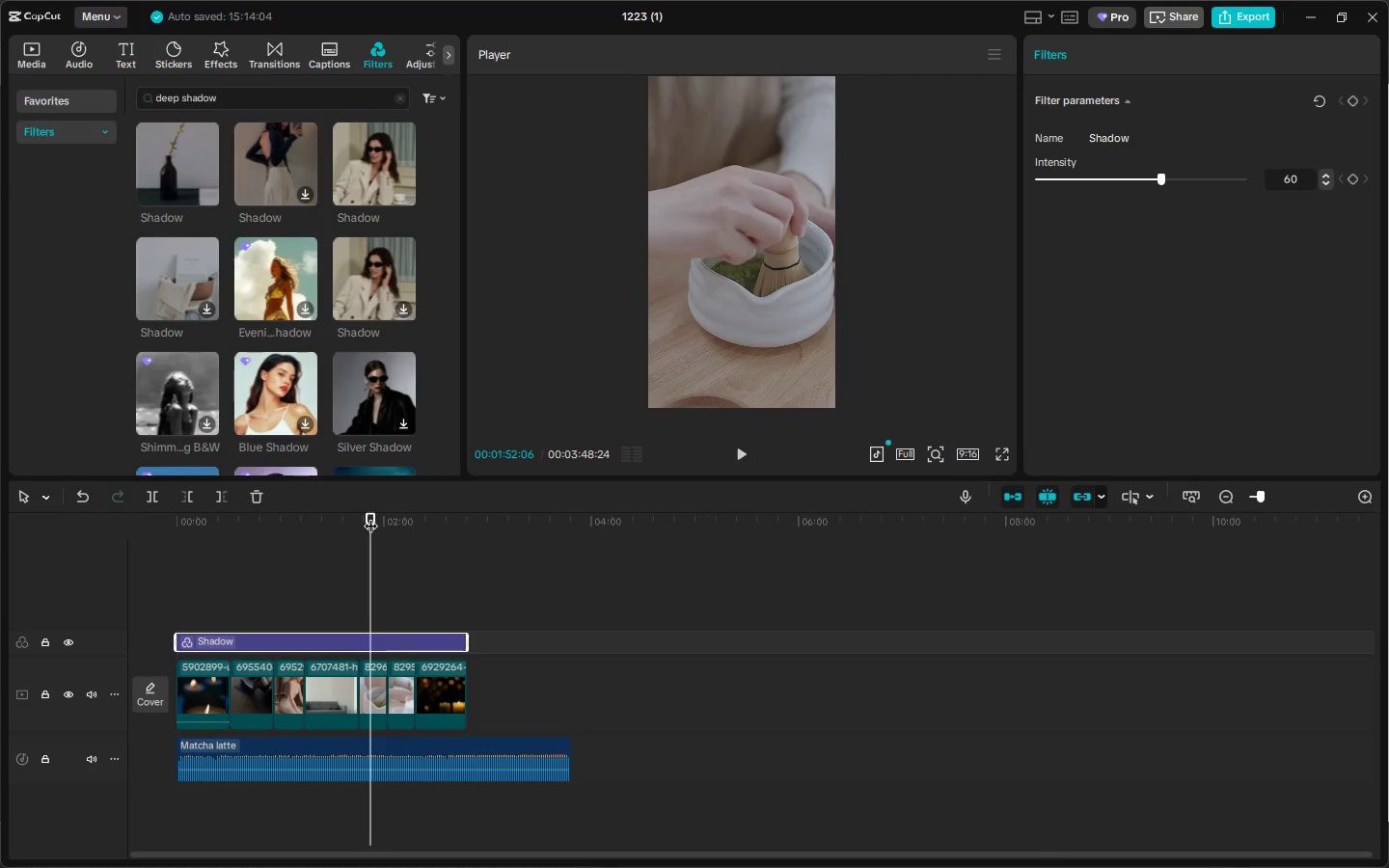 
key(Space)
 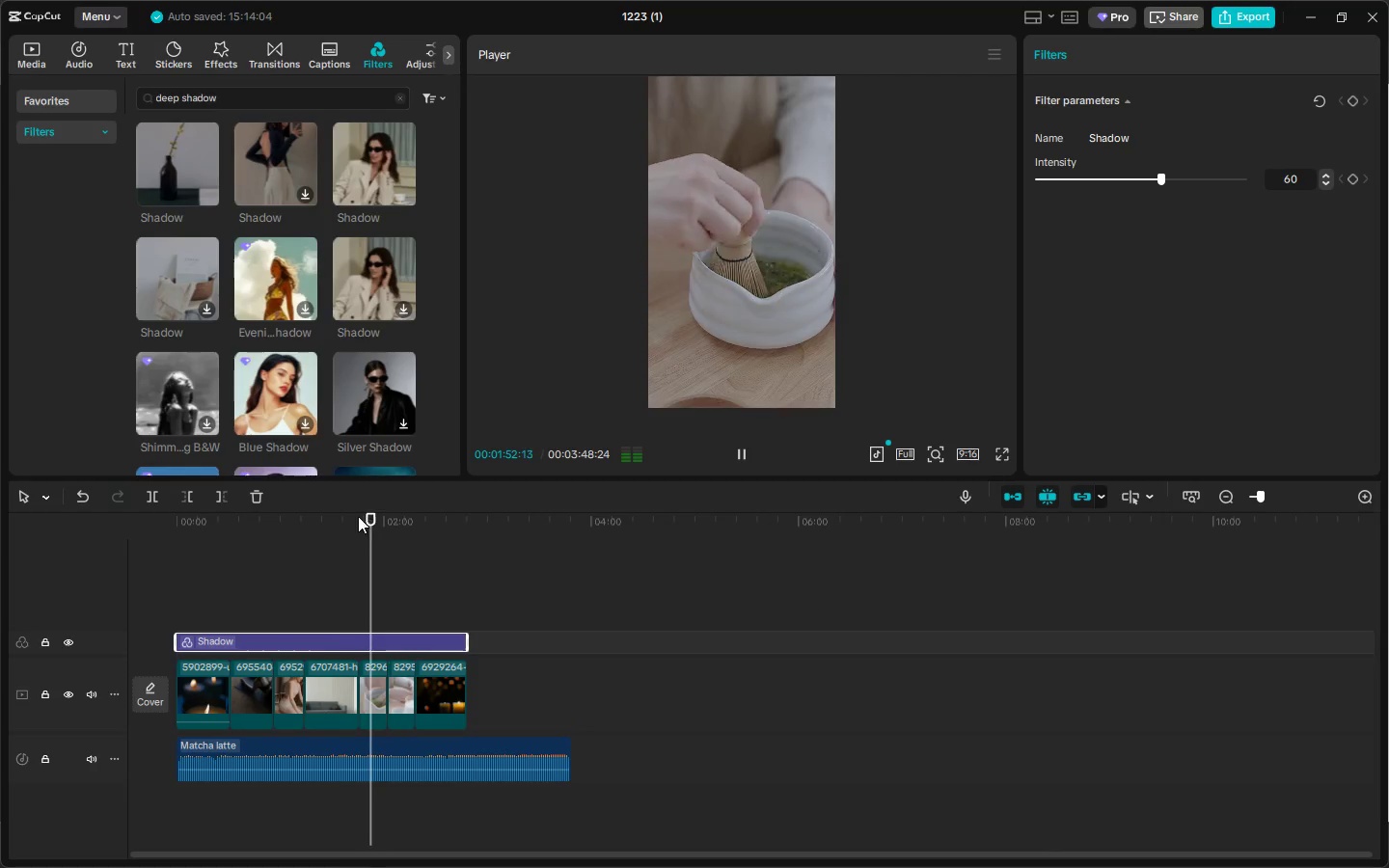 
left_click([339, 516])
 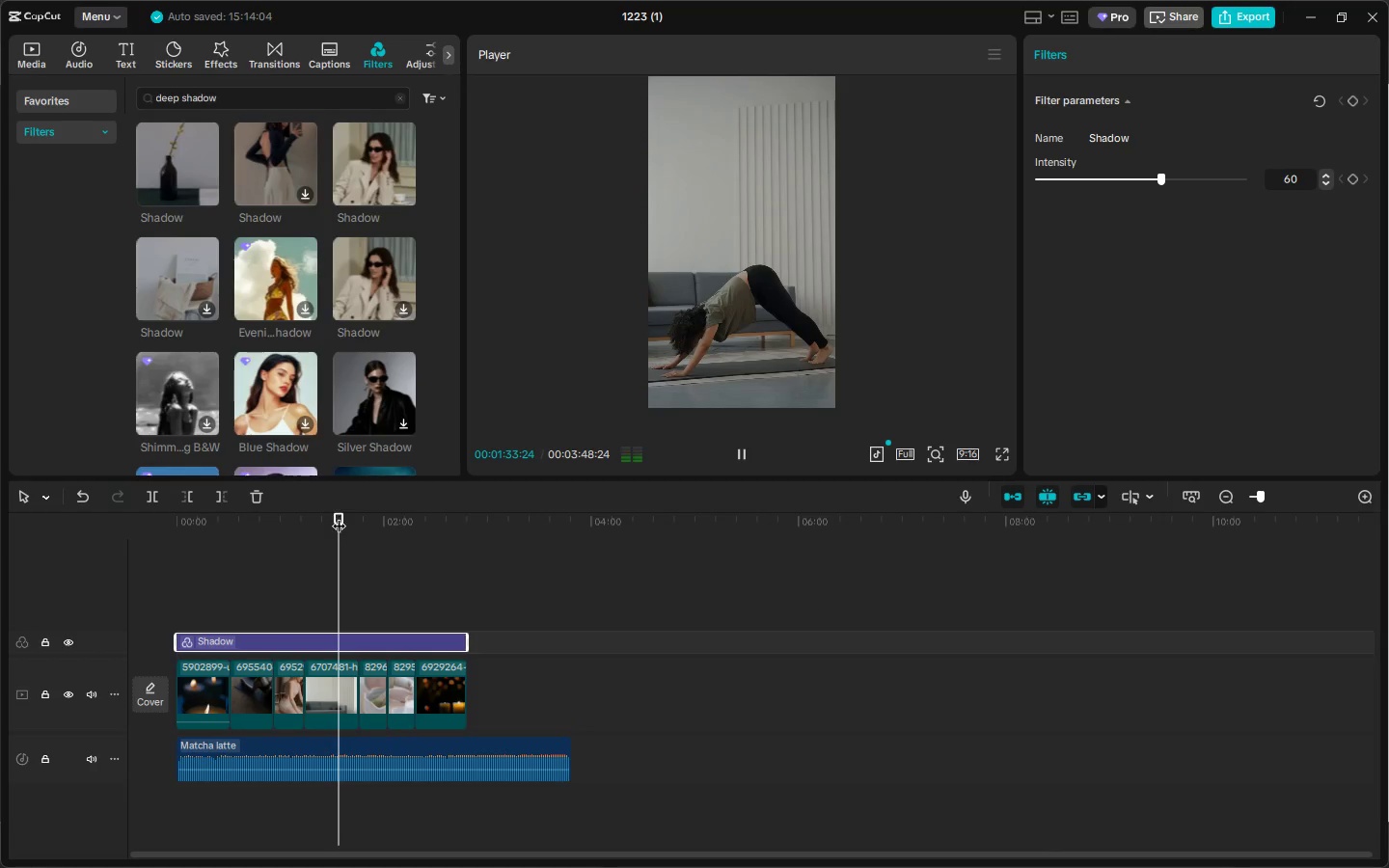 
key(Space)
 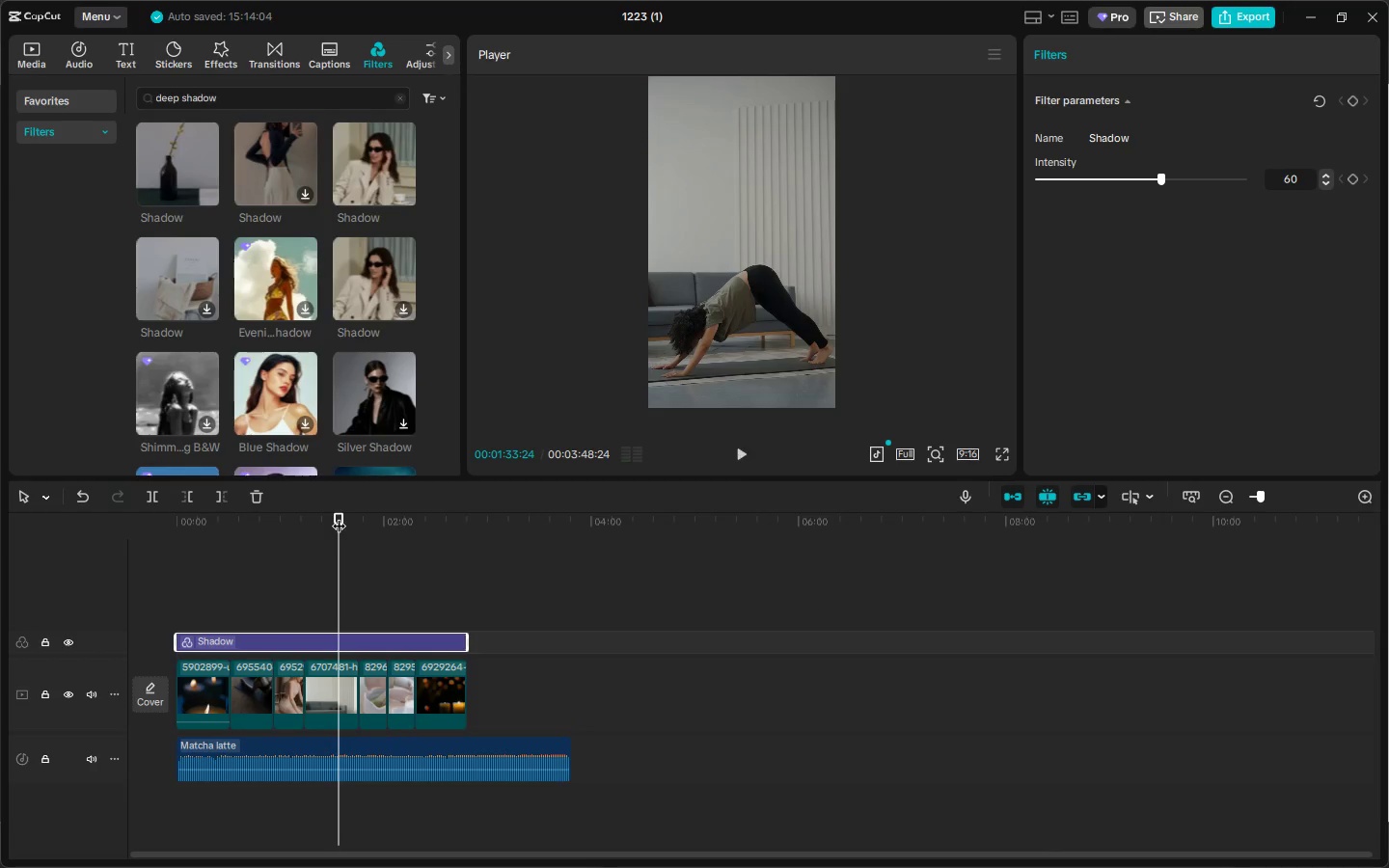 
key(Space)
 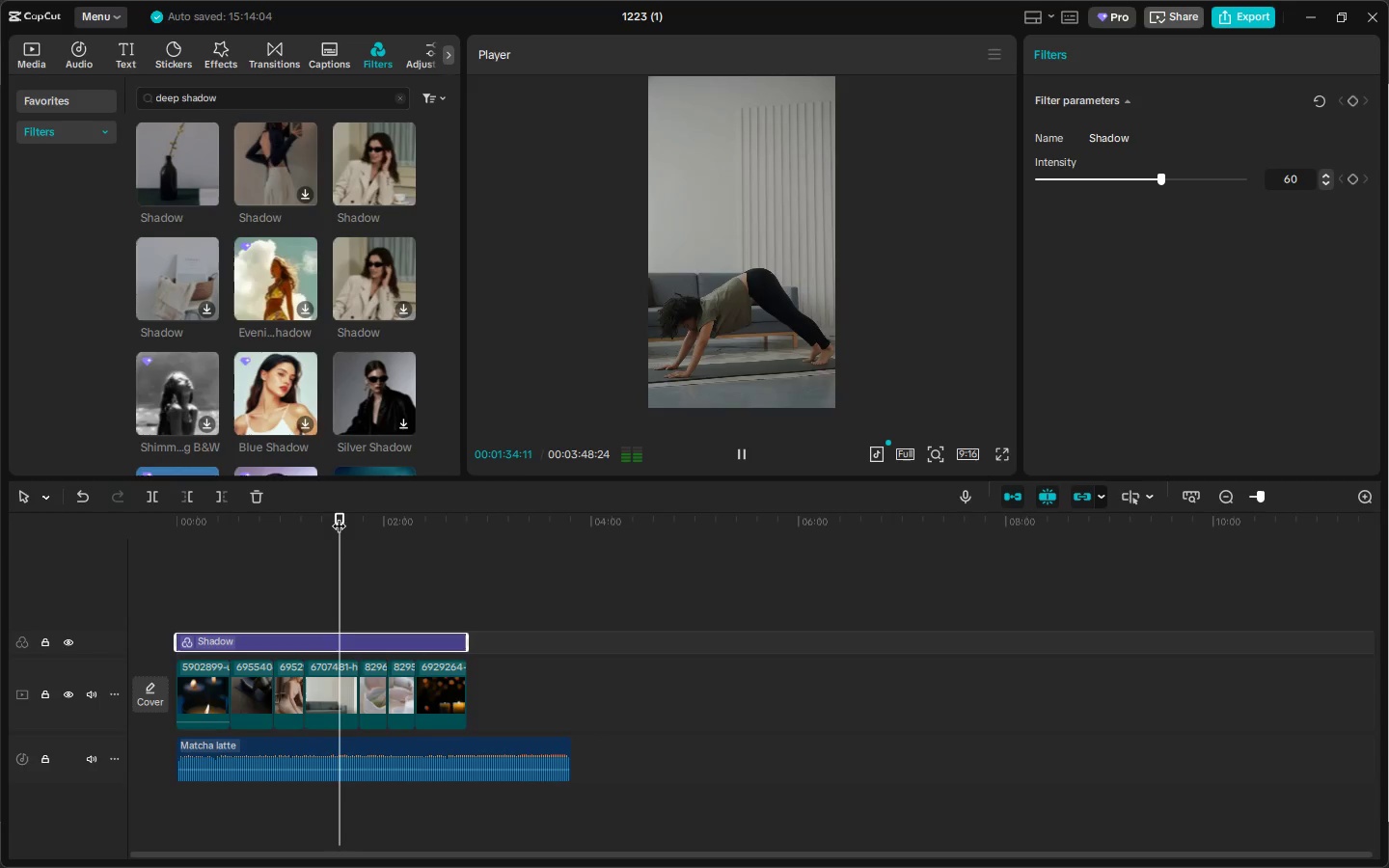 
key(Space)
 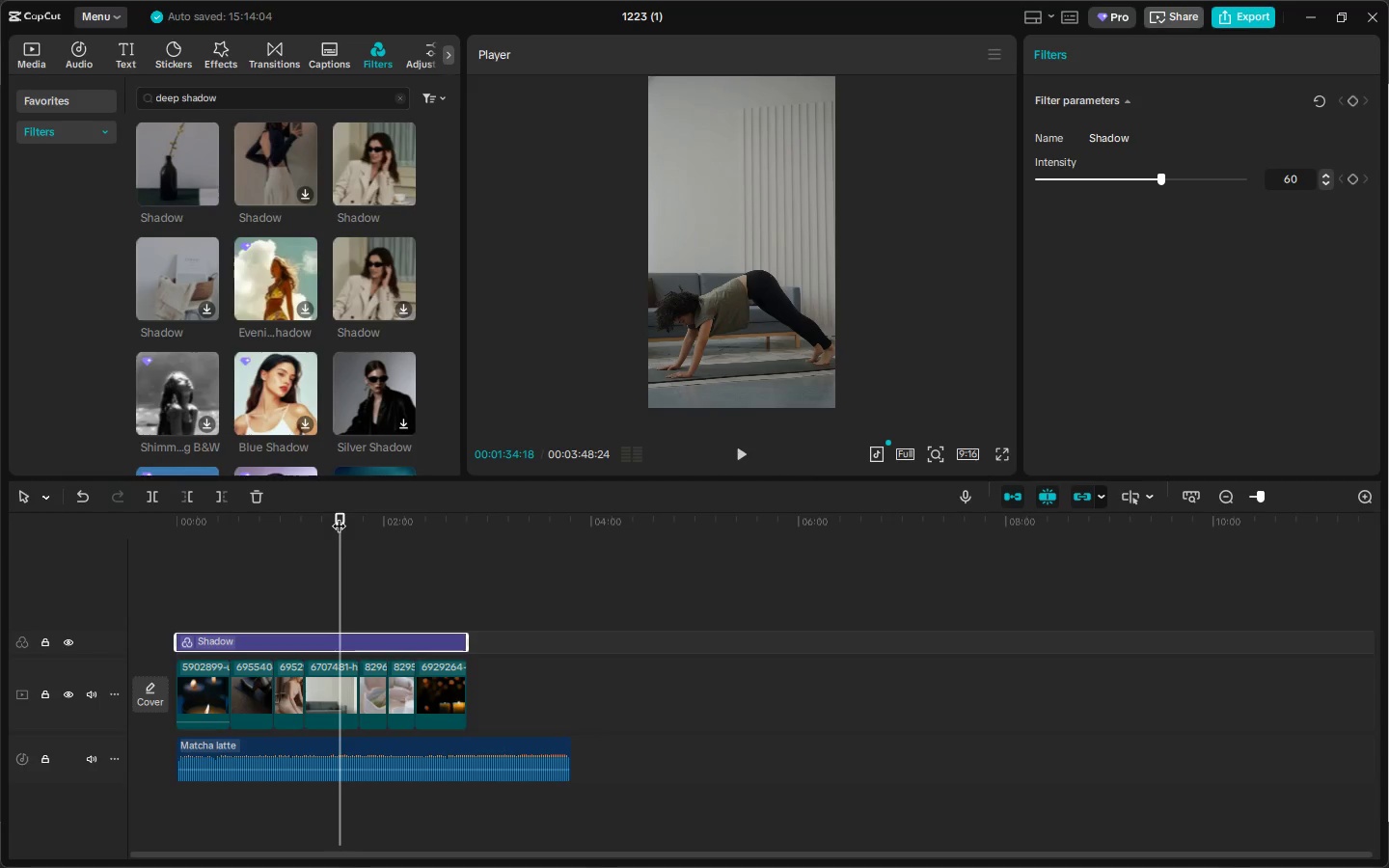 
left_click_drag(start_coordinate=[272, 110], to_coordinate=[258, 105])
 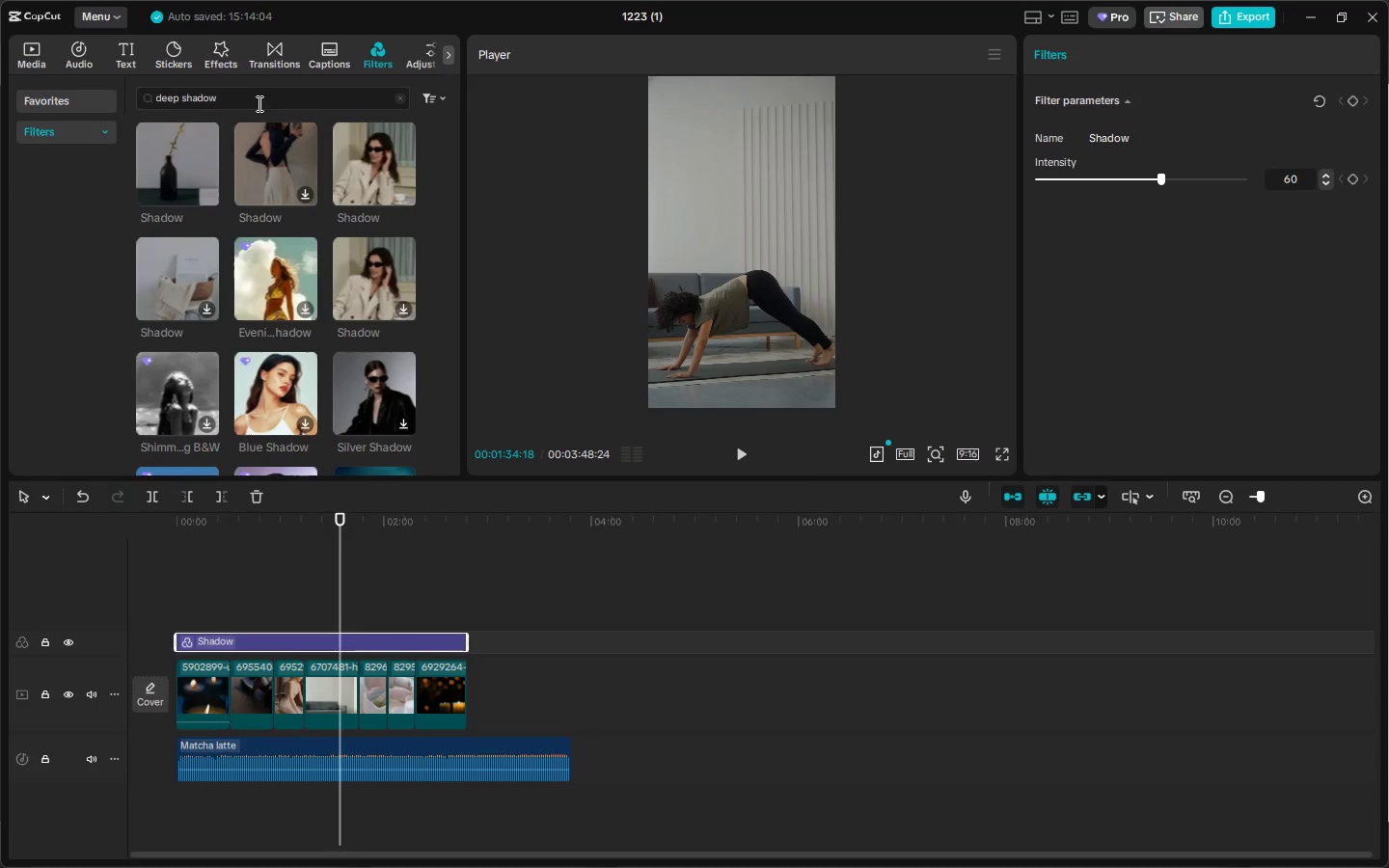 
left_click_drag(start_coordinate=[258, 103], to_coordinate=[137, 102])
 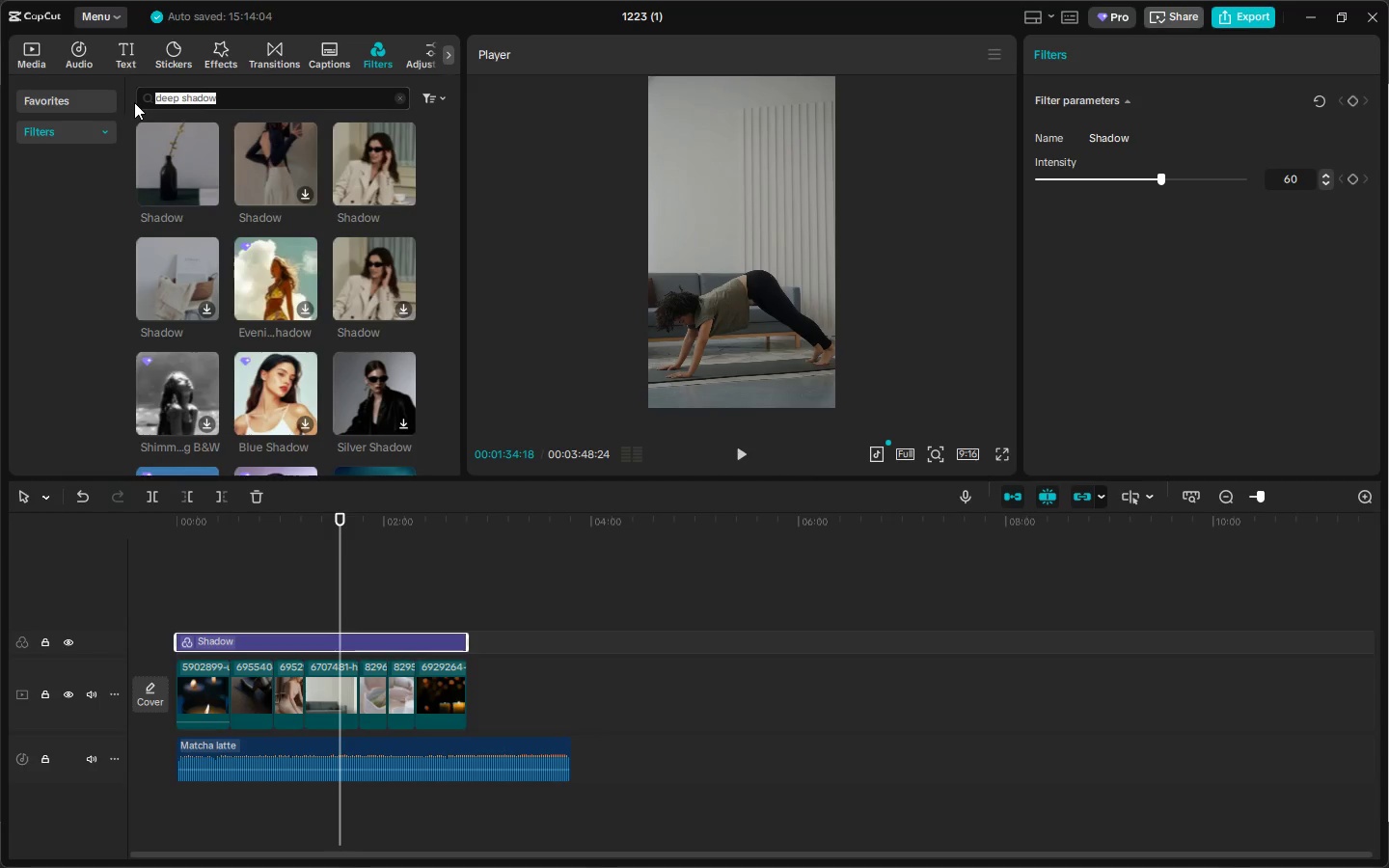 
type(moody)
key(NumpadEnter)
 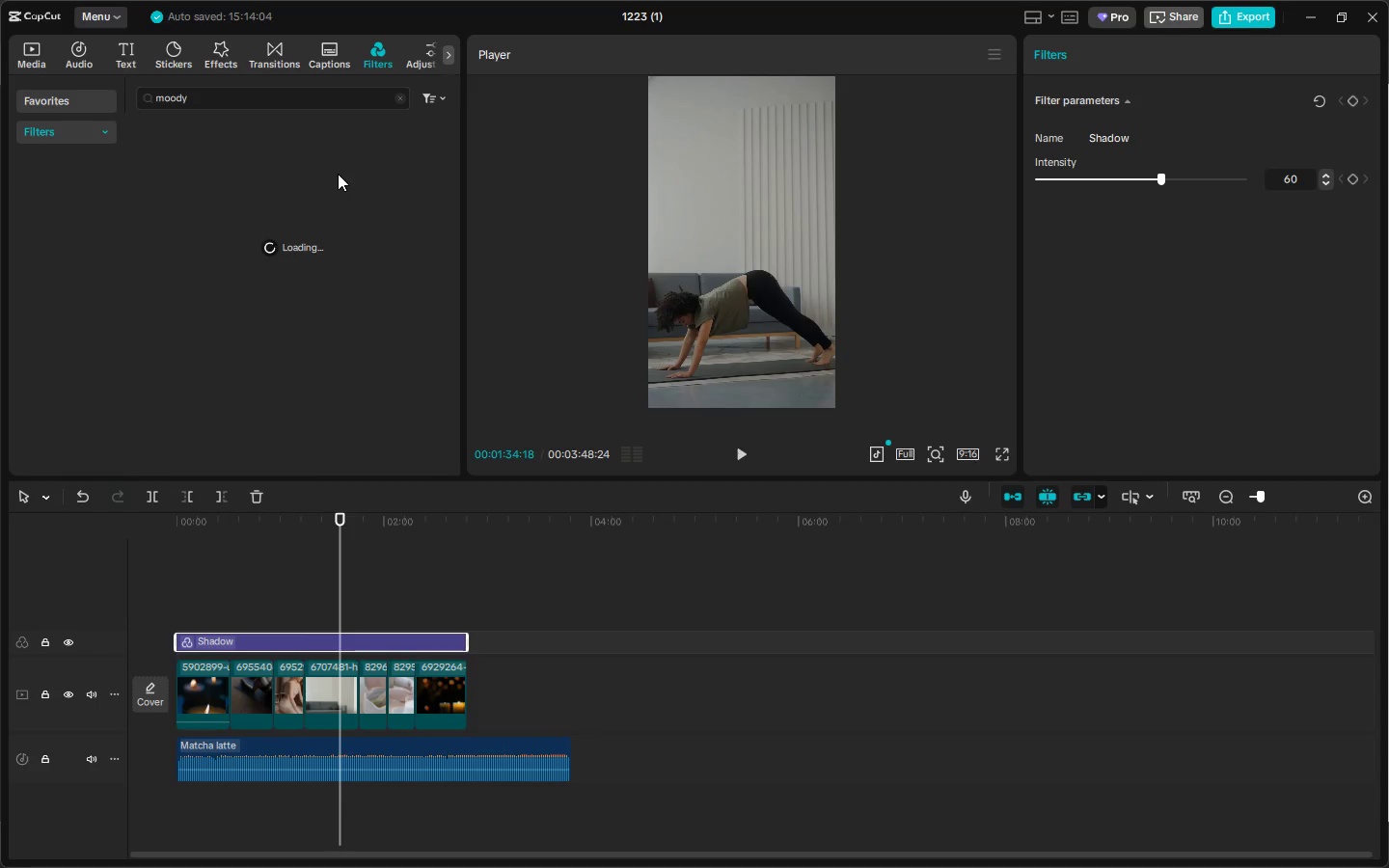 
wait(5.02)
 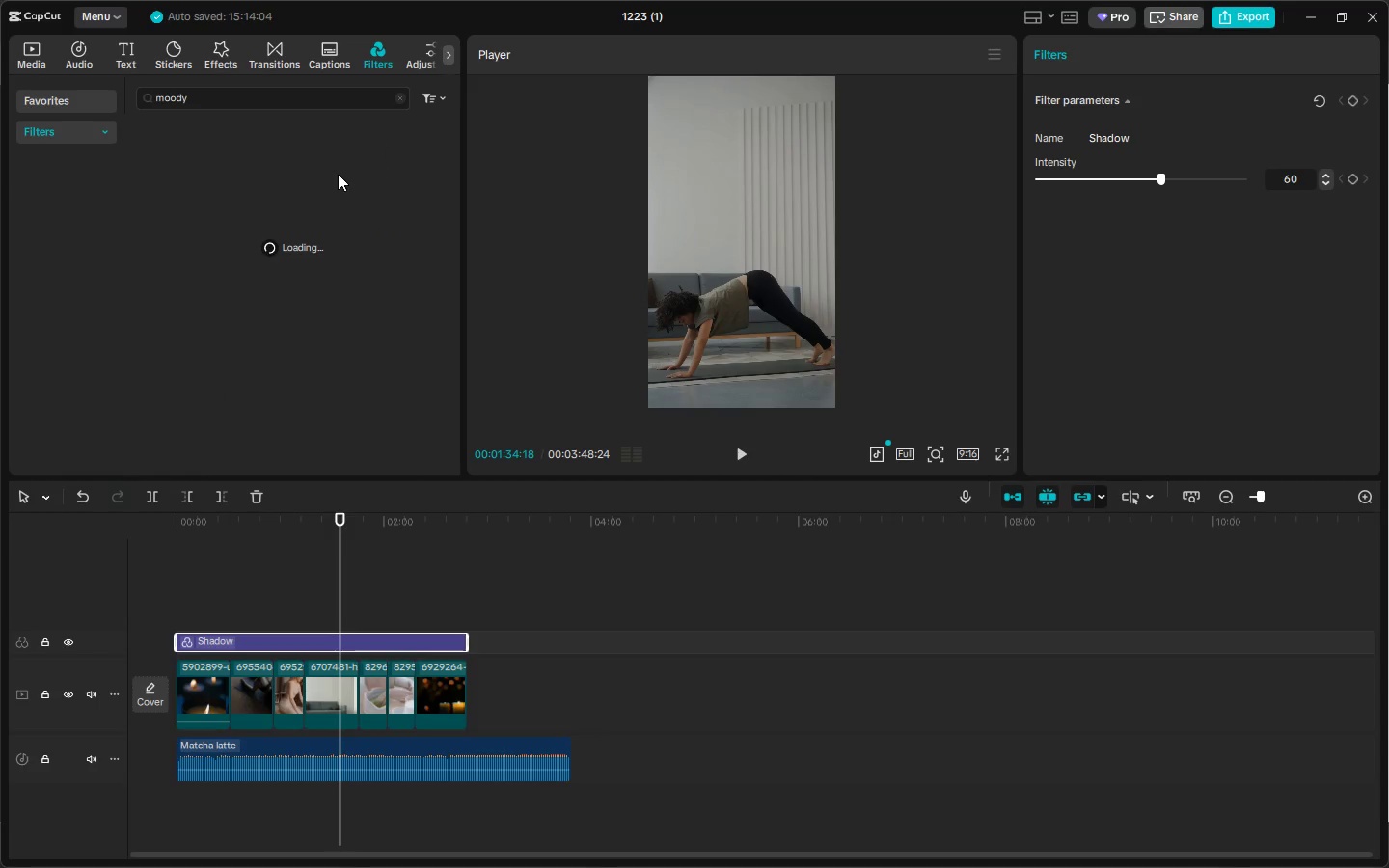 
left_click([232, 101])
 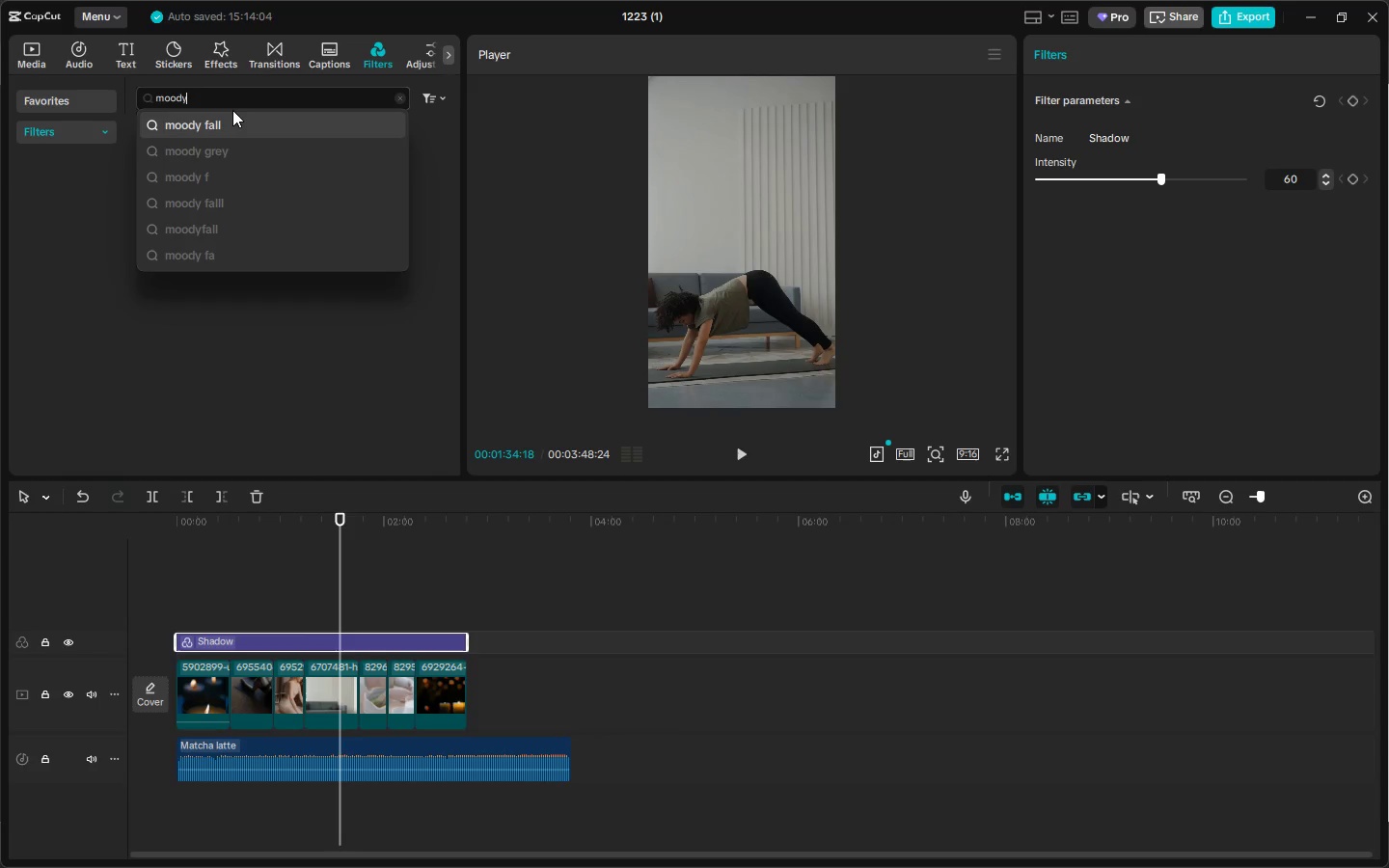 
left_click([232, 99])
 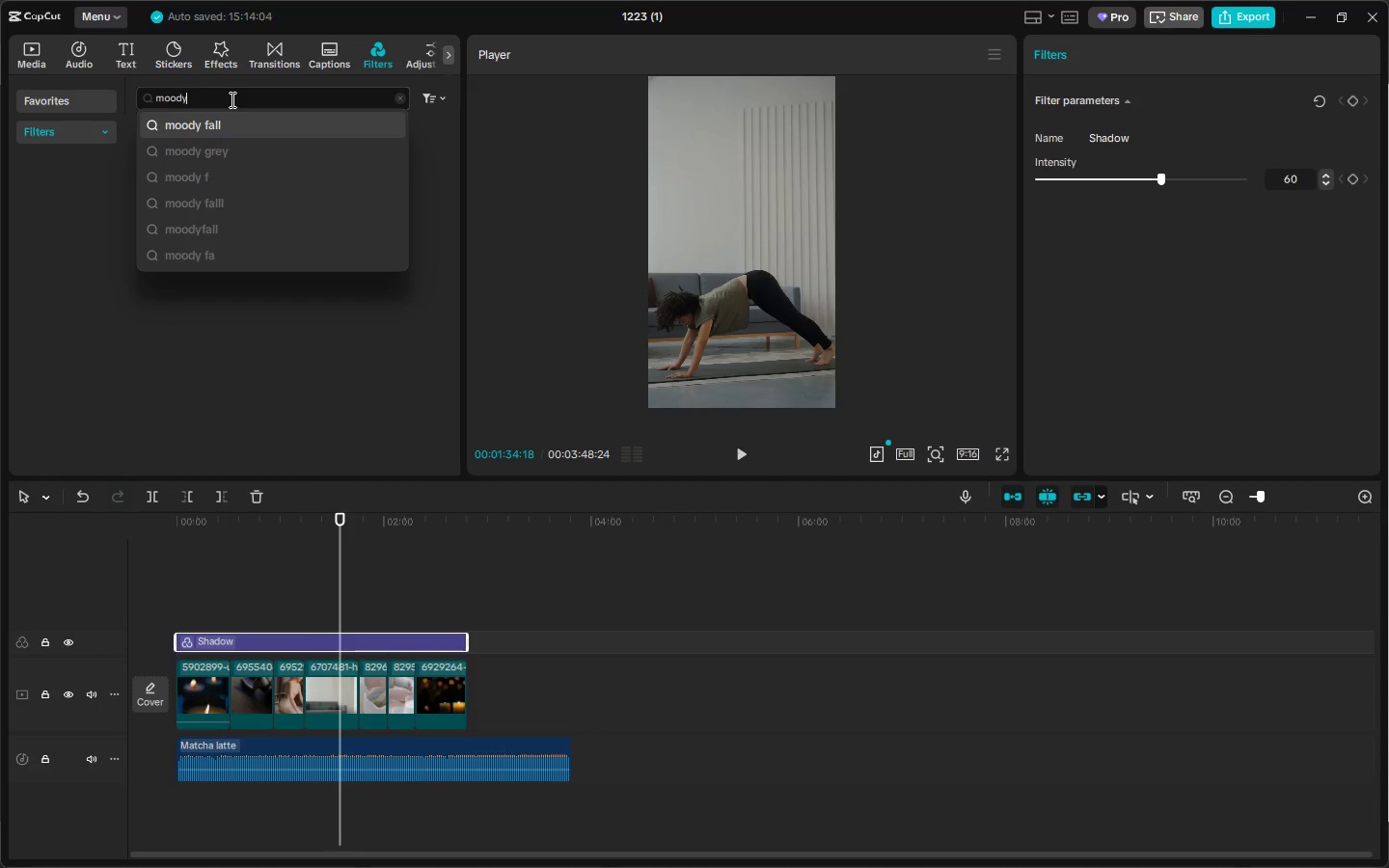 
key(NumpadEnter)
 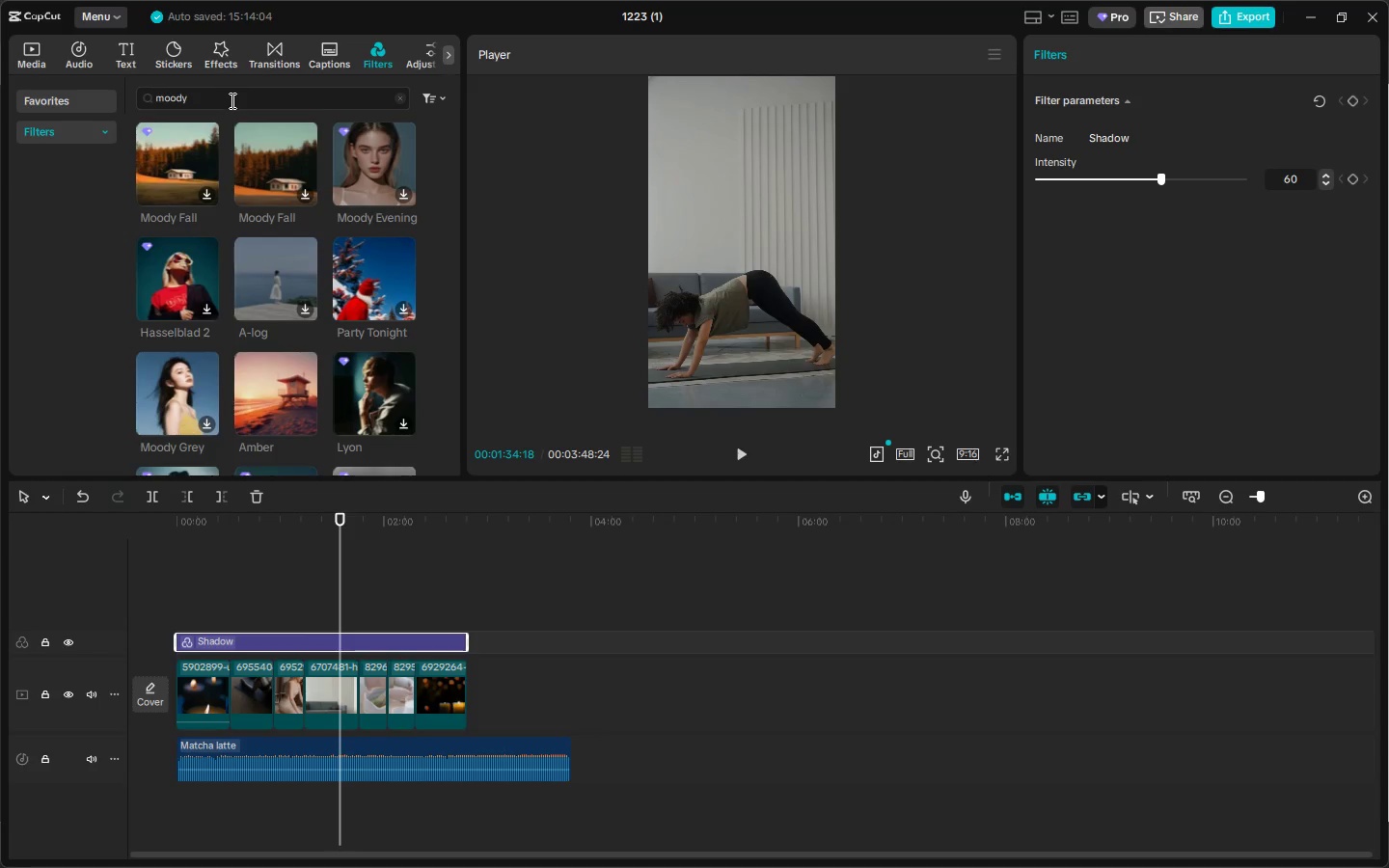 
left_click_drag(start_coordinate=[259, 175], to_coordinate=[183, 615])
 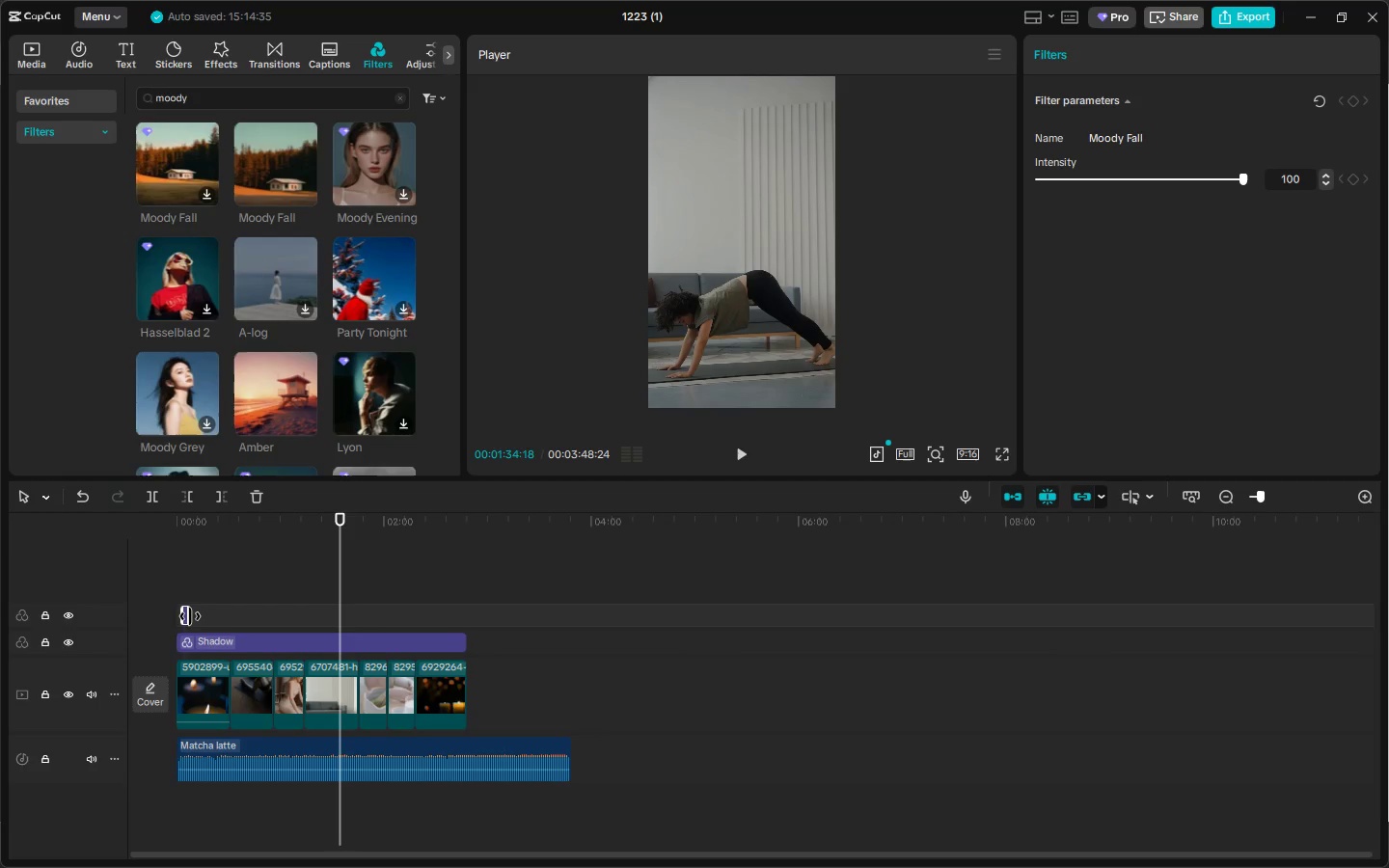 
left_click_drag(start_coordinate=[190, 616], to_coordinate=[427, 627])
 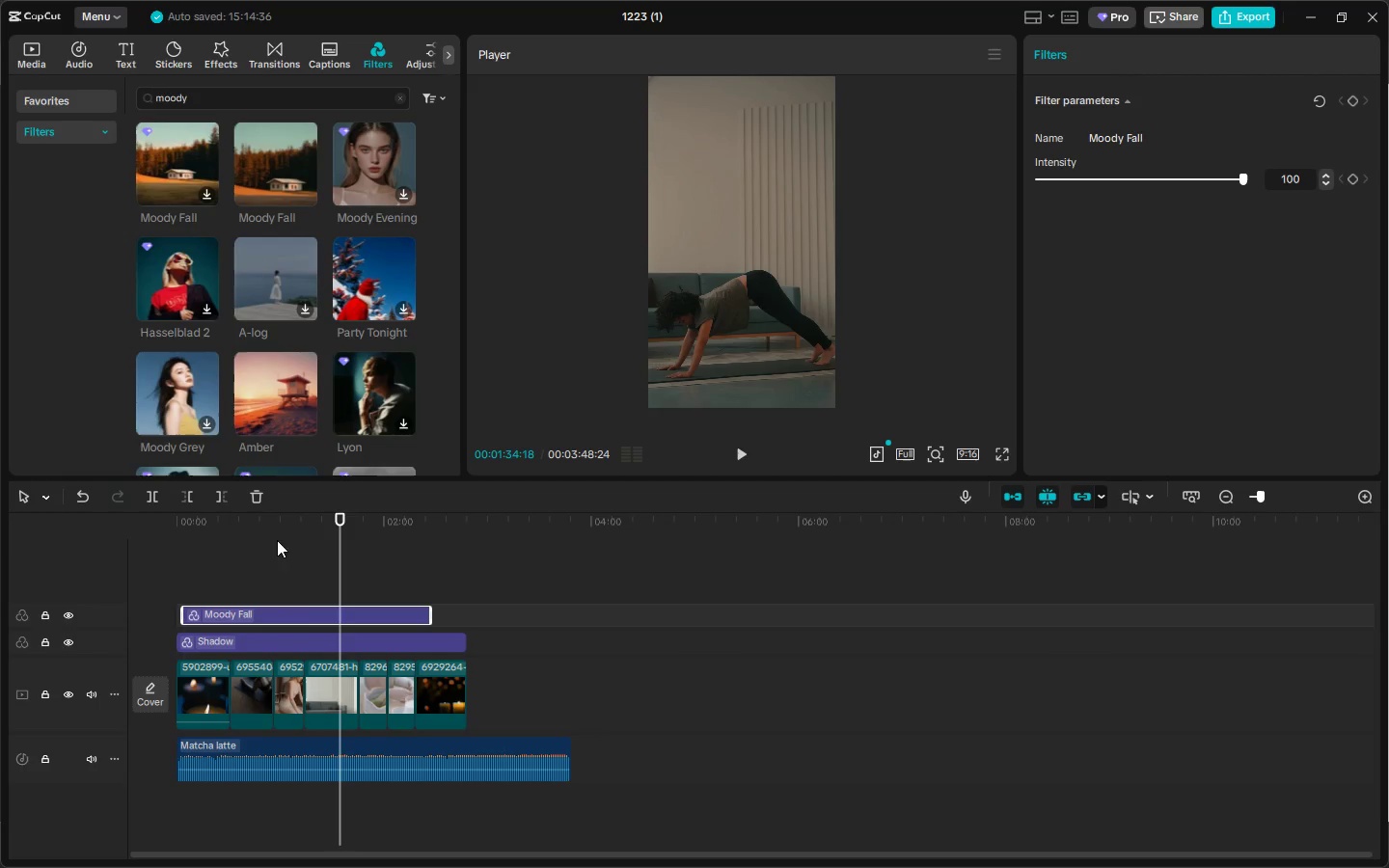 
left_click_drag(start_coordinate=[219, 518], to_coordinate=[148, 523])
 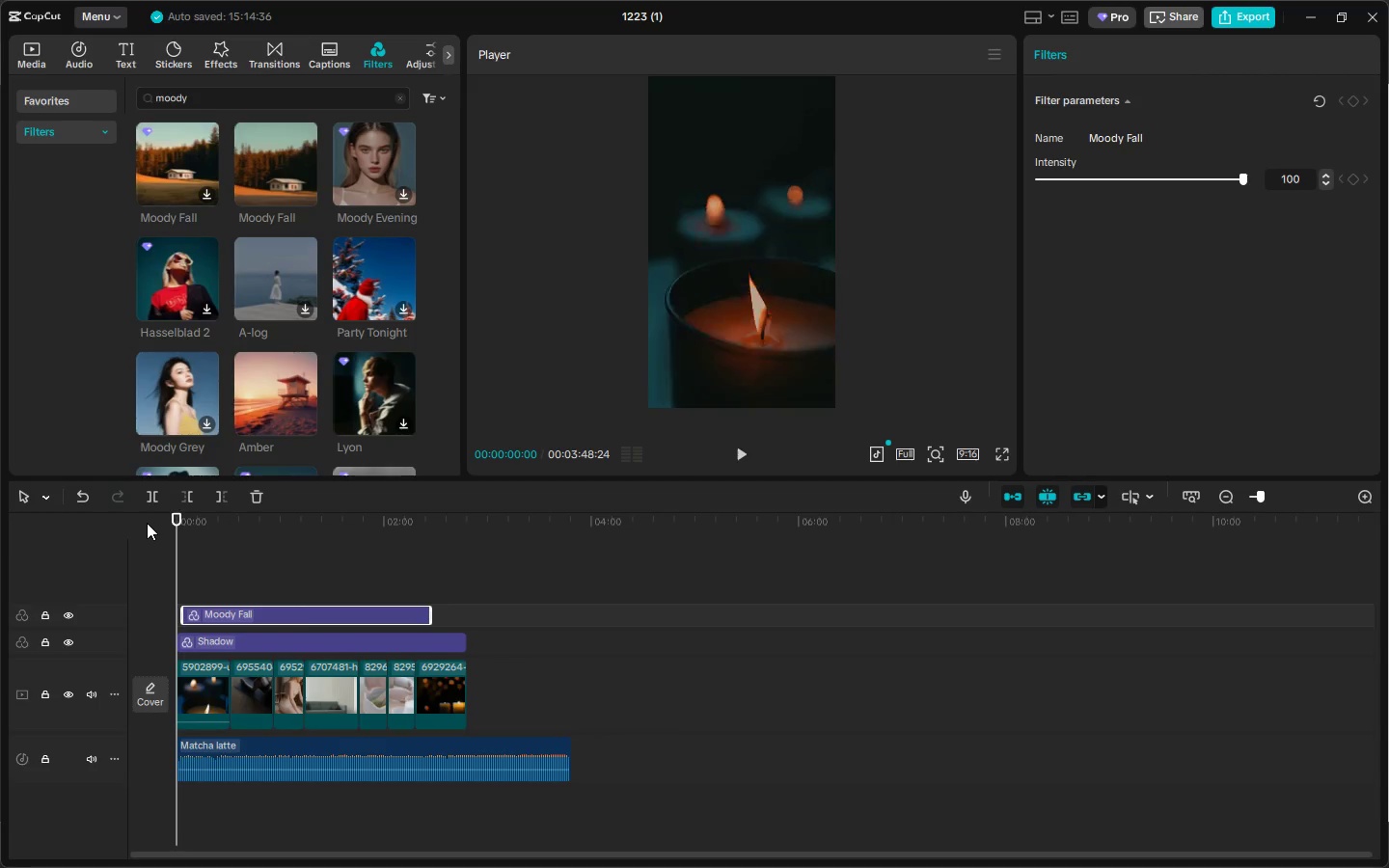 
key(Space)
 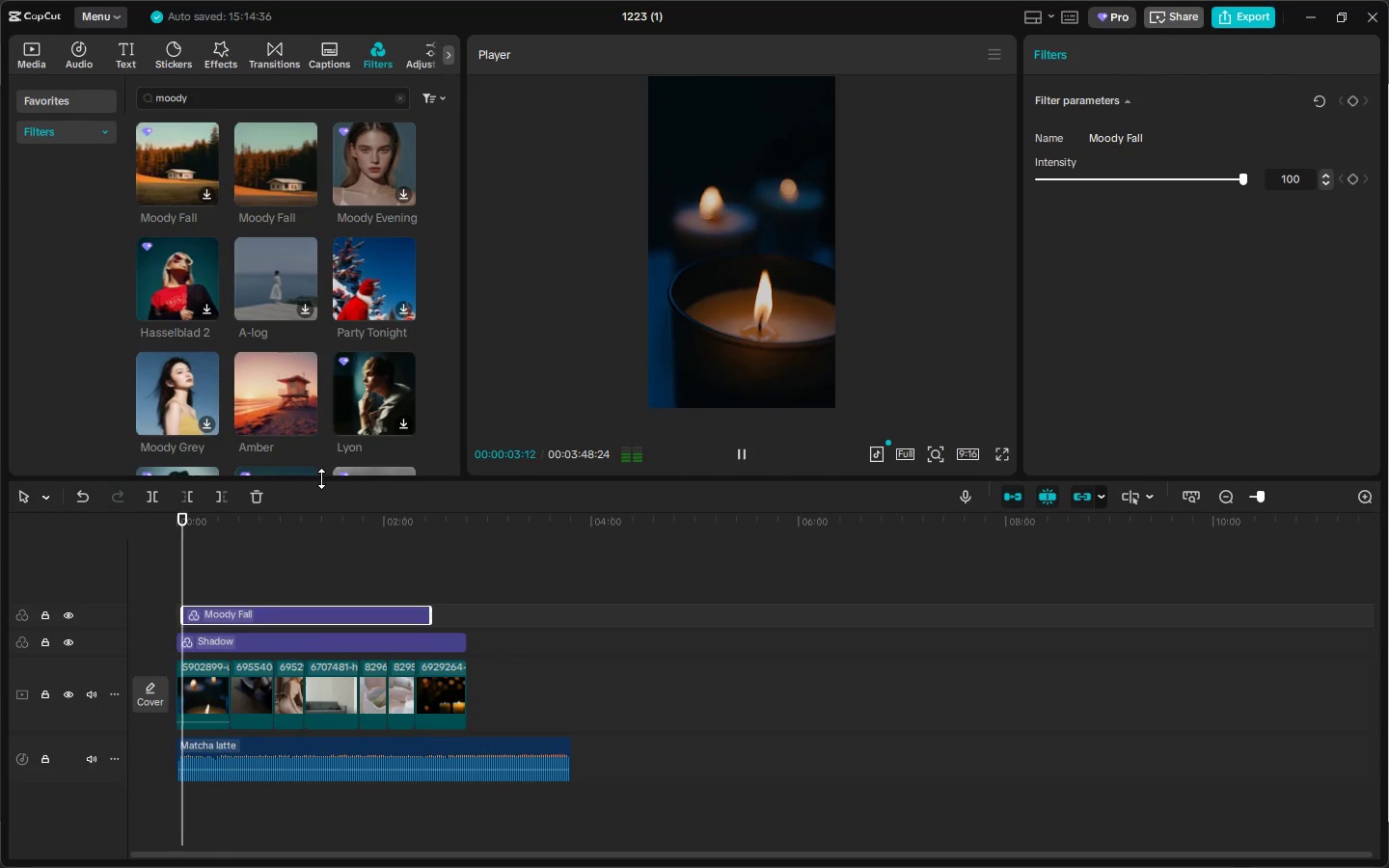 
left_click([285, 518])
 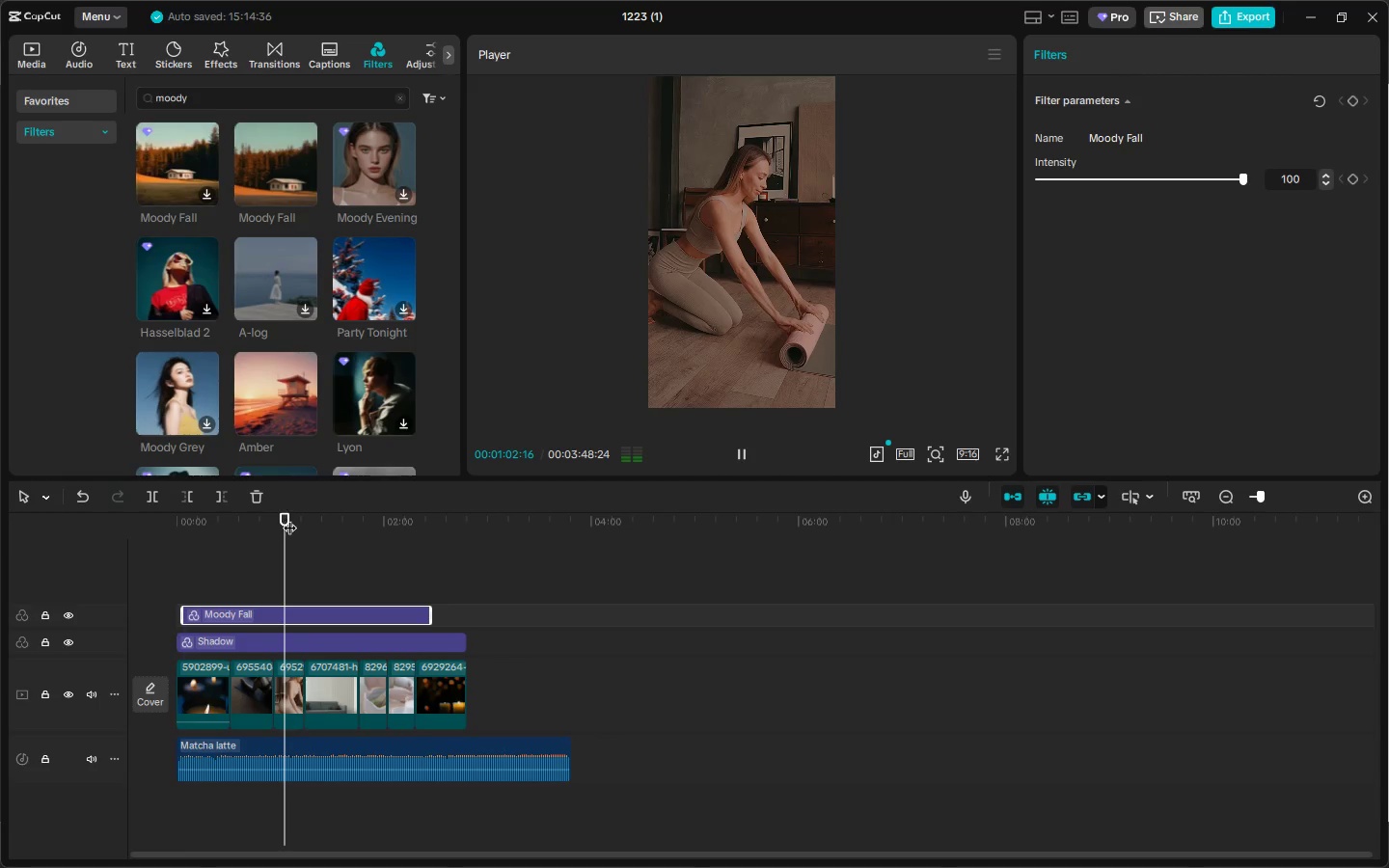 
key(Space)
 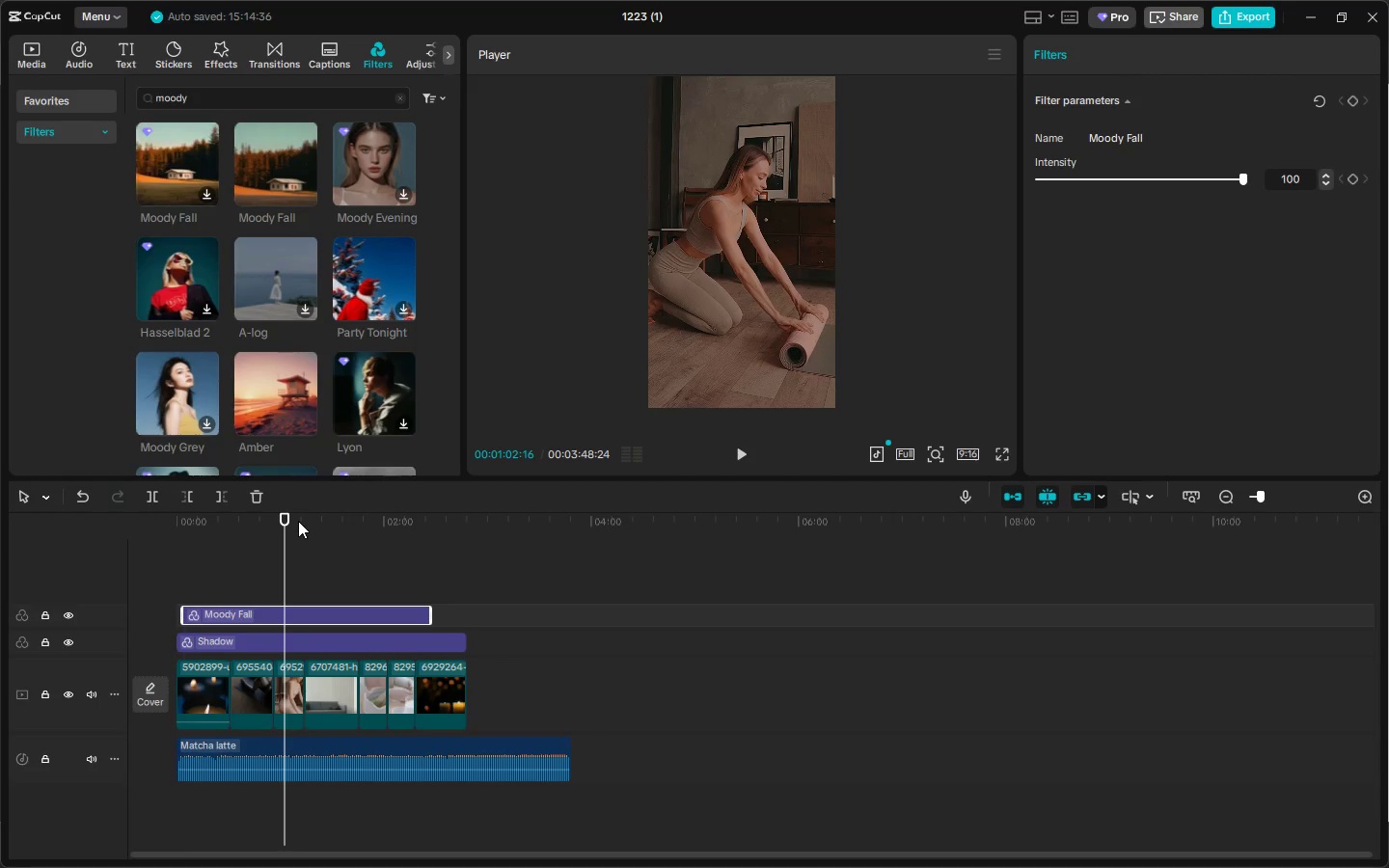 
key(Space)
 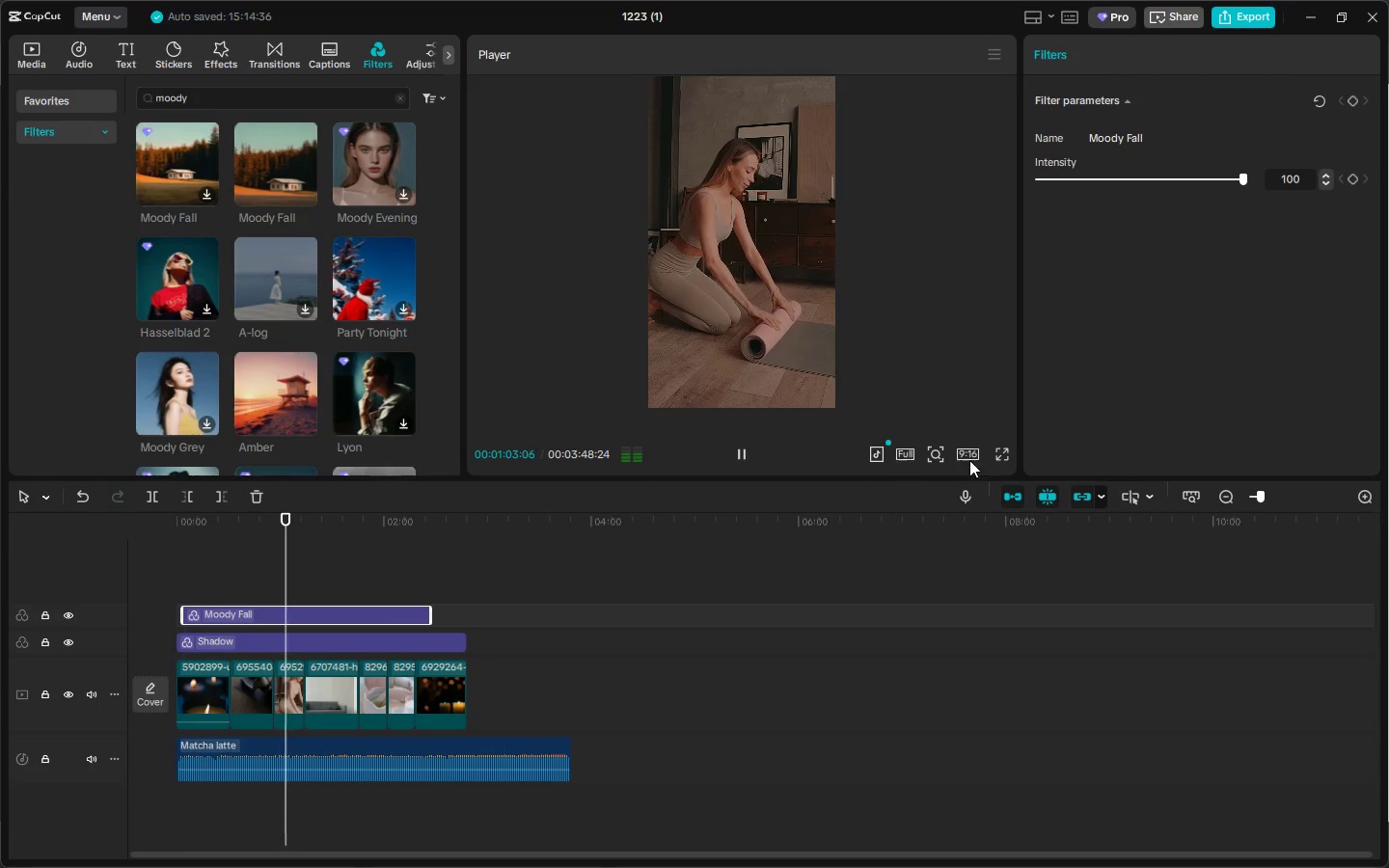 
left_click([1010, 459])
 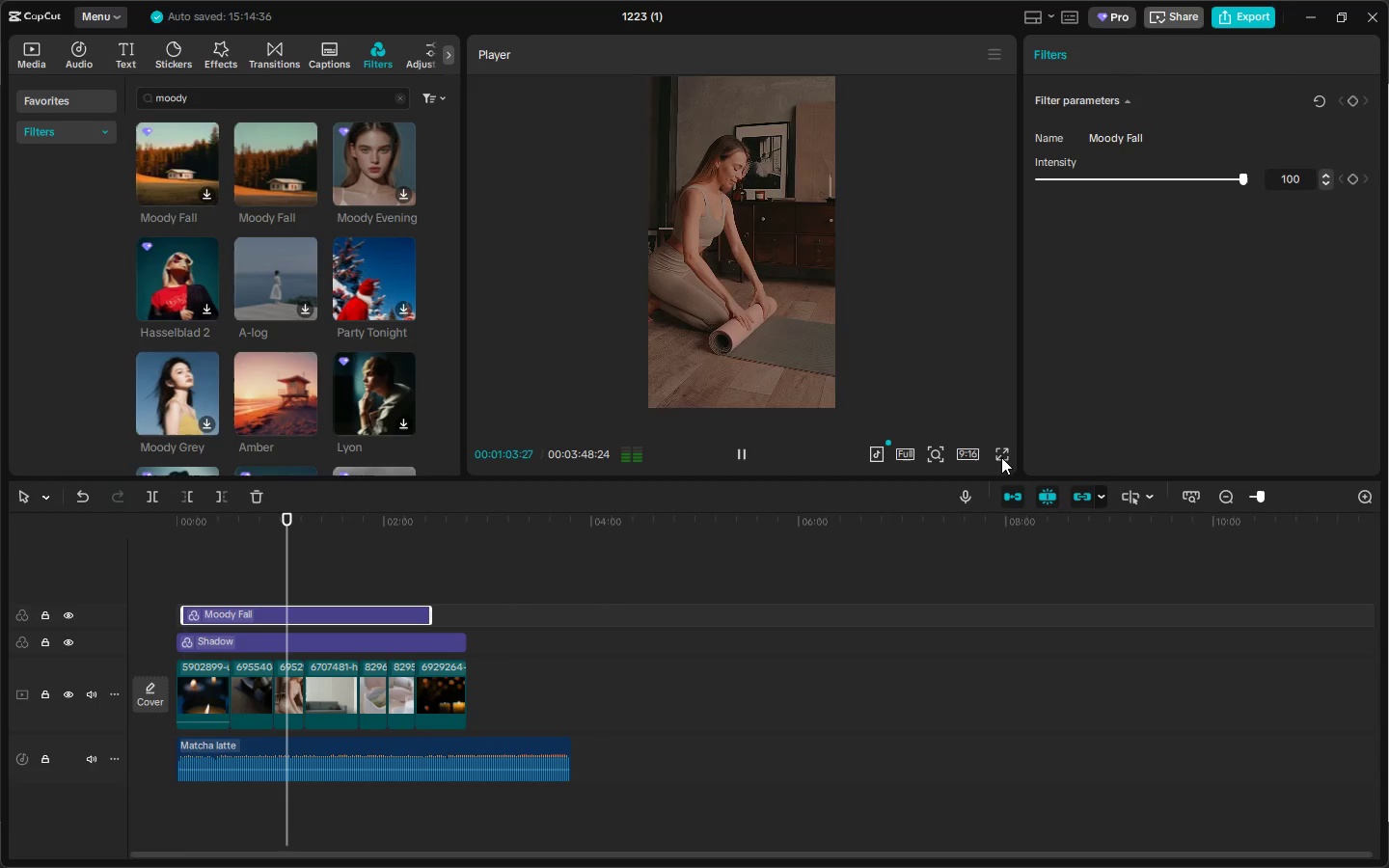 
left_click([997, 453])
 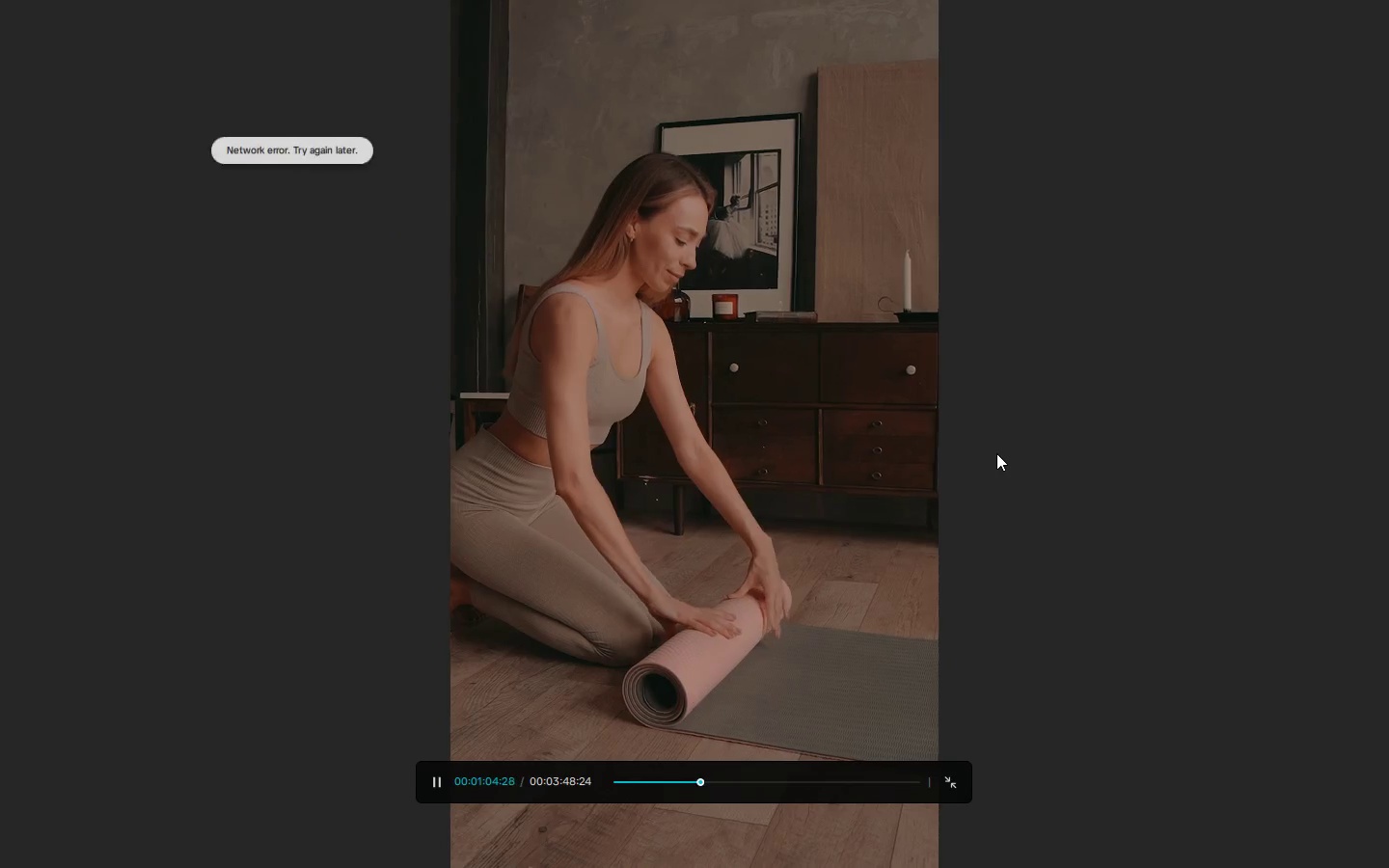 
key(Escape)
 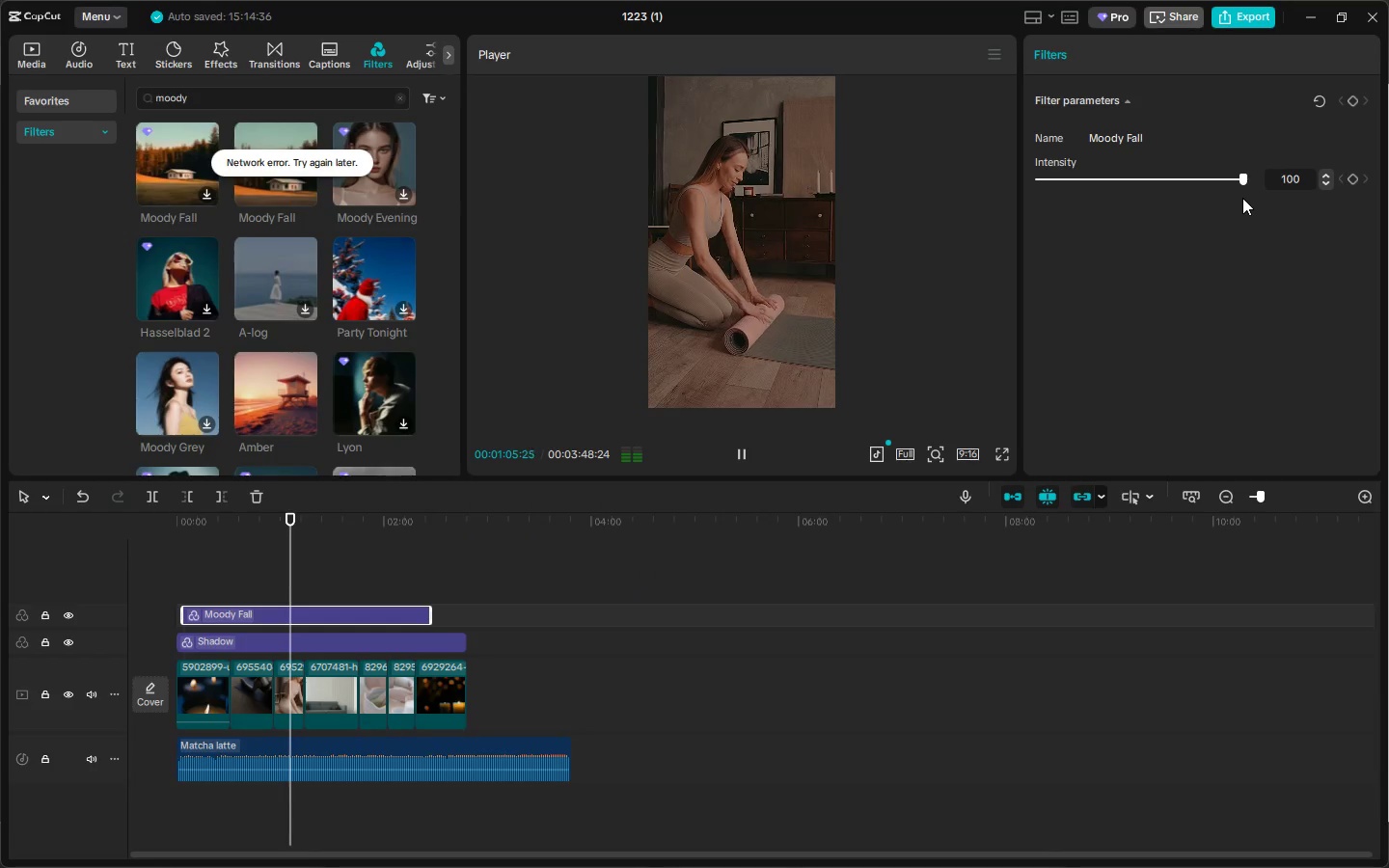 
left_click_drag(start_coordinate=[1239, 187], to_coordinate=[1183, 194])
 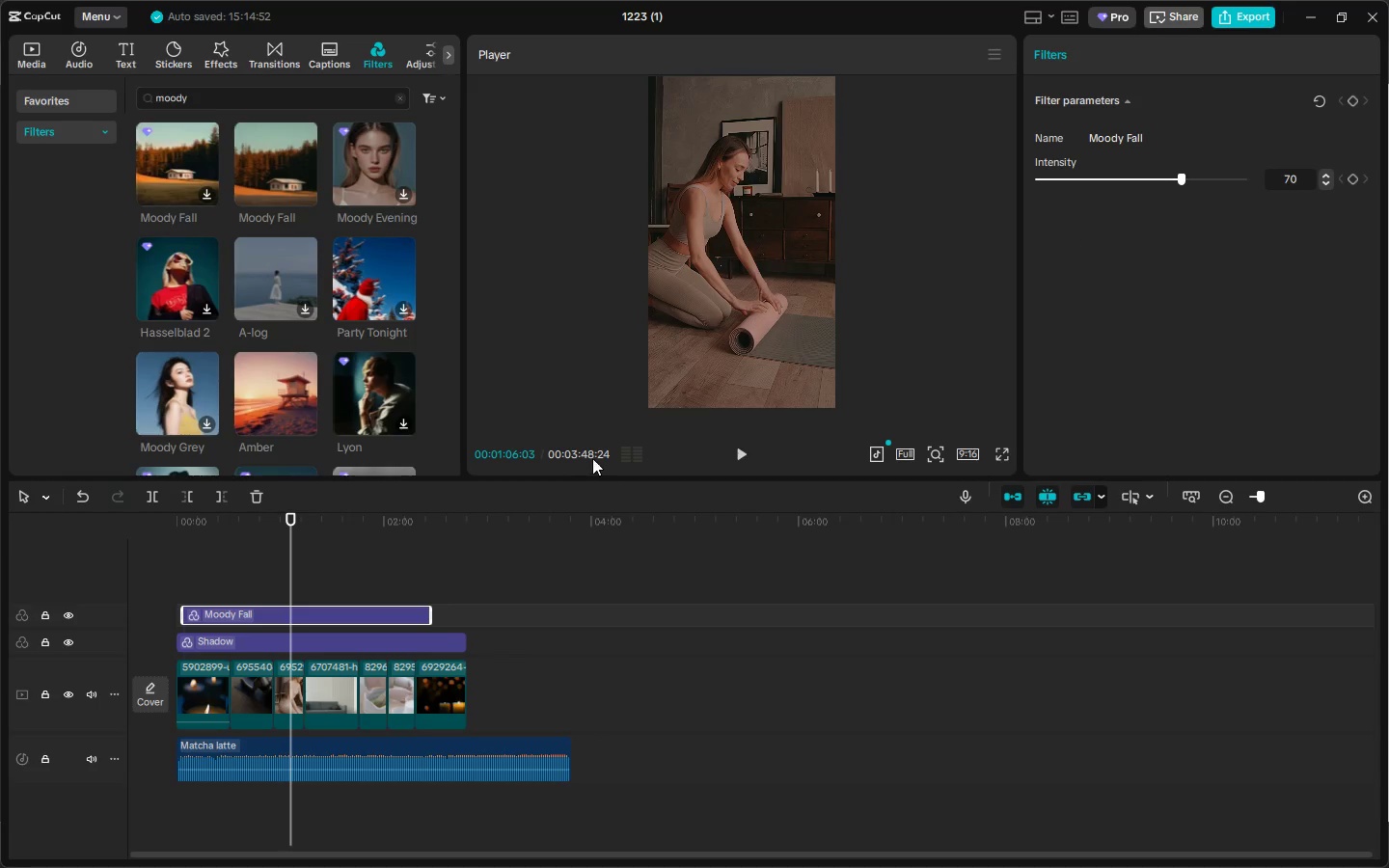 
key(Space)
 